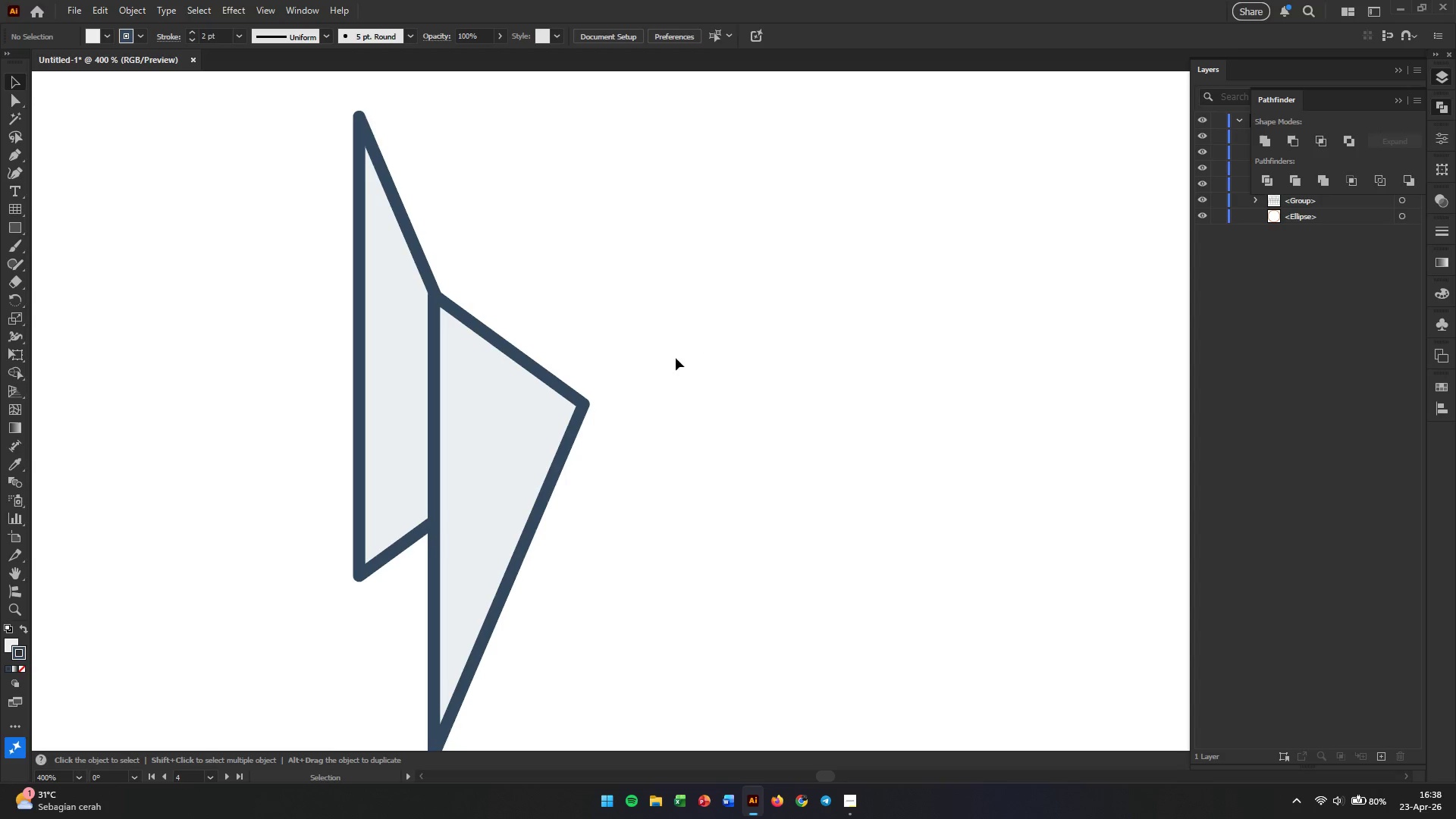 
left_click_drag(start_coordinate=[566, 427], to_coordinate=[570, 401])
 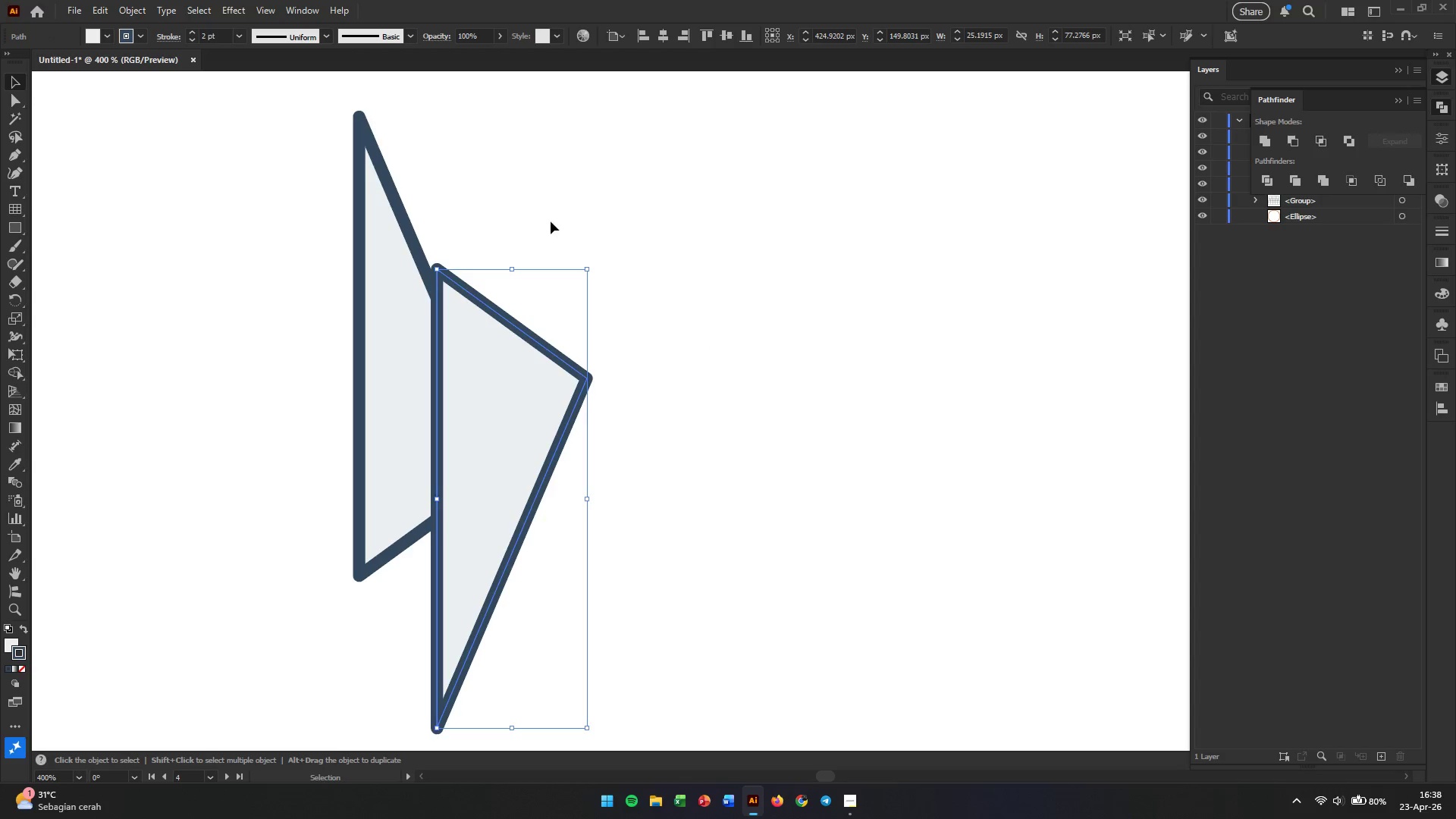 
left_click([548, 212])
 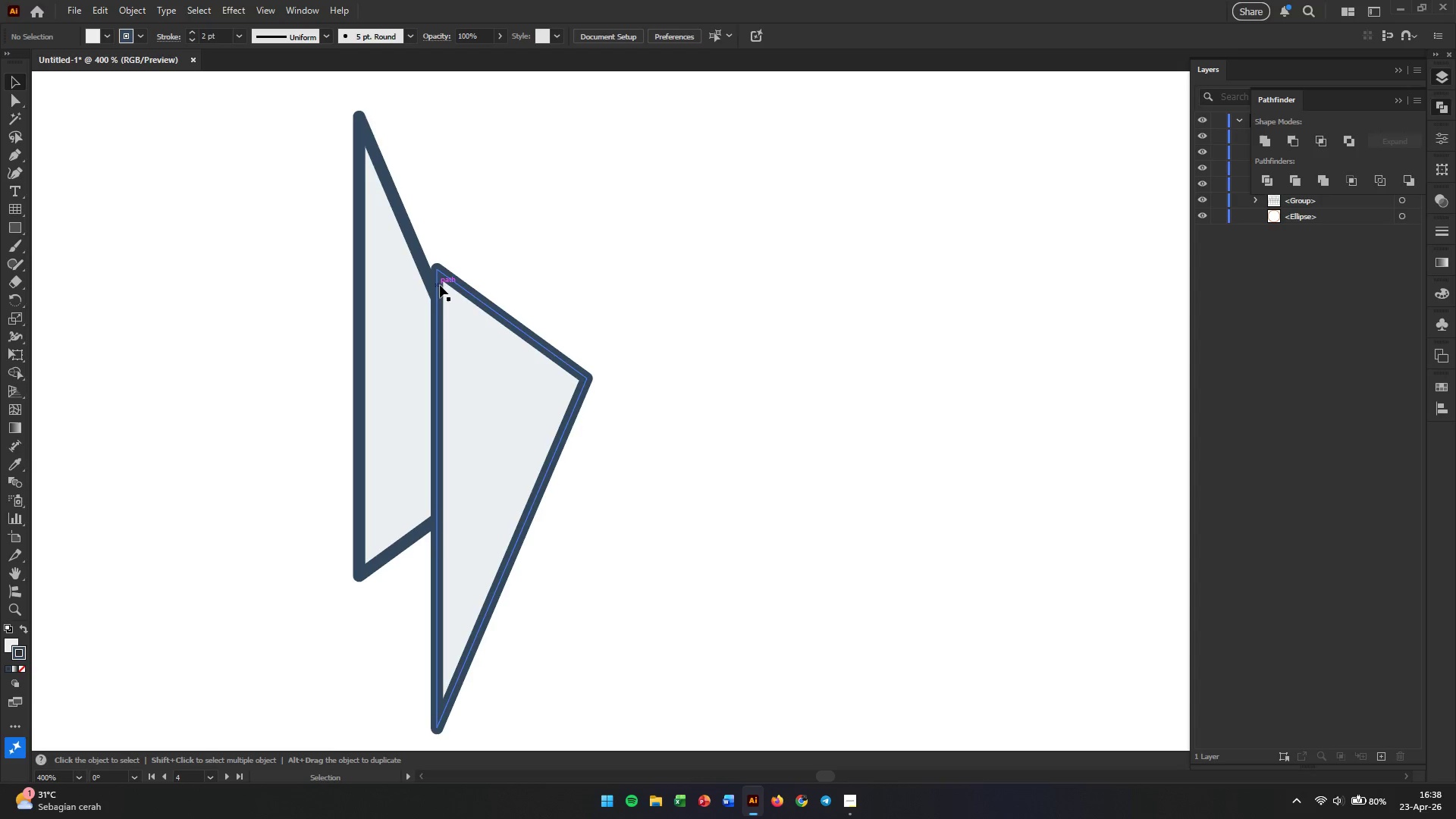 
left_click([455, 285])
 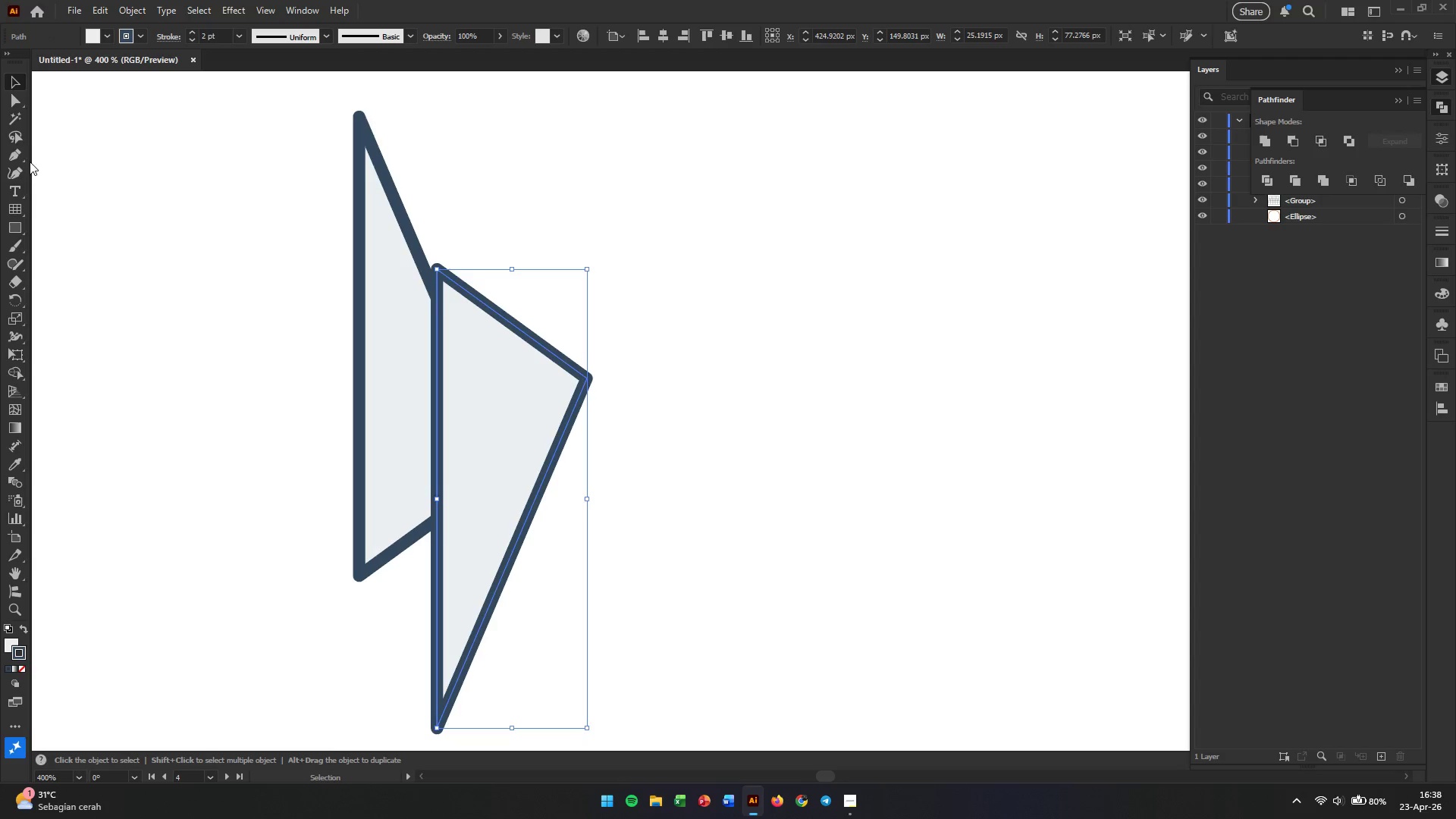 
left_click([17, 103])
 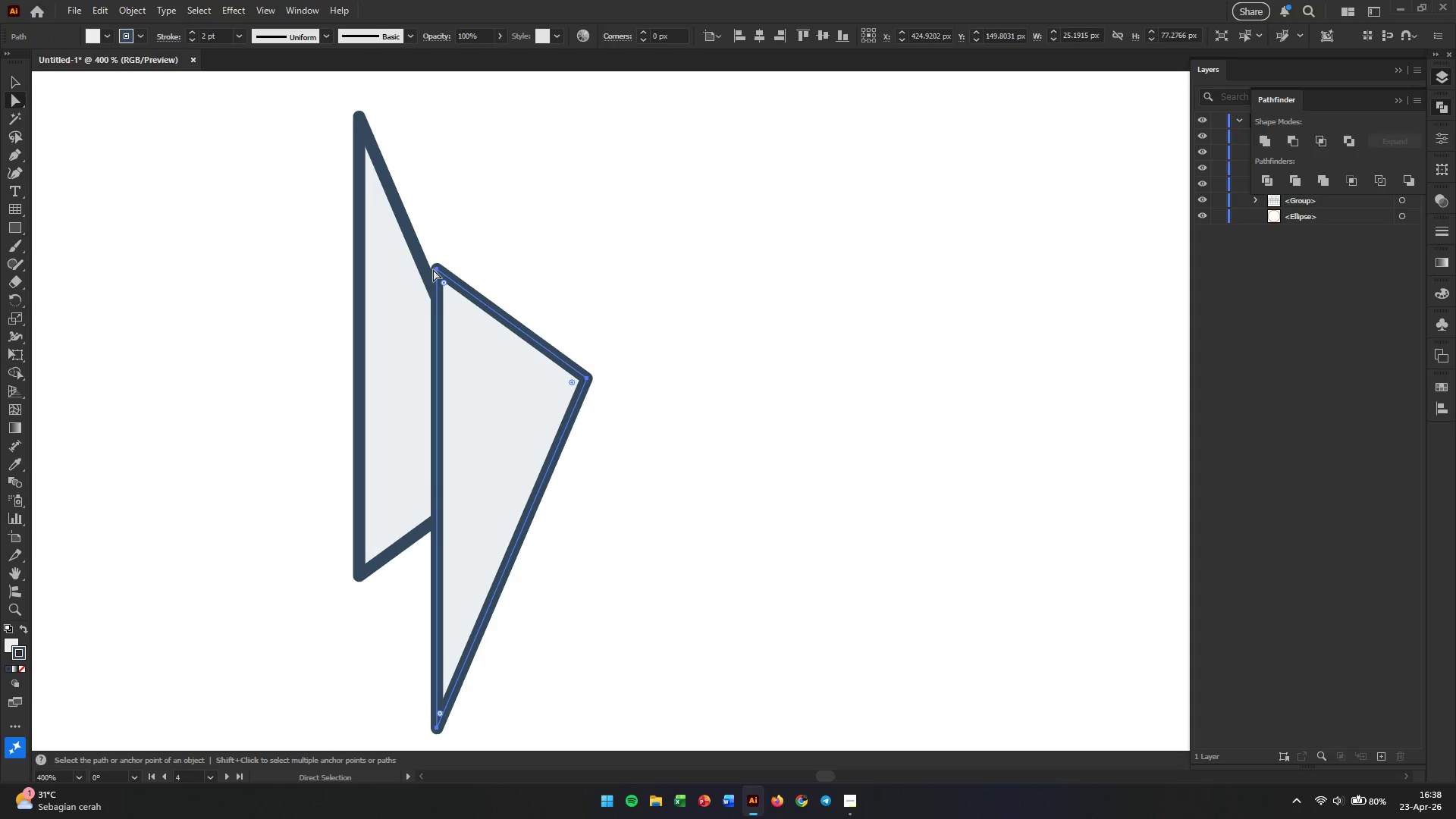 
left_click([439, 269])
 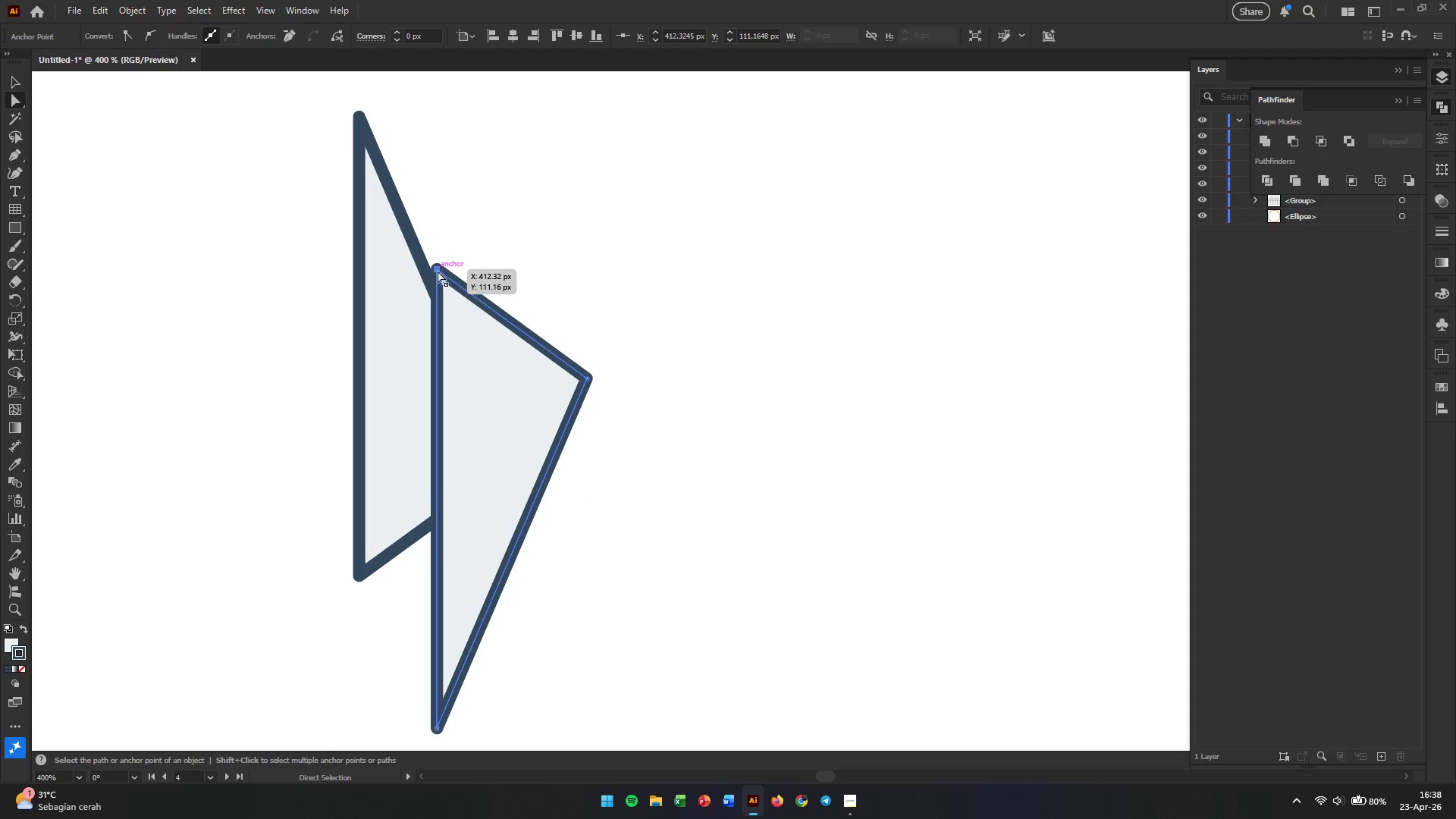 
left_click_drag(start_coordinate=[434, 271], to_coordinate=[438, 288])
 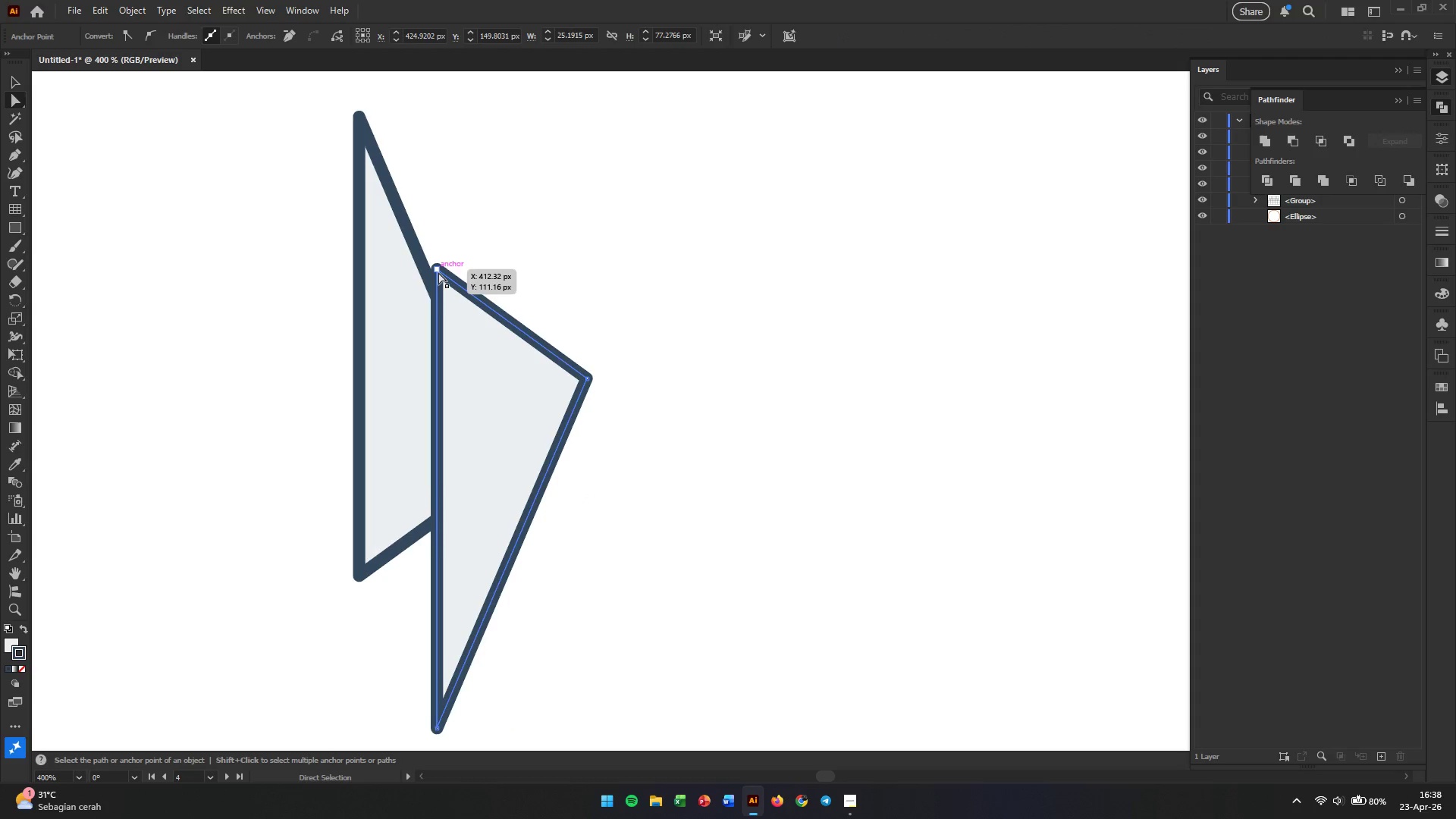 
left_click([438, 272])
 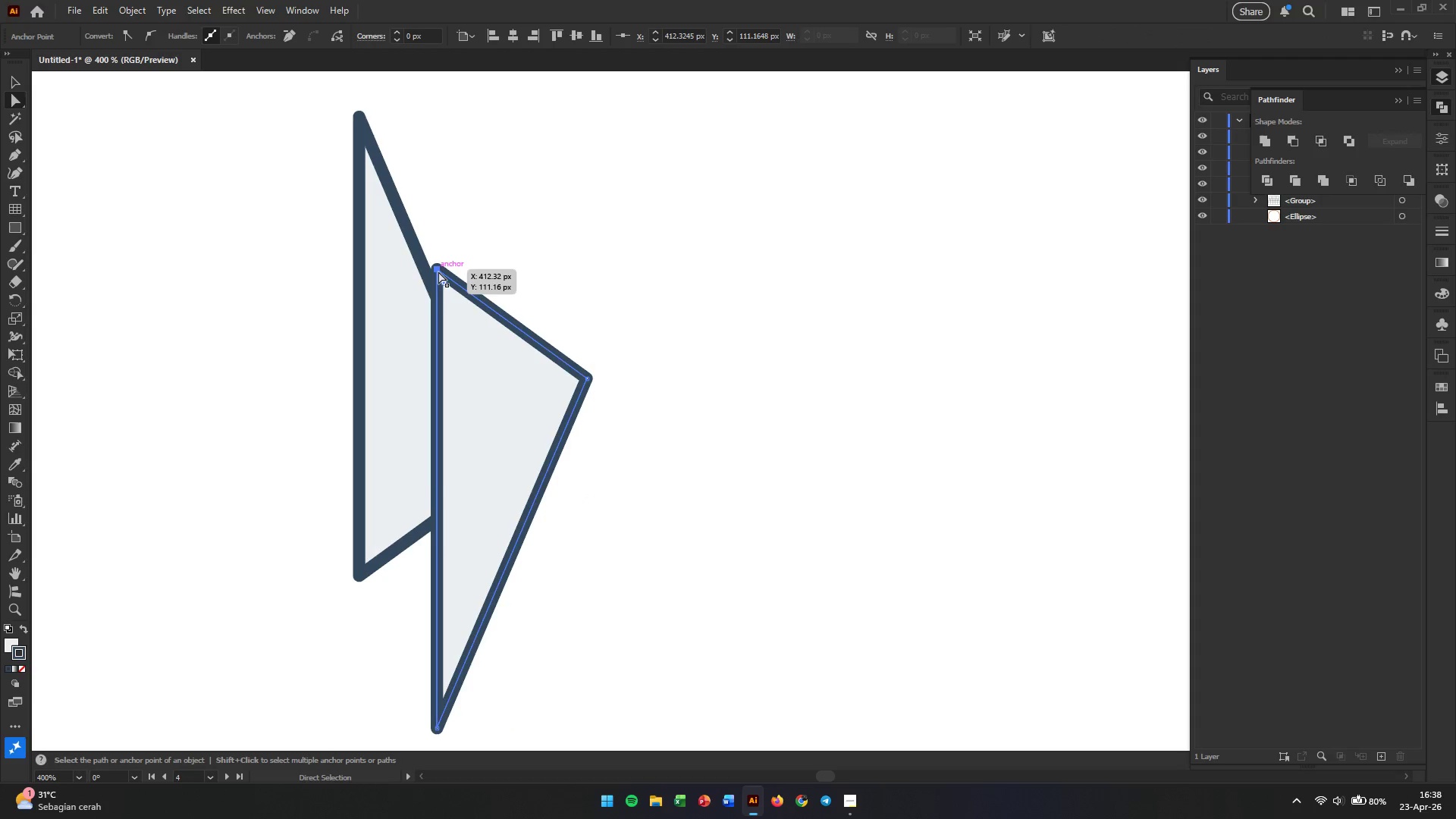 
left_click_drag(start_coordinate=[436, 271], to_coordinate=[439, 428])
 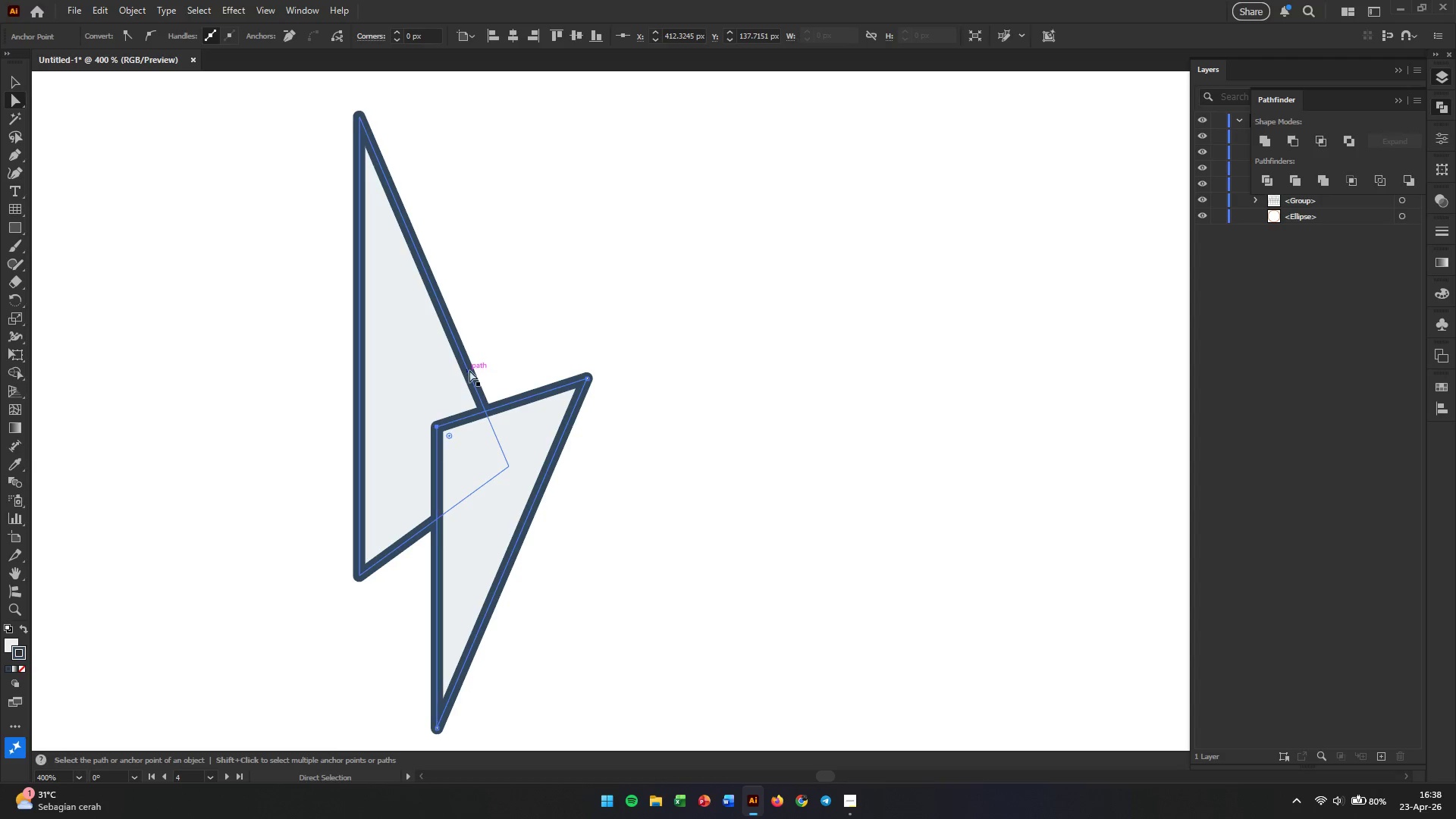 
left_click([469, 369])
 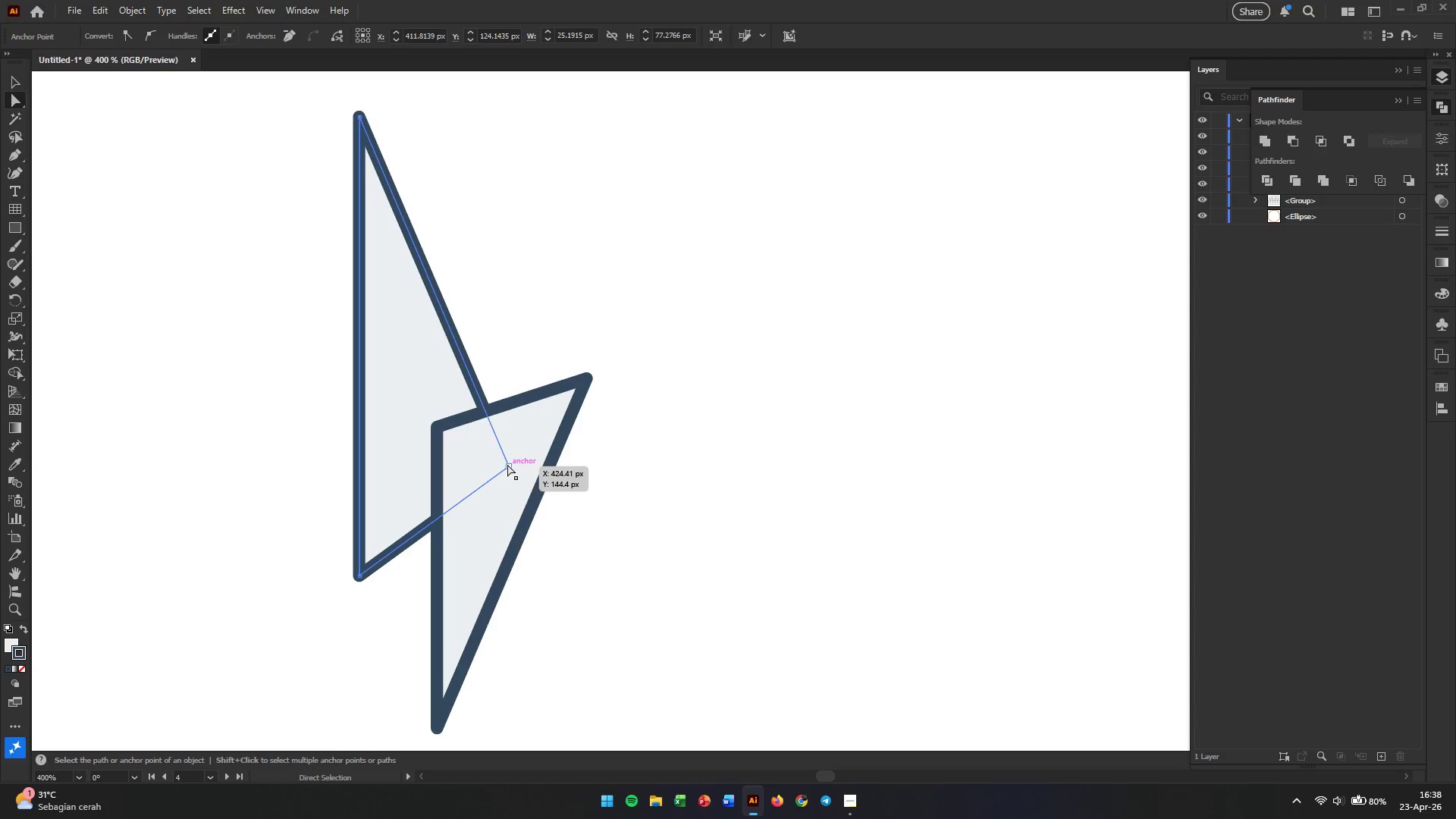 
left_click_drag(start_coordinate=[510, 467], to_coordinate=[466, 415])
 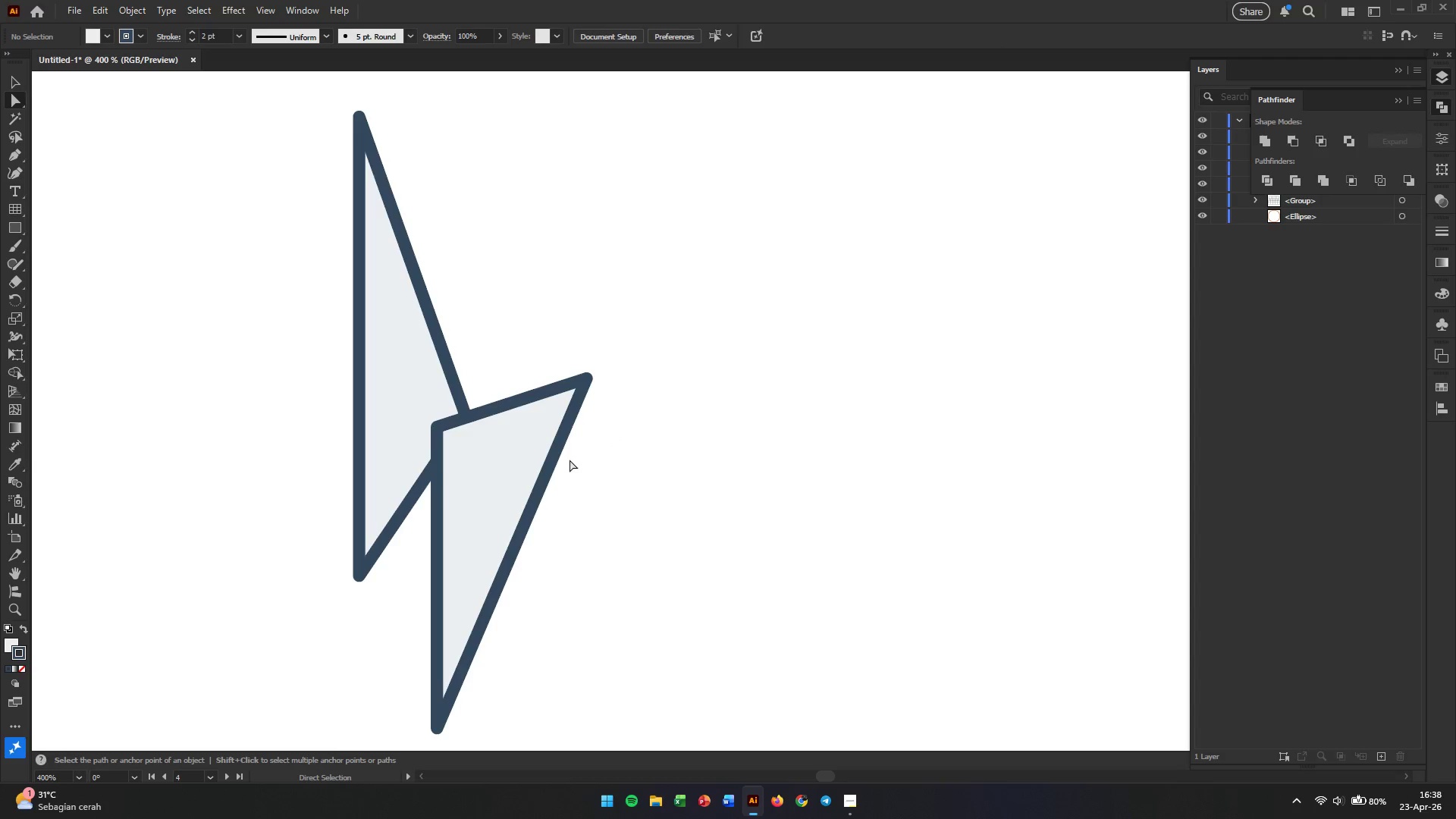 
key(V)
 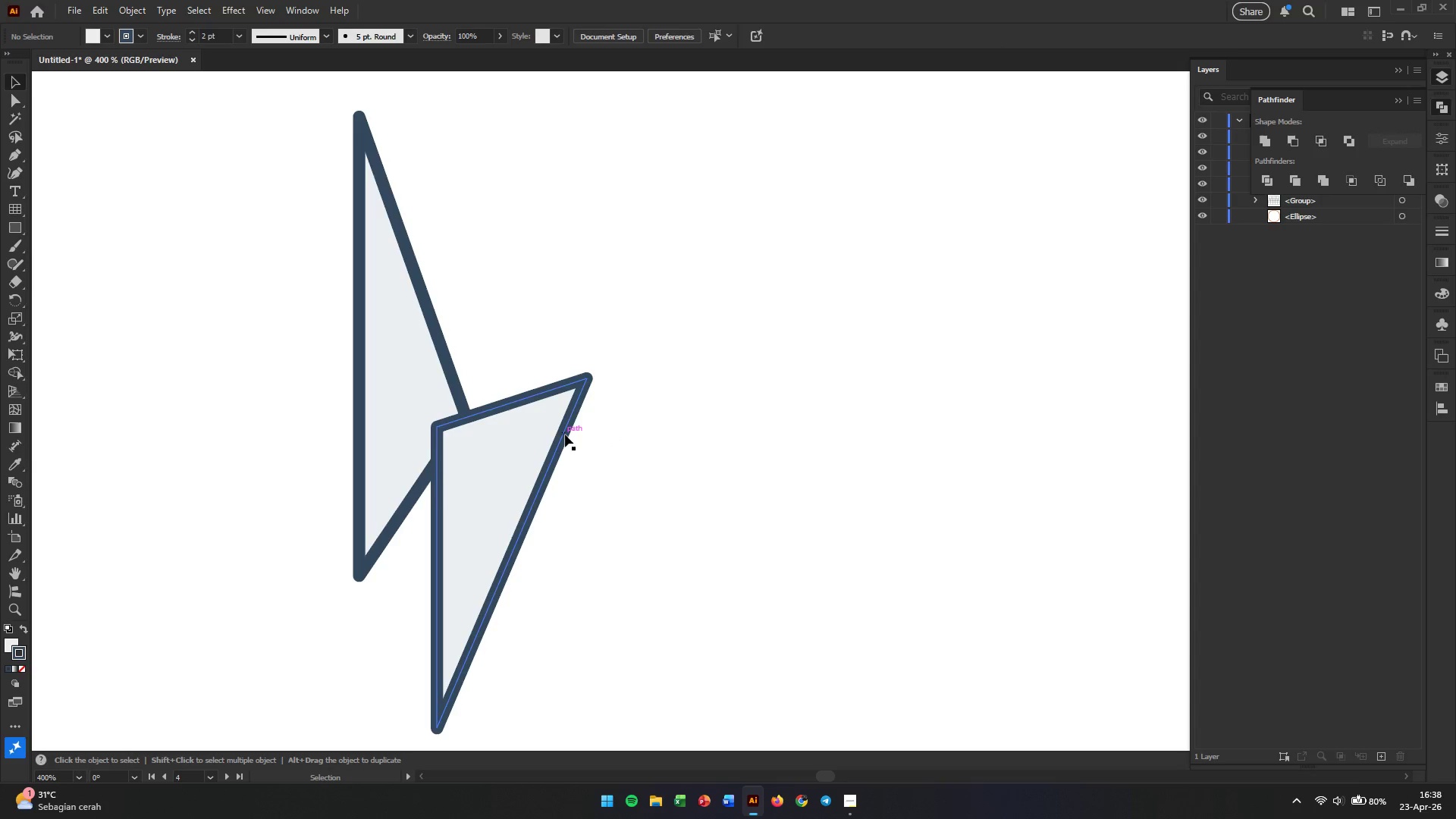 
left_click_drag(start_coordinate=[566, 429], to_coordinate=[626, 271])
 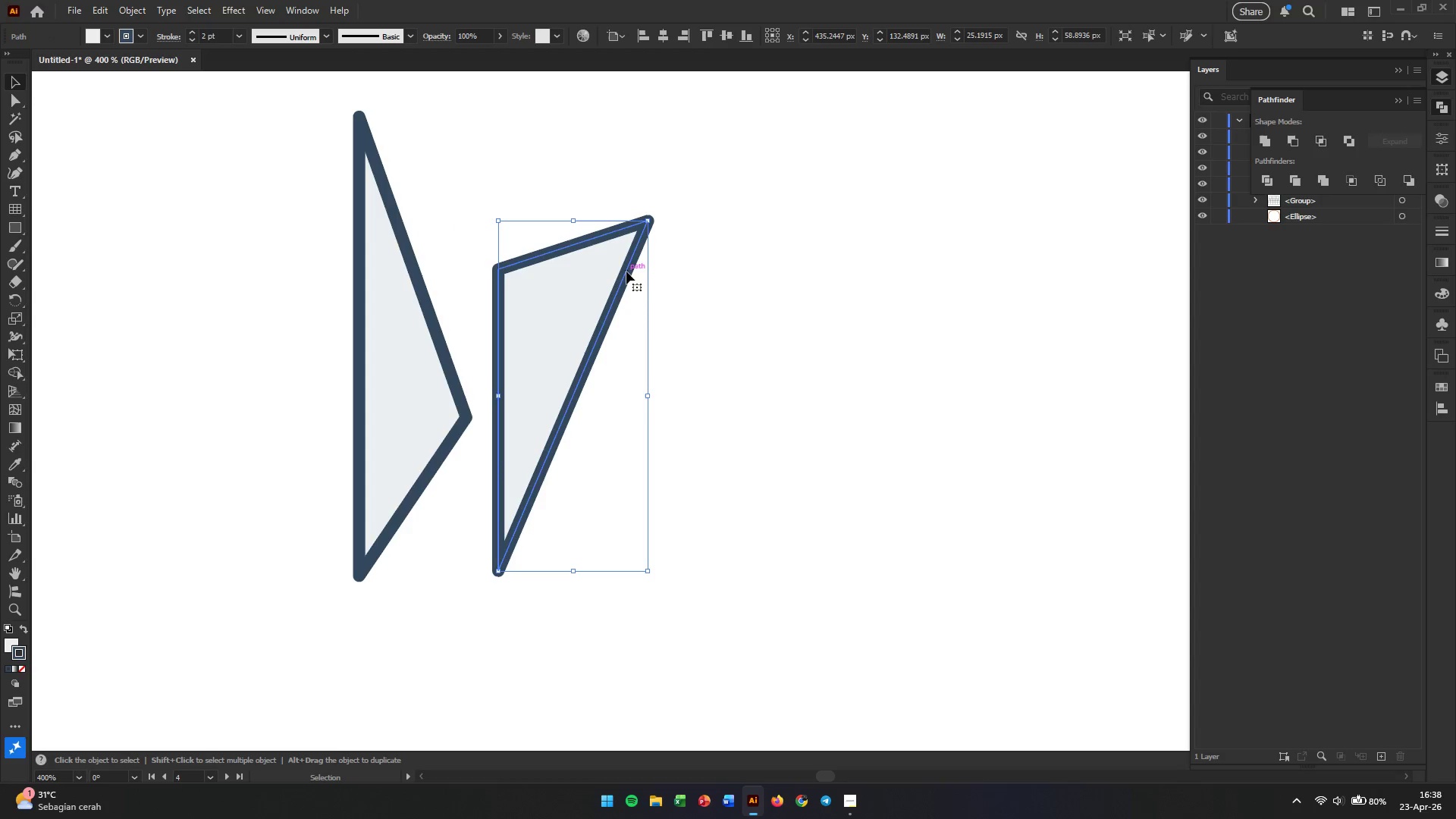 
key(Backspace)
 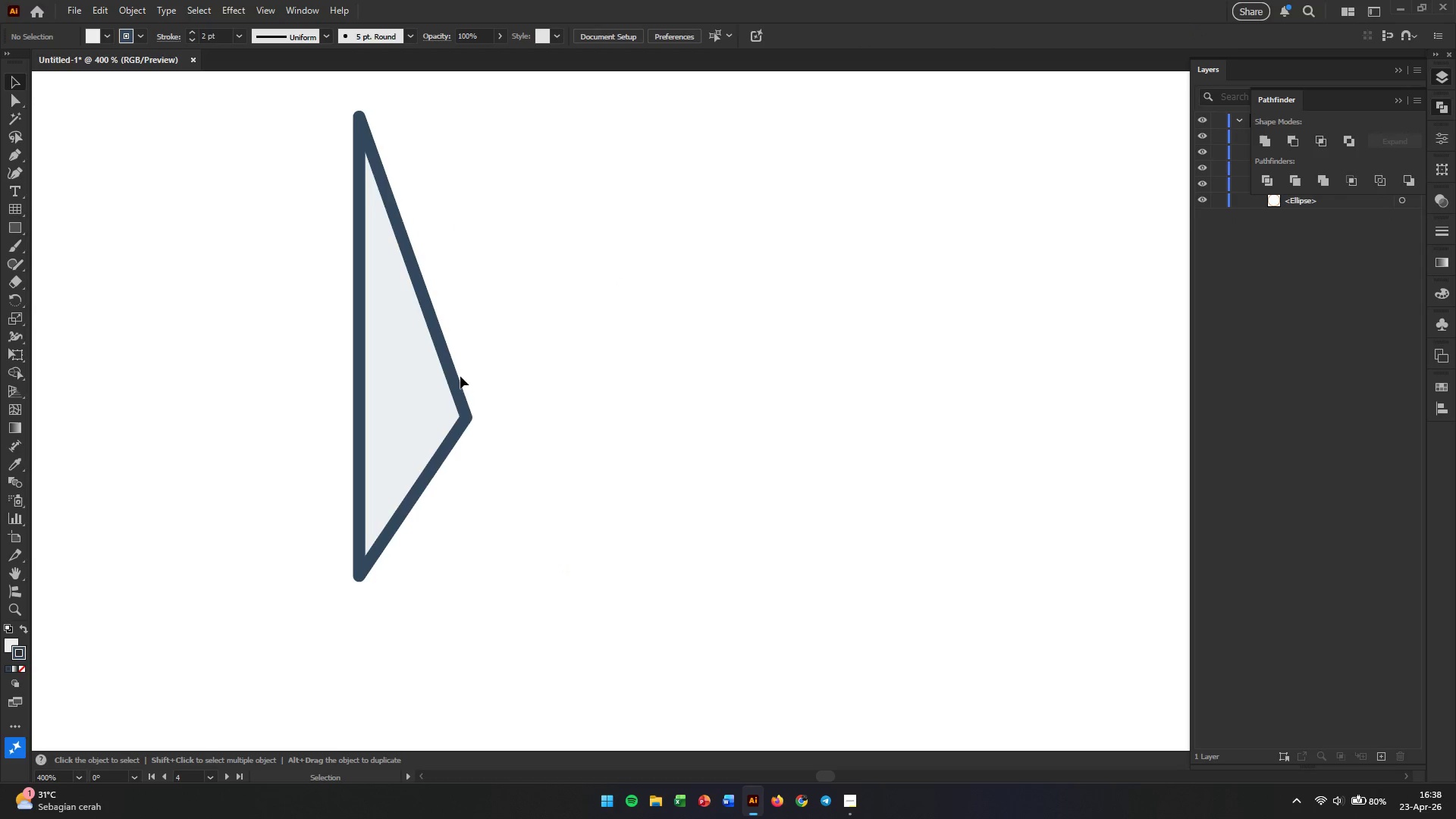 
left_click([457, 384])
 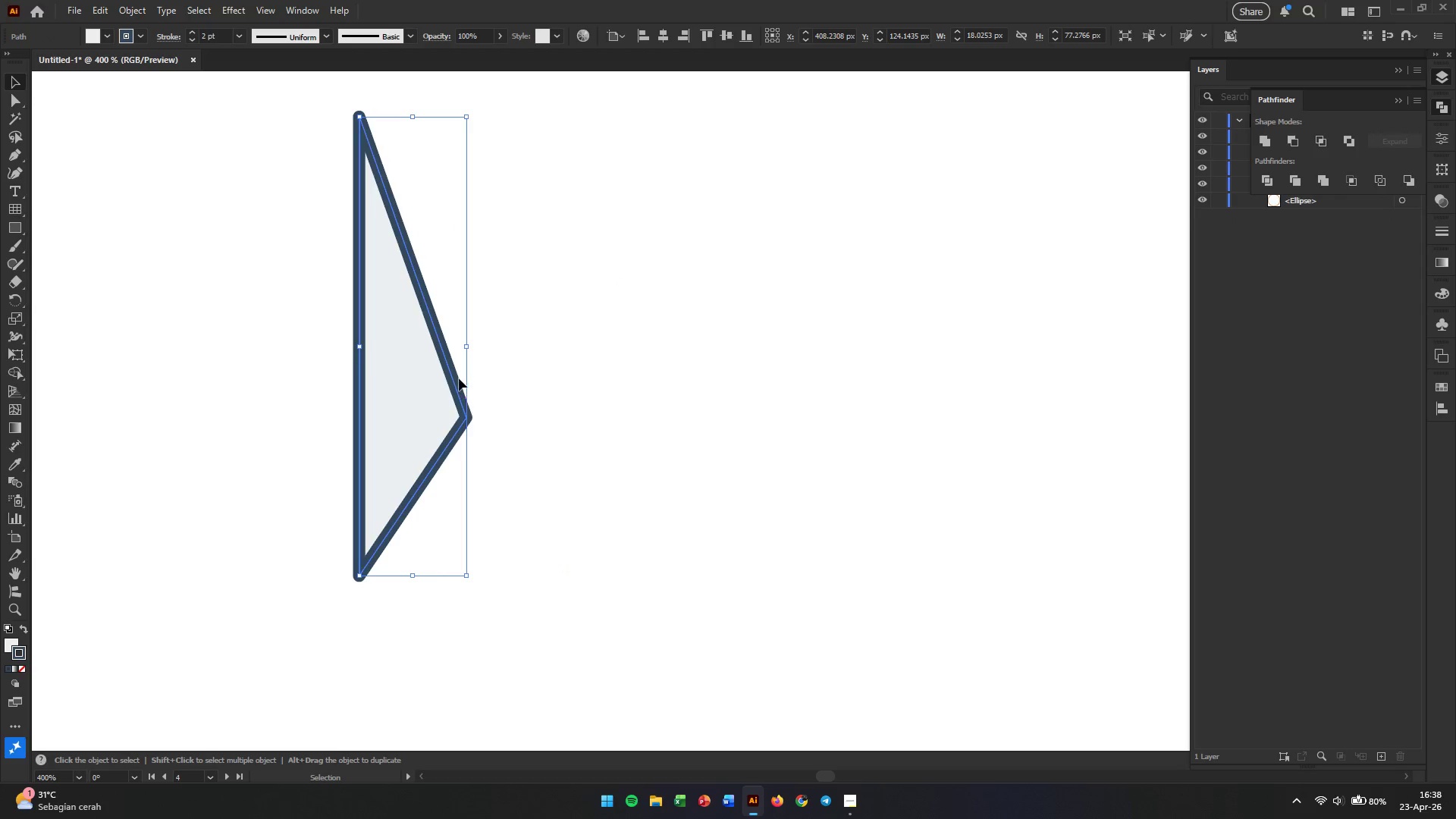 
key(Backspace)
 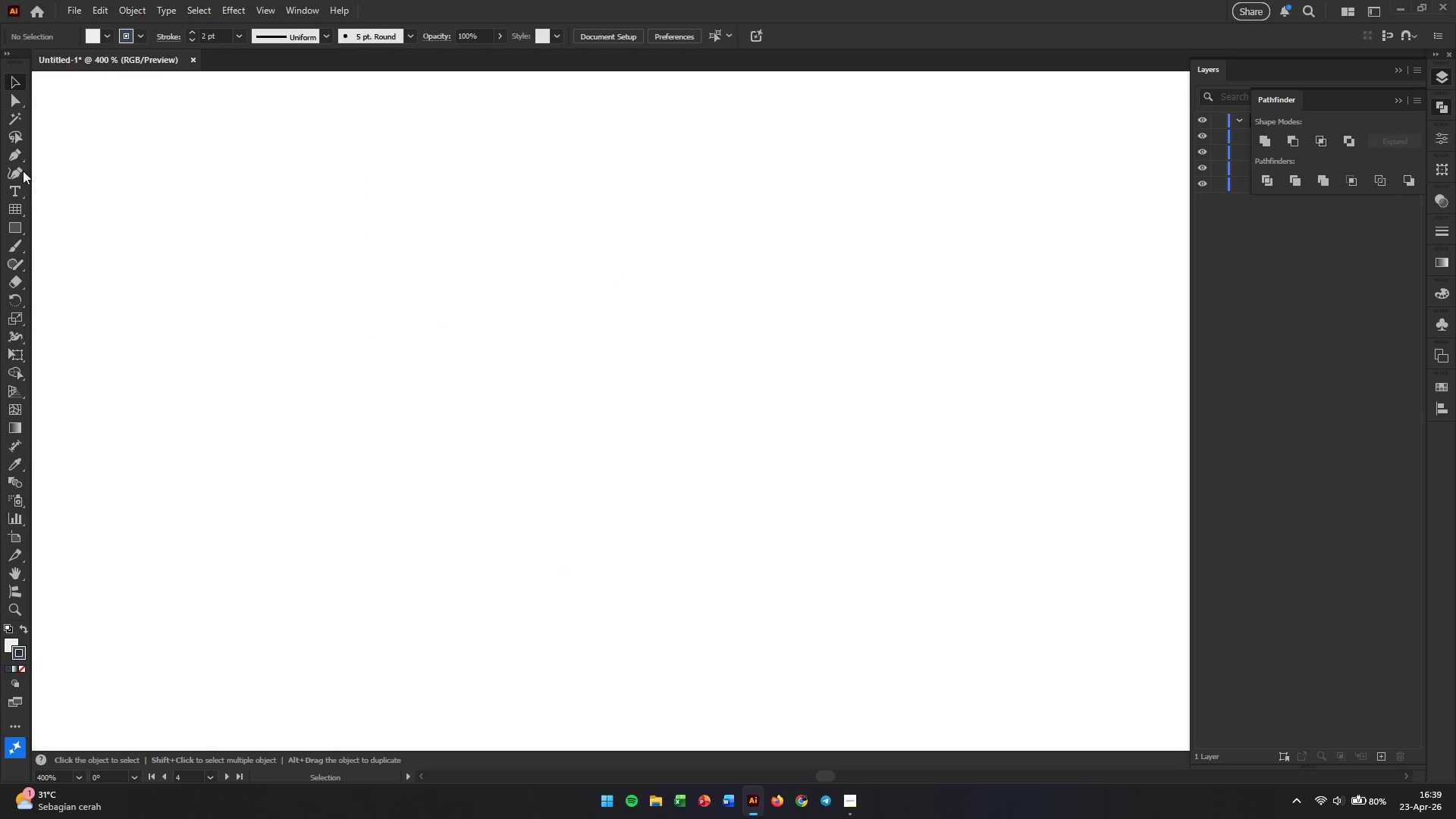 
left_click([7, 153])
 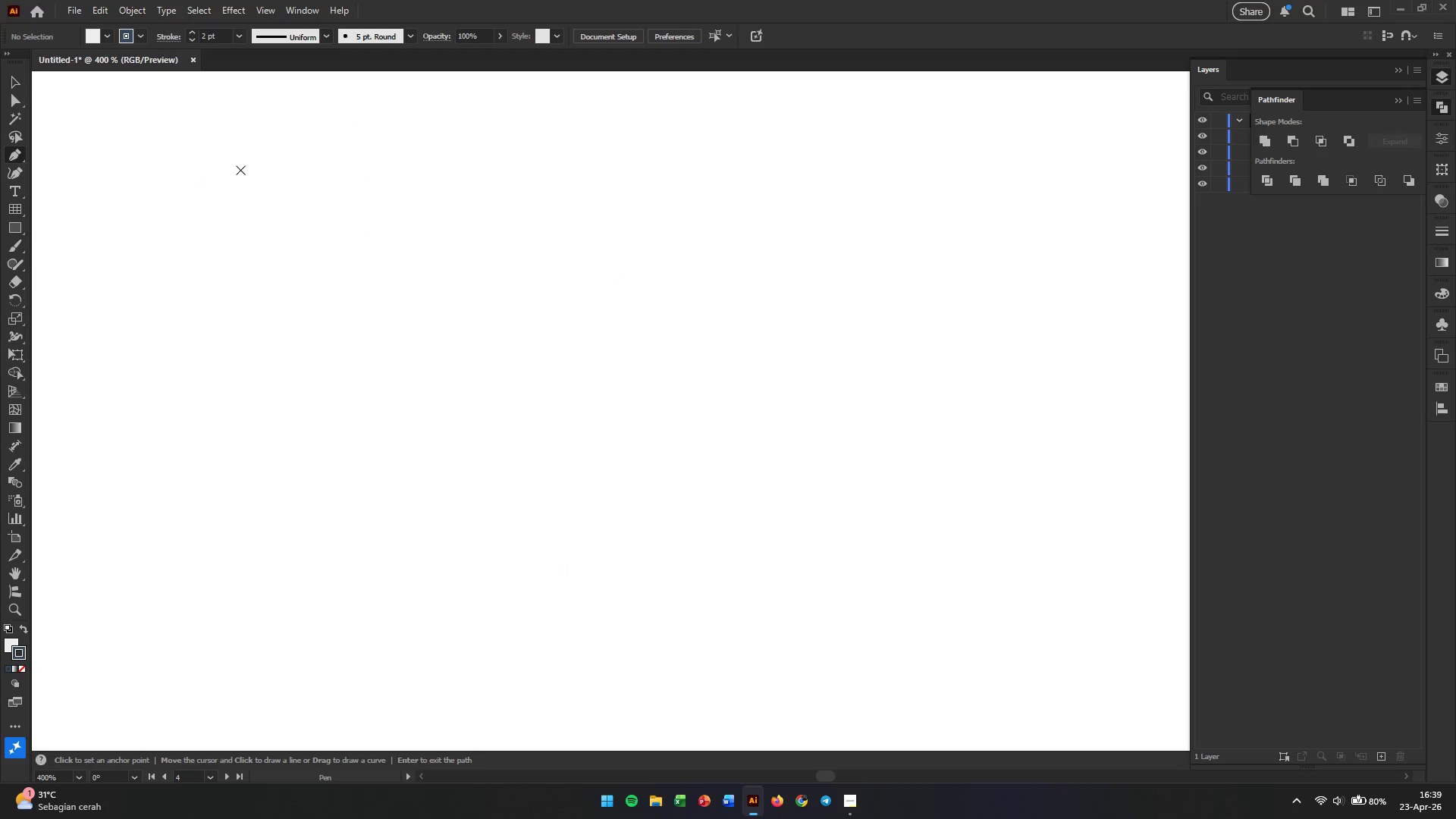 
left_click([240, 170])
 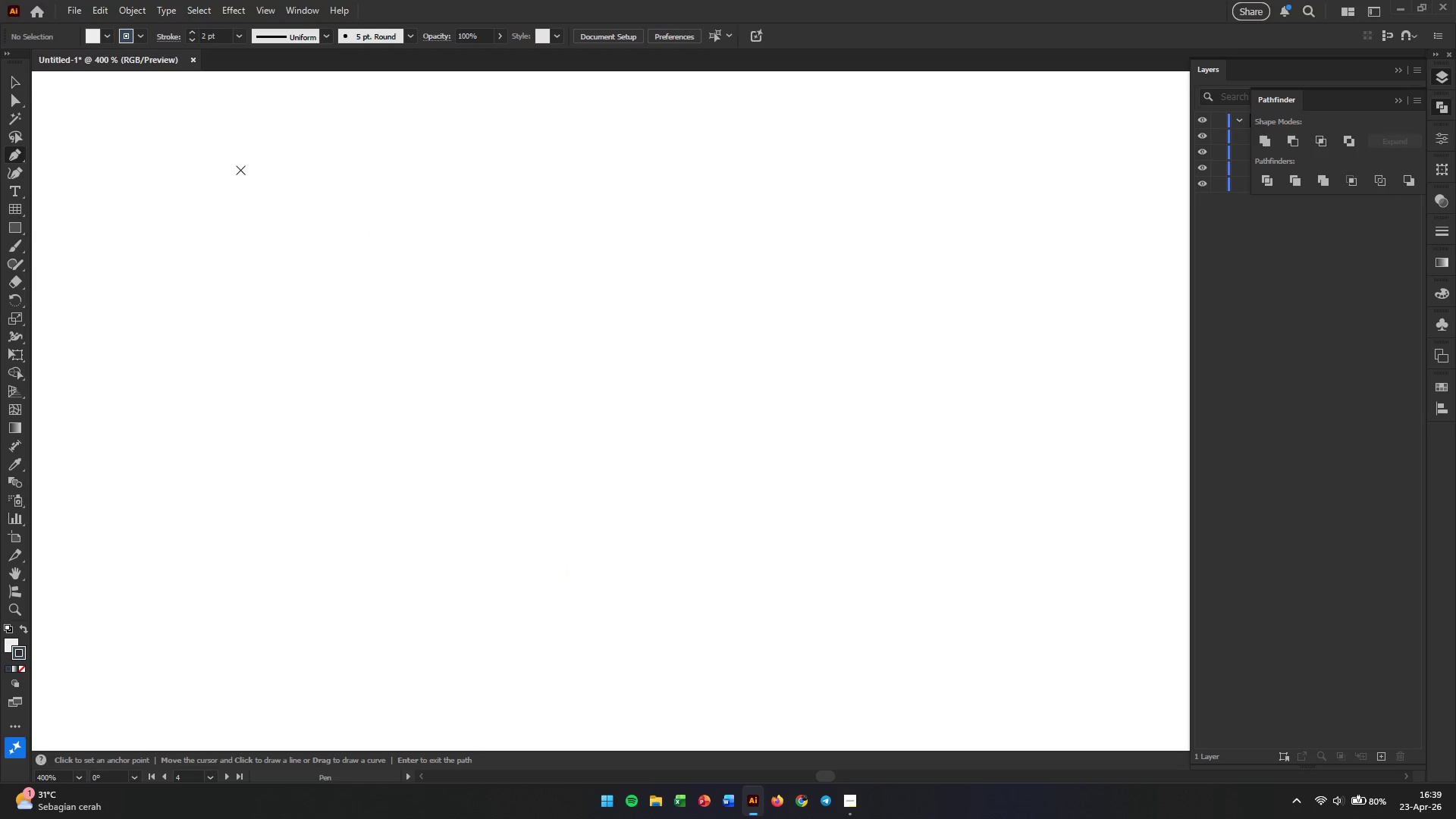 
hold_key(key=ShiftLeft, duration=2.3)
left_click([240, 453])
 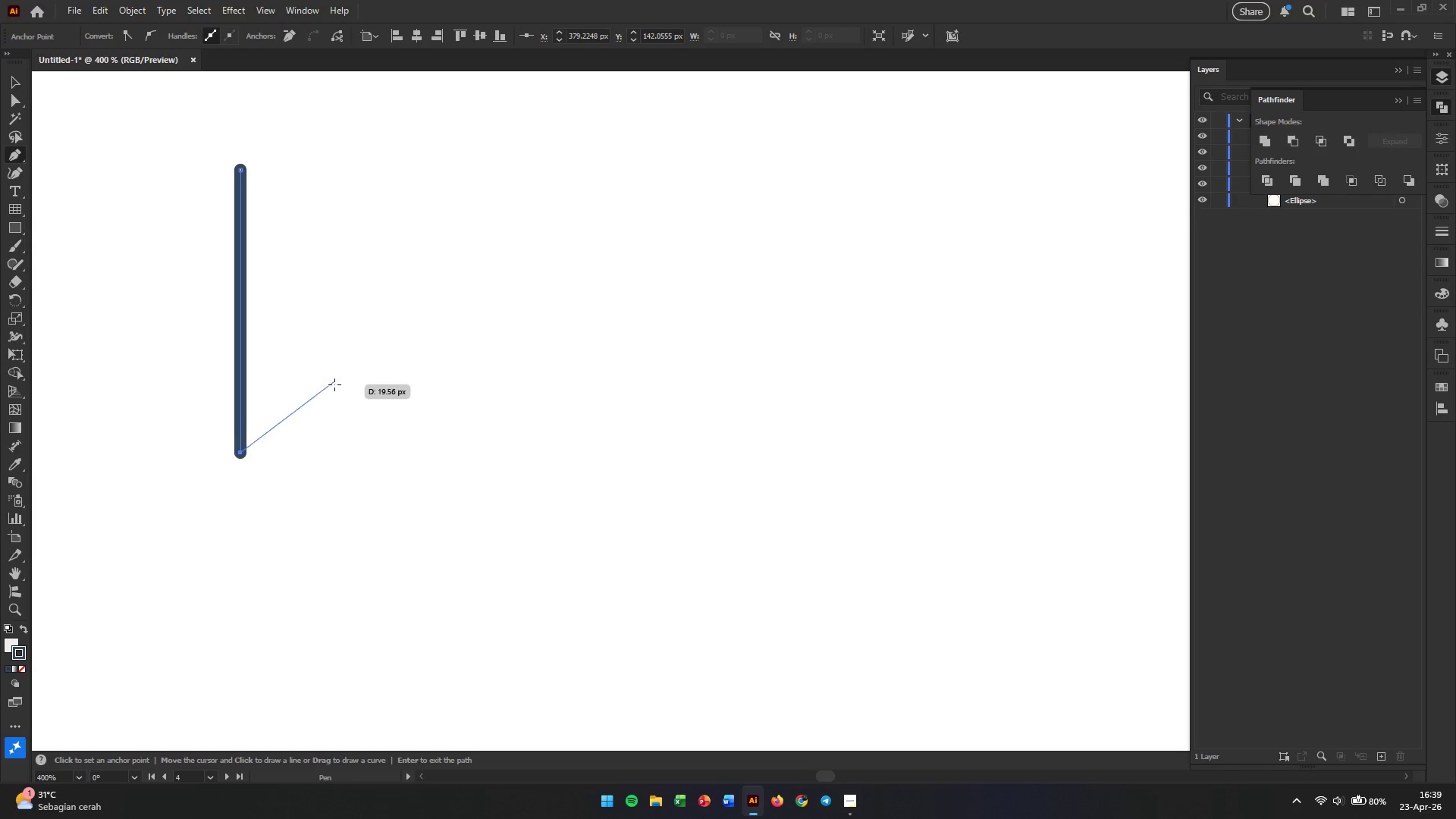 
left_click([323, 391])
 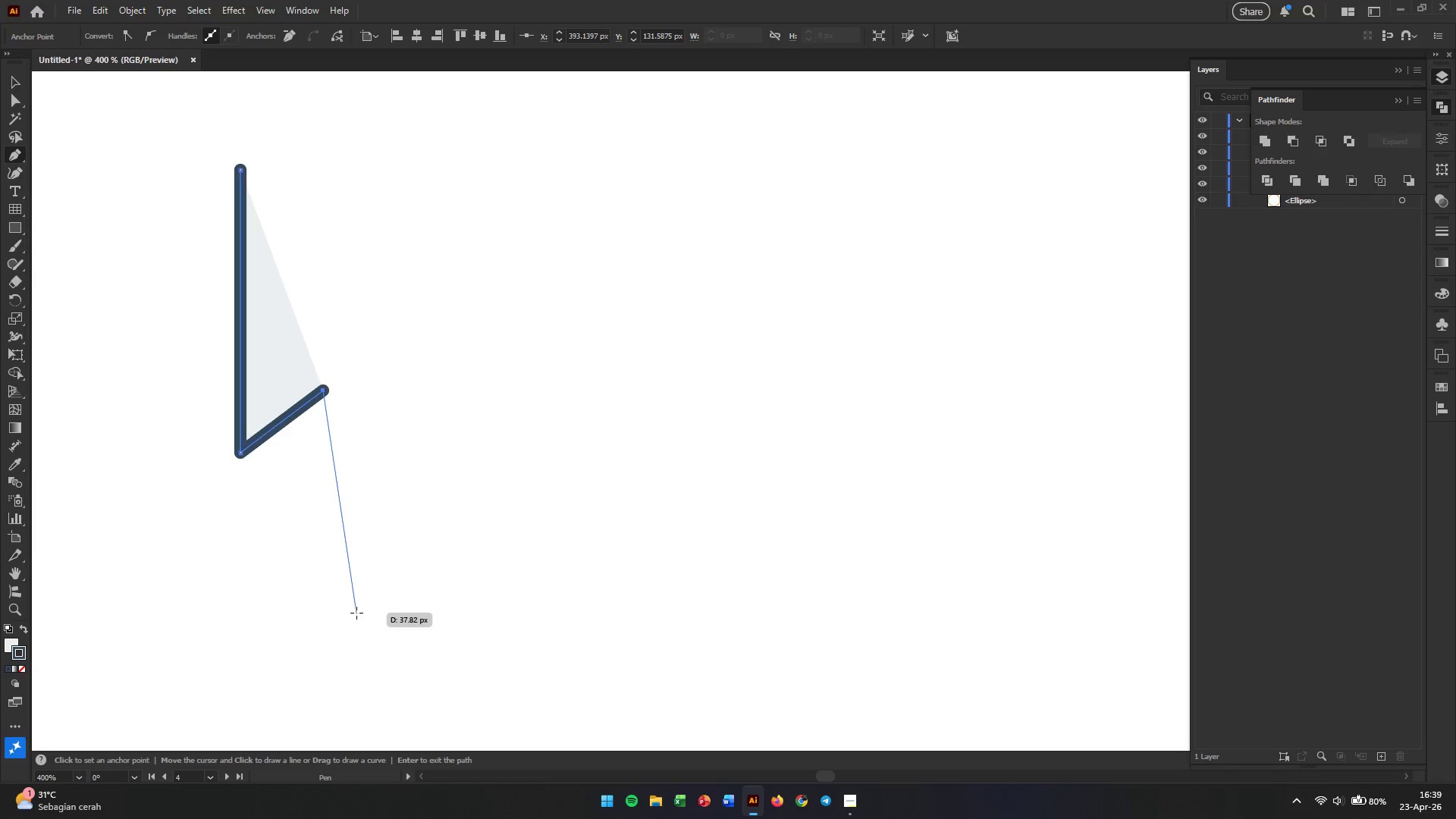 
wait(11.25)
 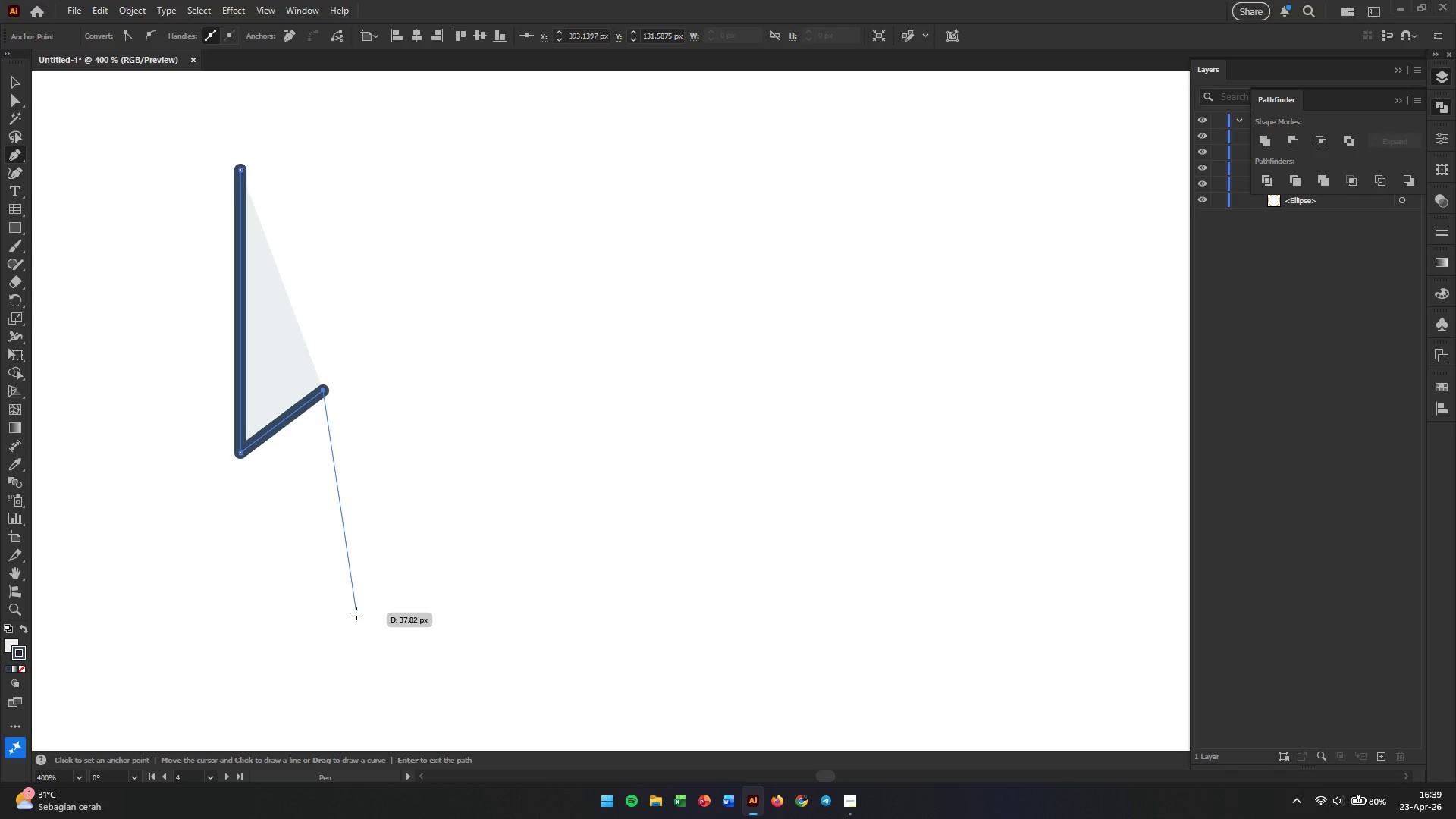 
left_click([348, 621])
 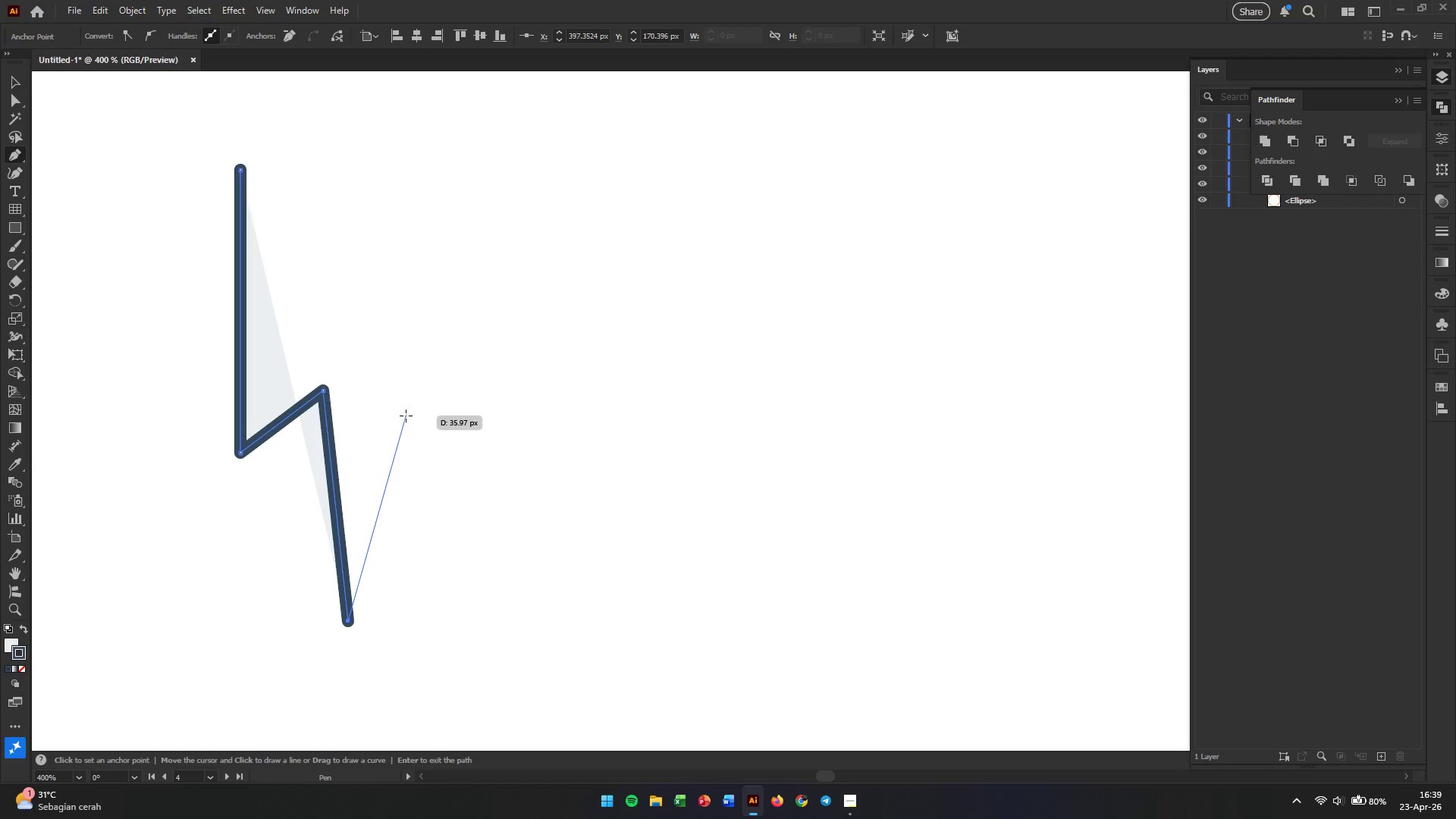 
key(Control+Z)
 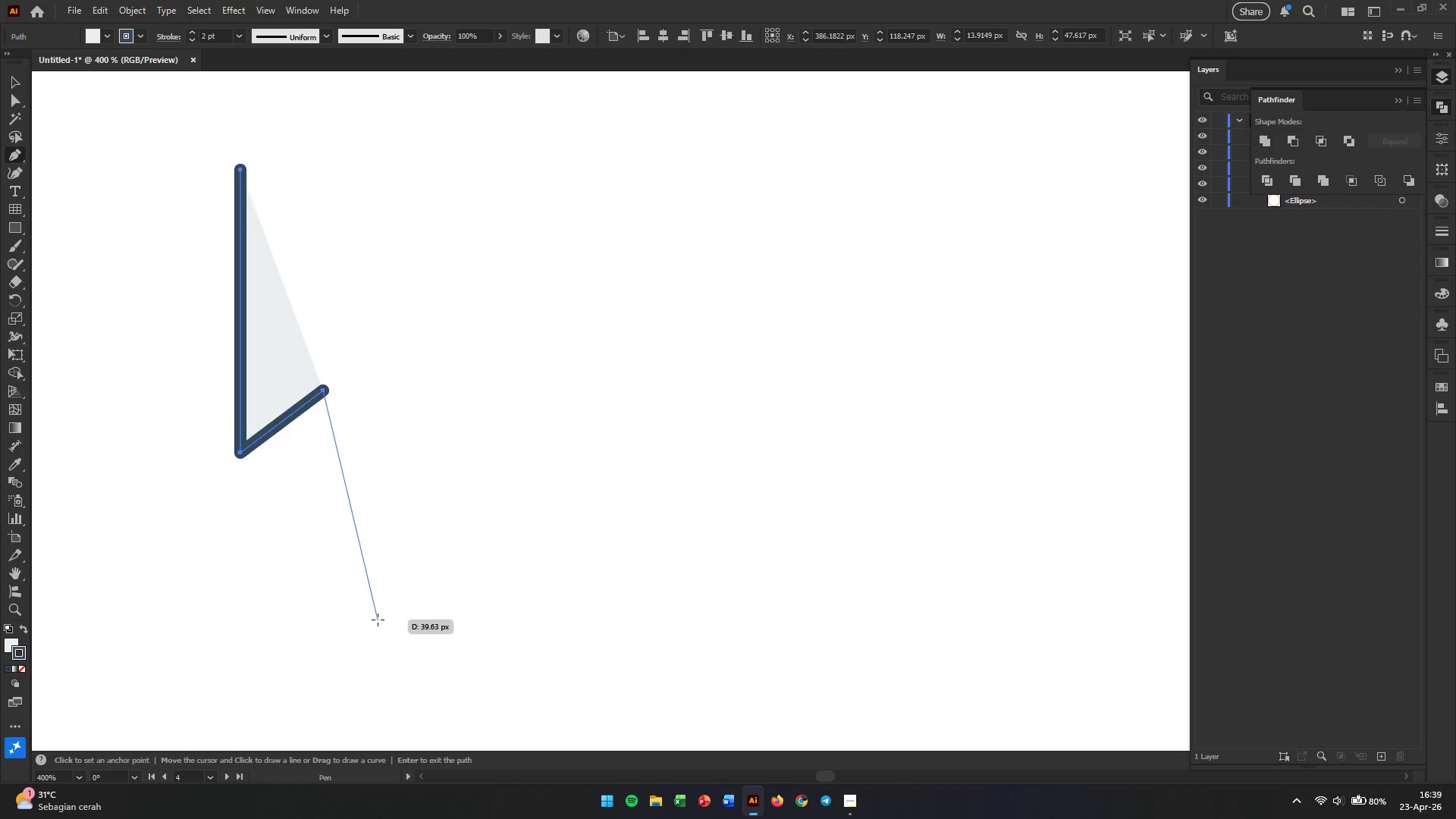 
left_click([378, 620])
 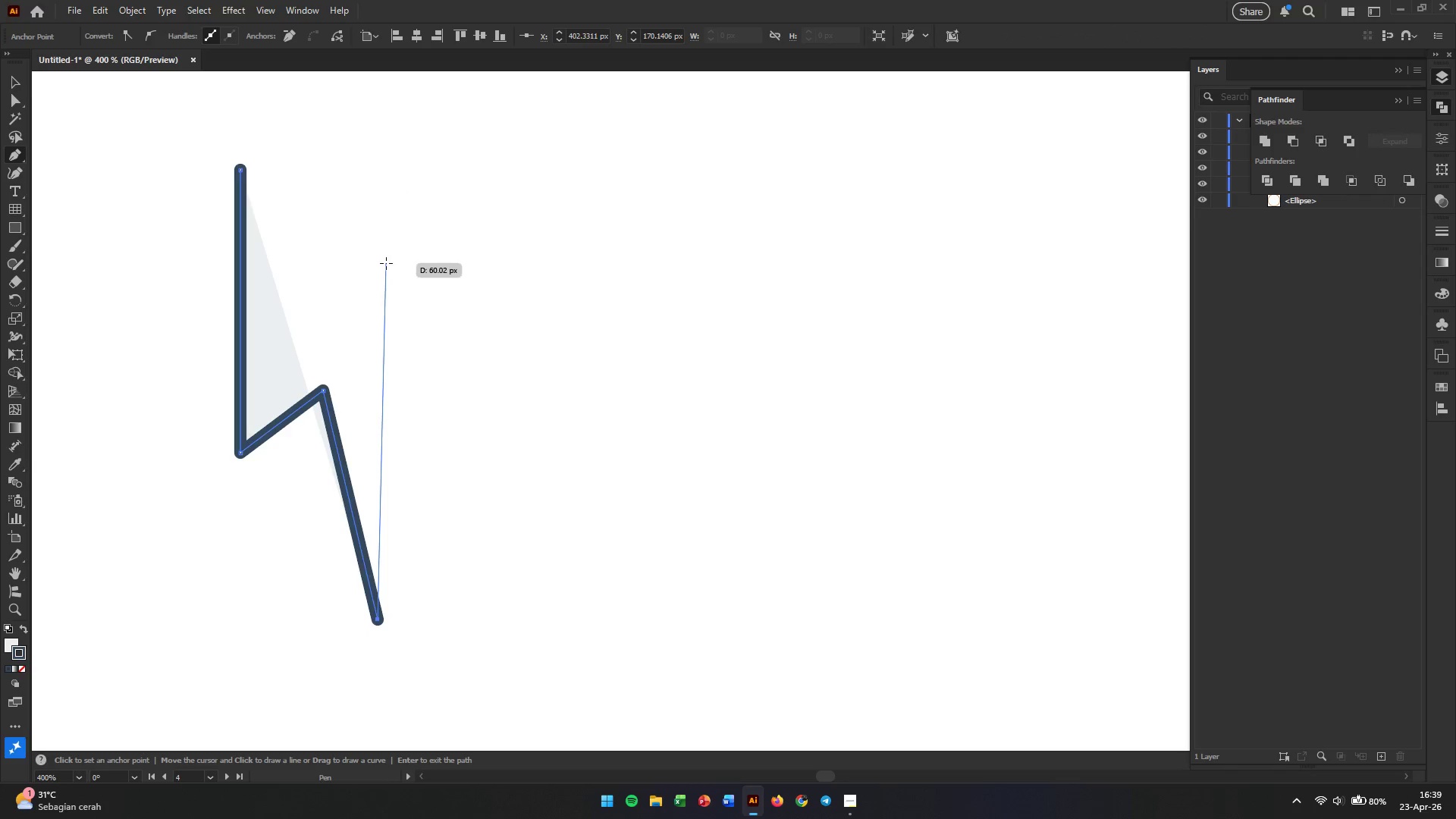 
left_click([385, 242])
 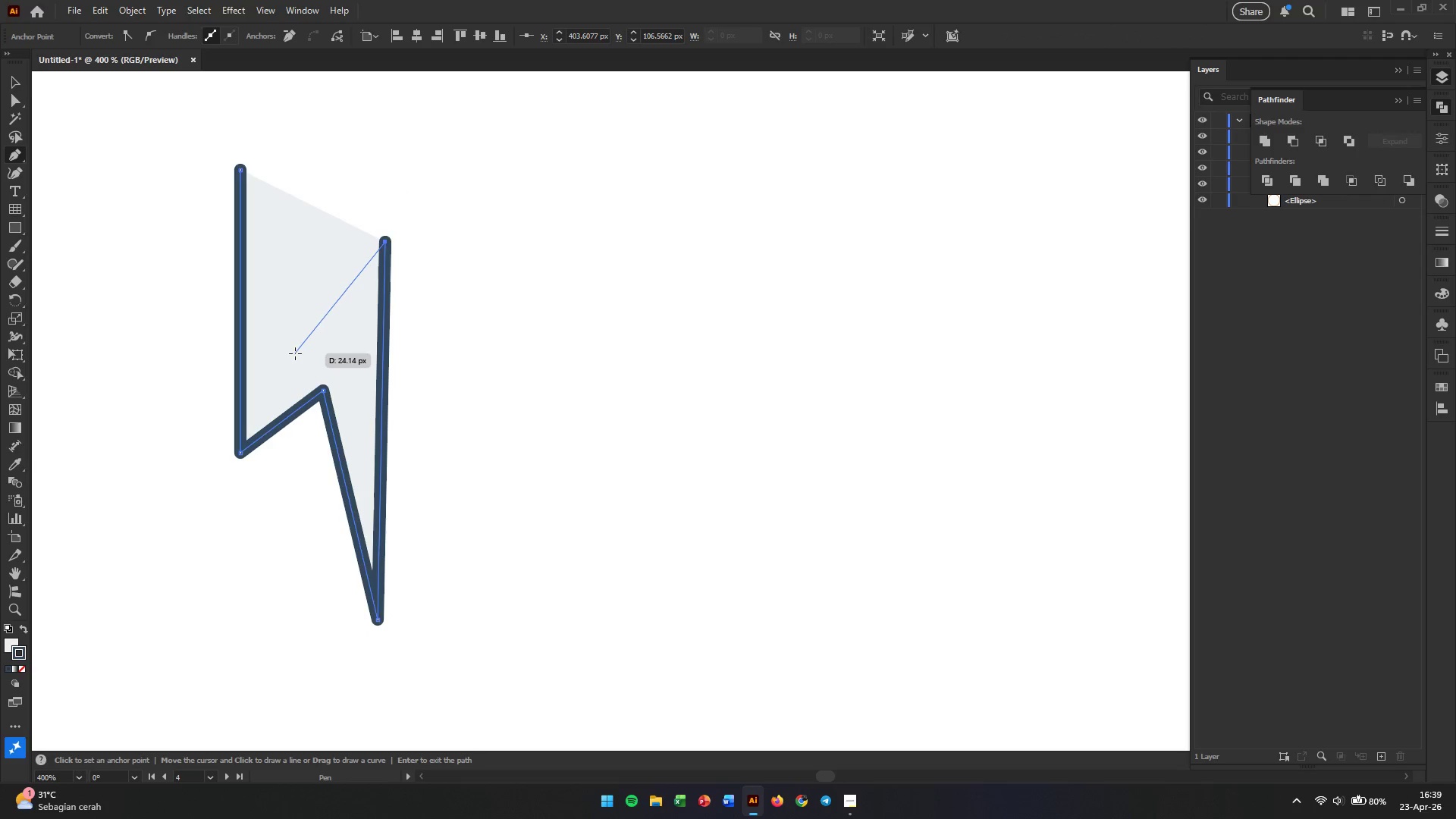 
left_click([295, 353])
 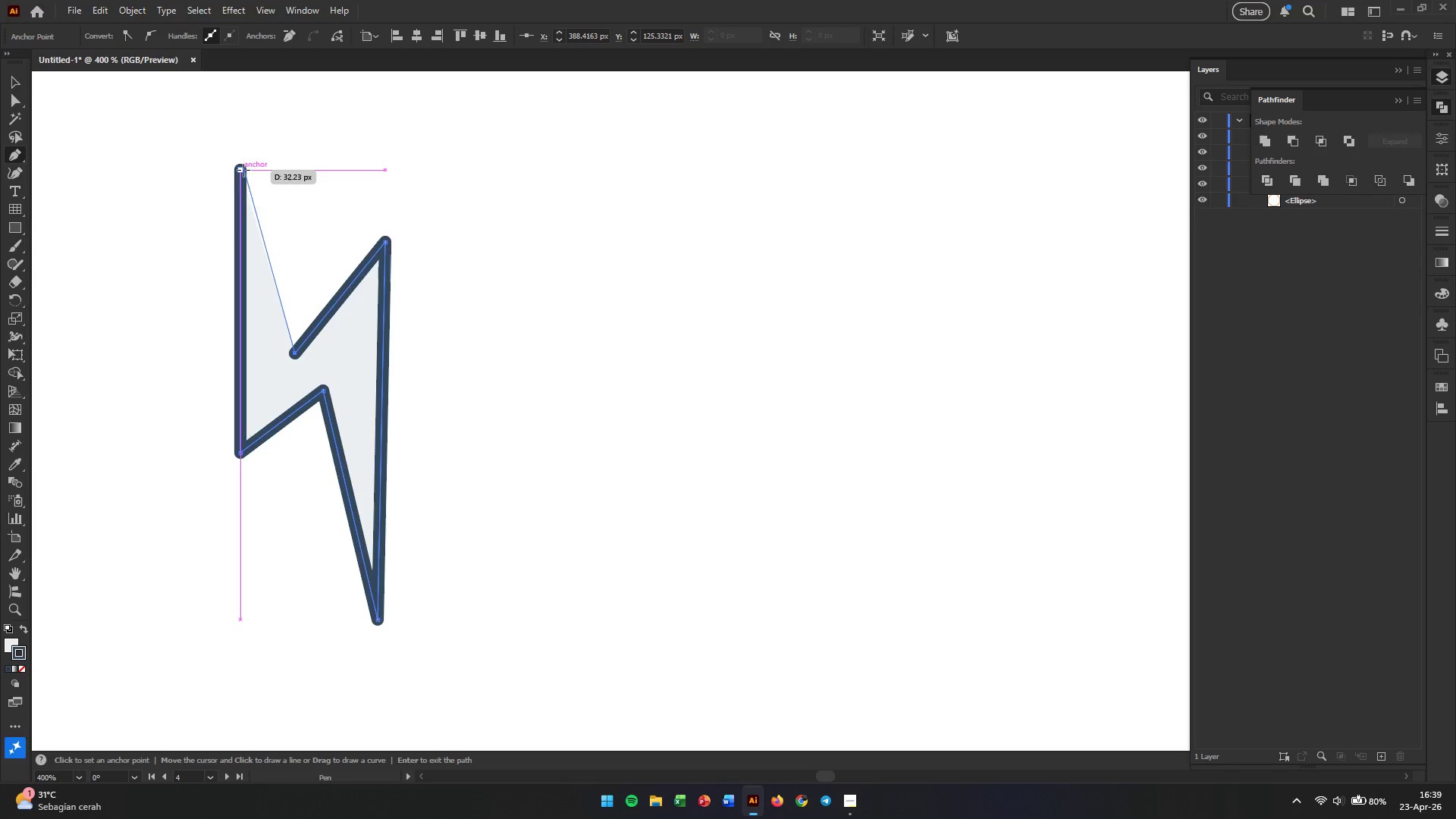 
left_click([240, 169])
 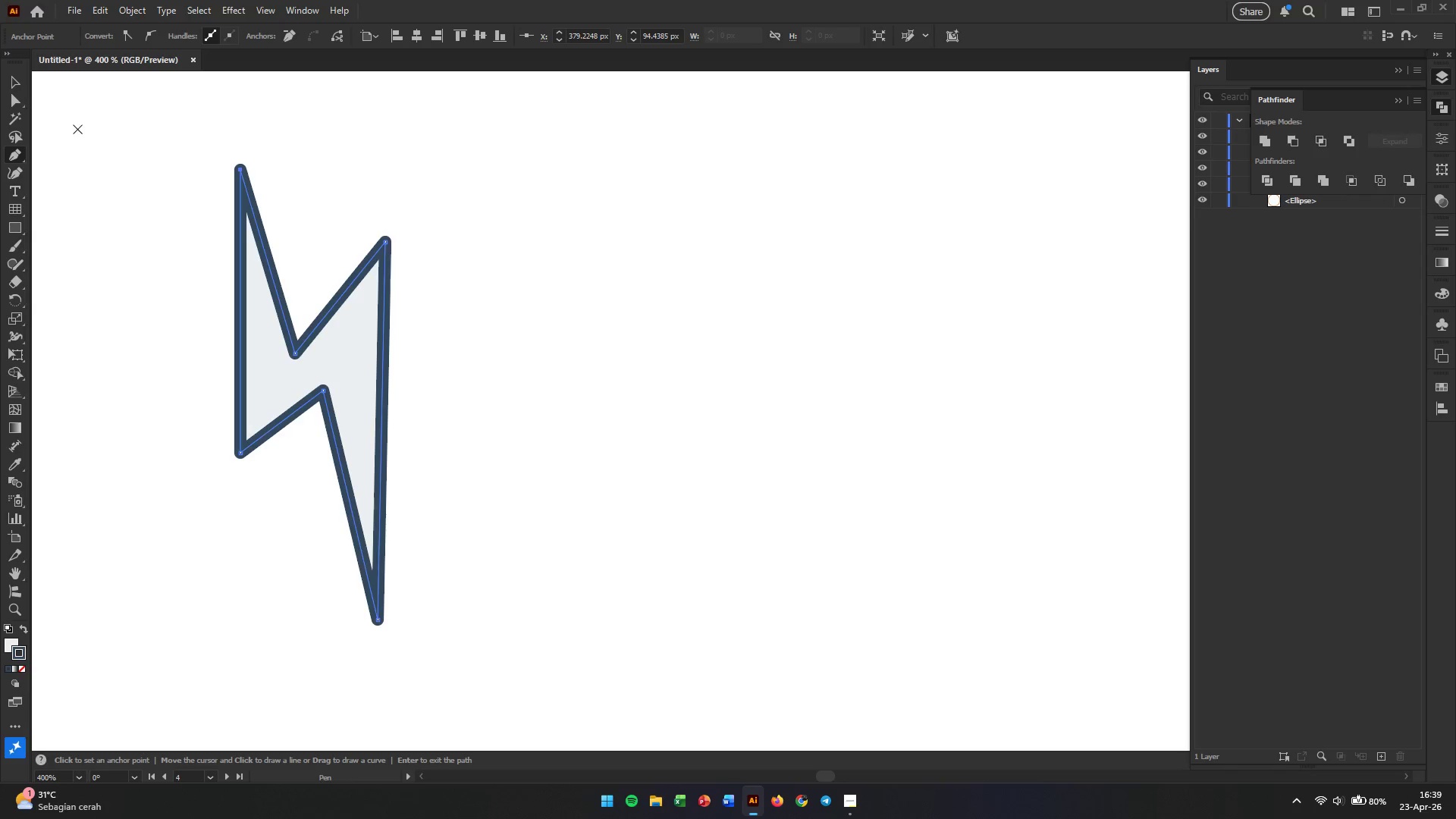 
left_click([8, 103])
 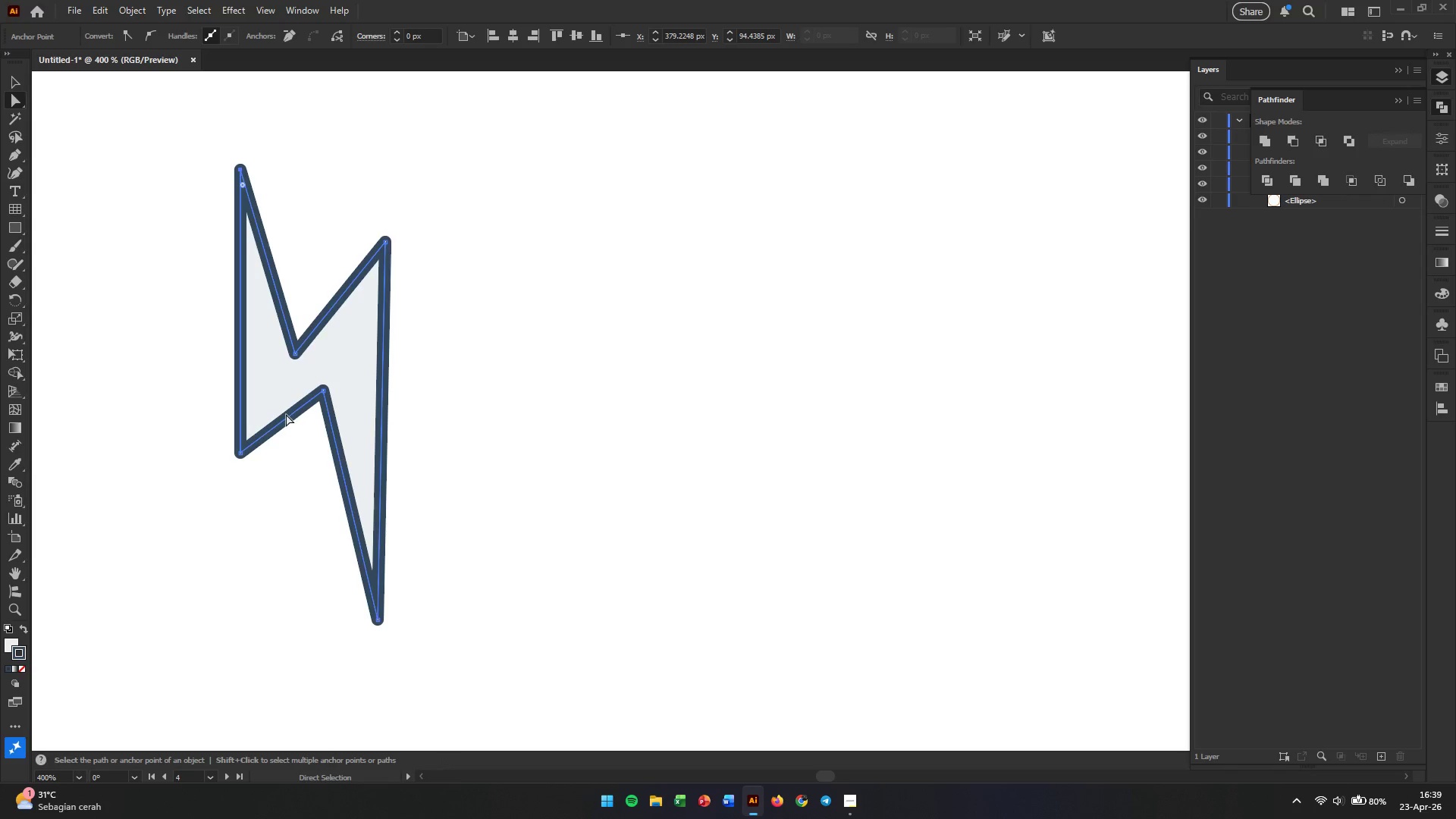 
left_click_drag(start_coordinate=[323, 391], to_coordinate=[309, 413])
 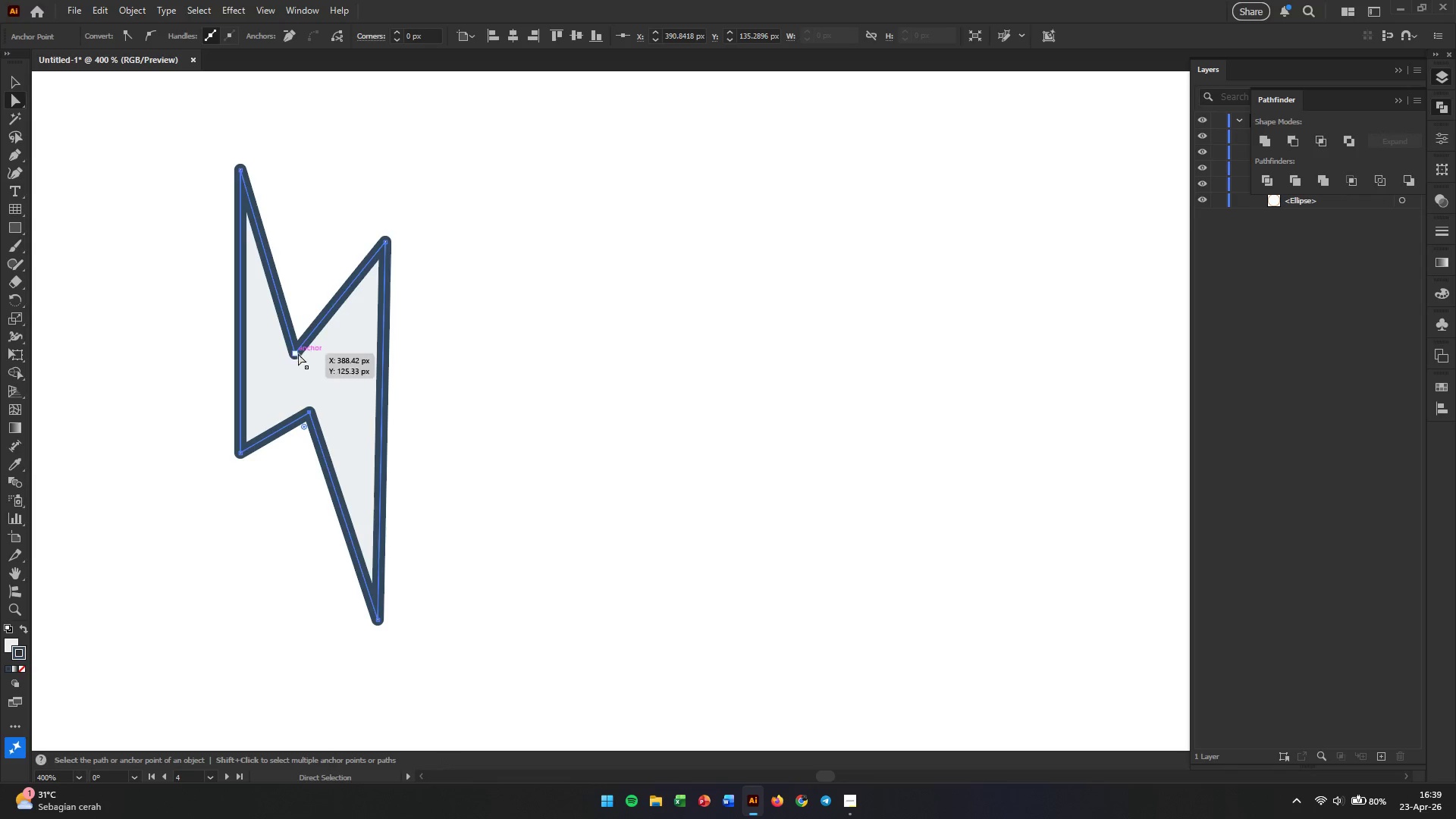 
left_click_drag(start_coordinate=[296, 352], to_coordinate=[325, 320])
 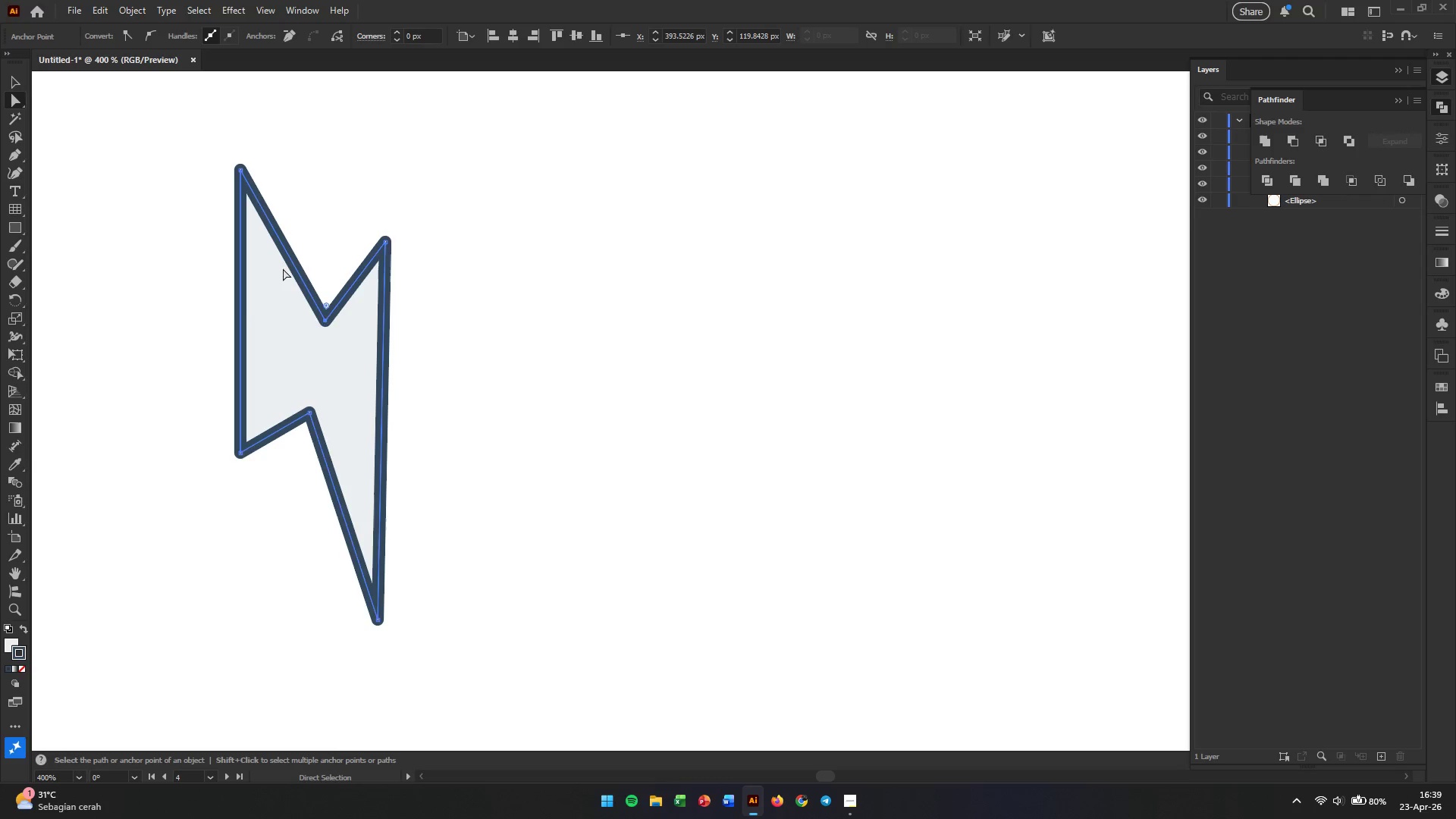 
scroll: coordinate [342, 358], scroll_direction: up, amount: 5.0
 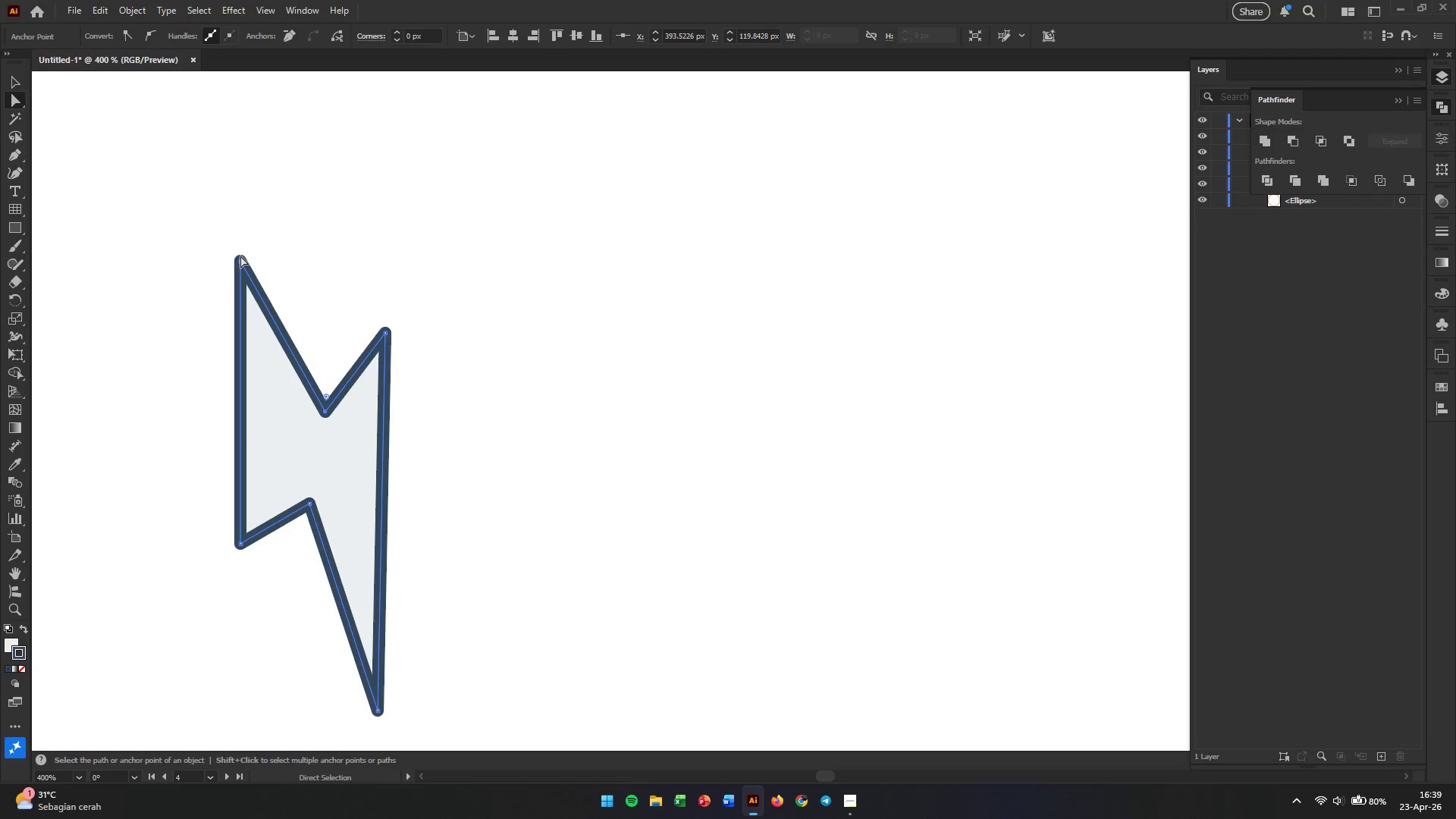 
left_click([241, 260])
 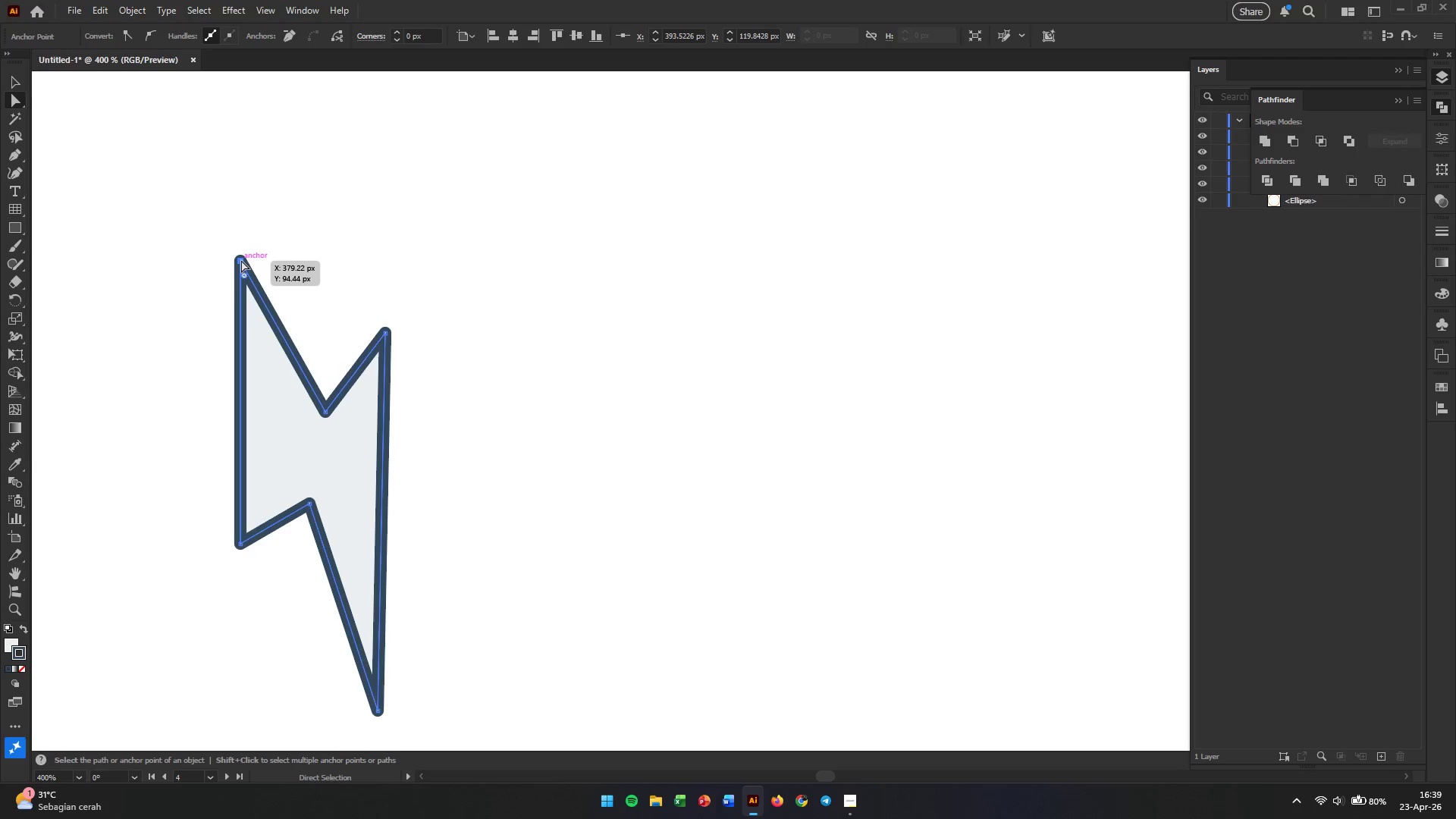 
left_click_drag(start_coordinate=[241, 260], to_coordinate=[241, 170])
 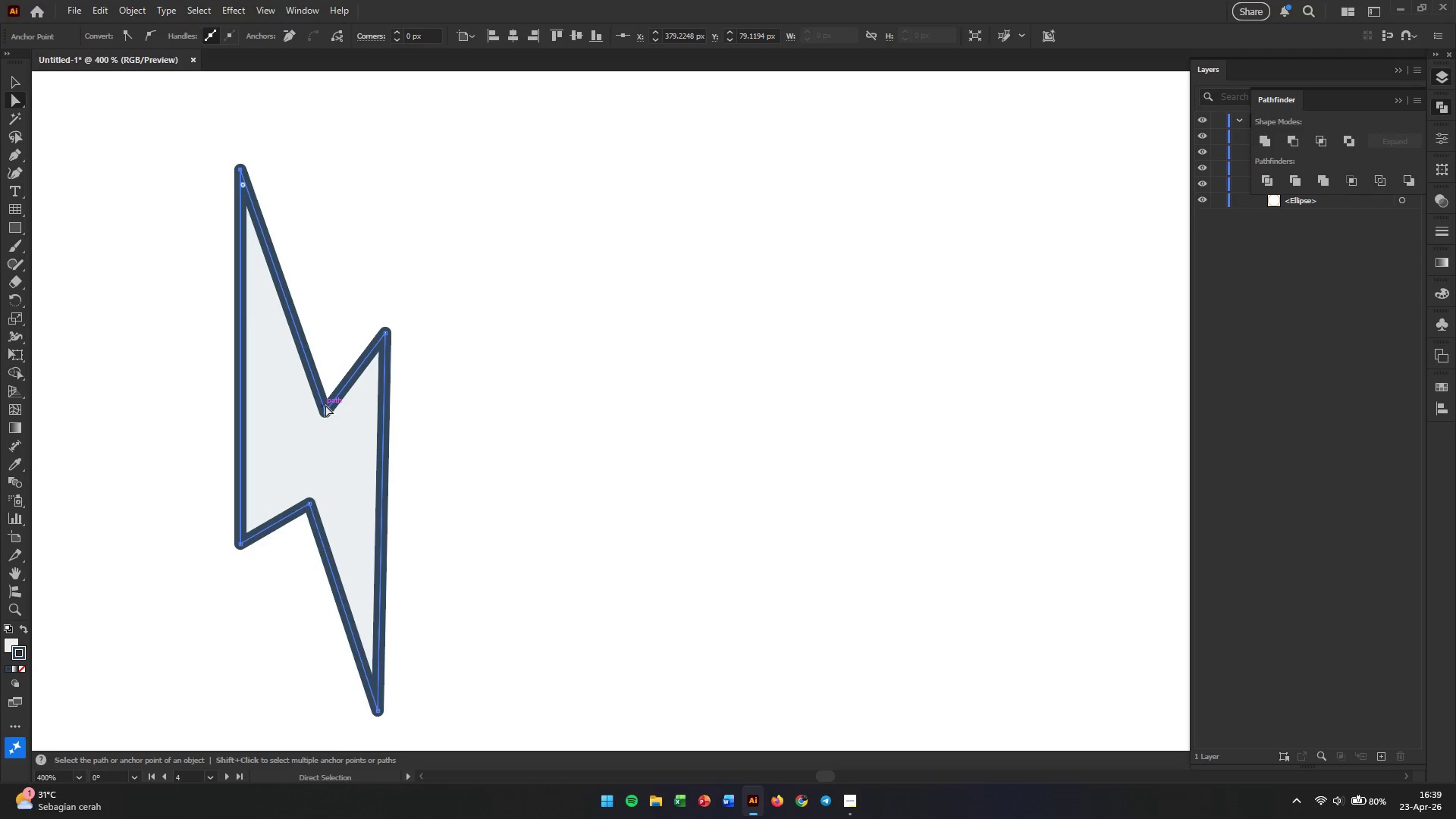 
left_click_drag(start_coordinate=[325, 410], to_coordinate=[304, 389])
 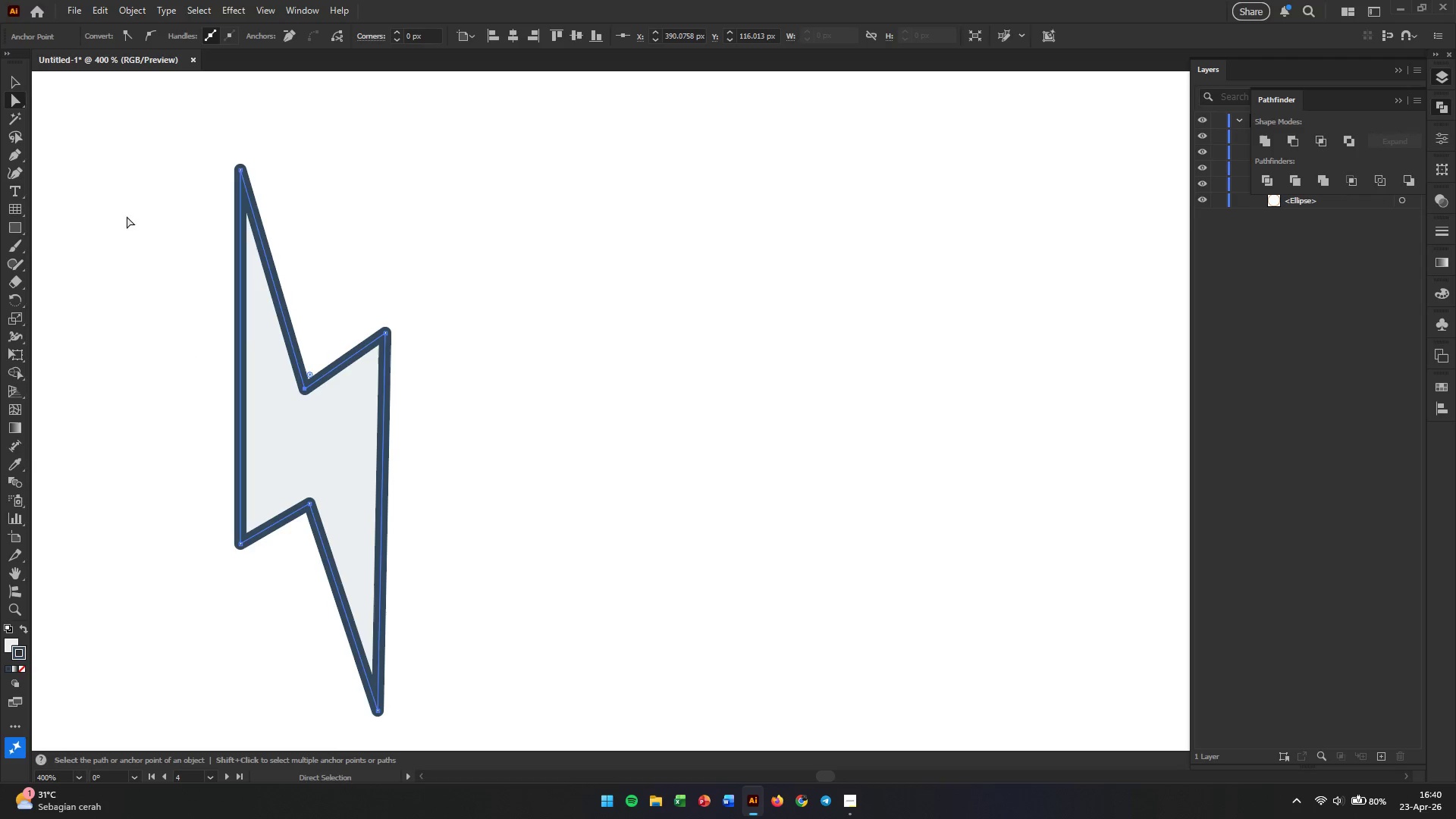 
left_click([9, 79])
 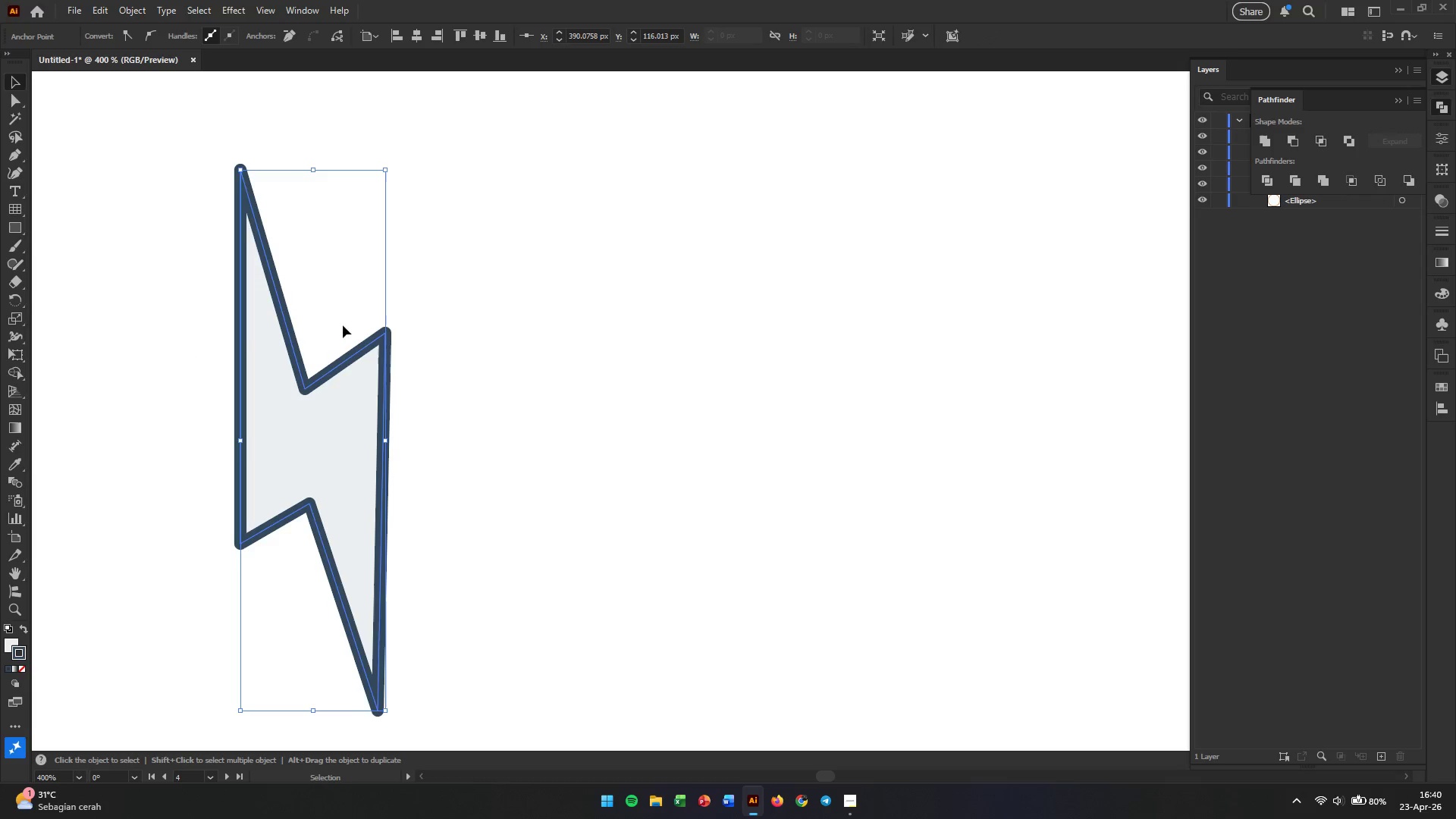 
left_click([471, 386])
 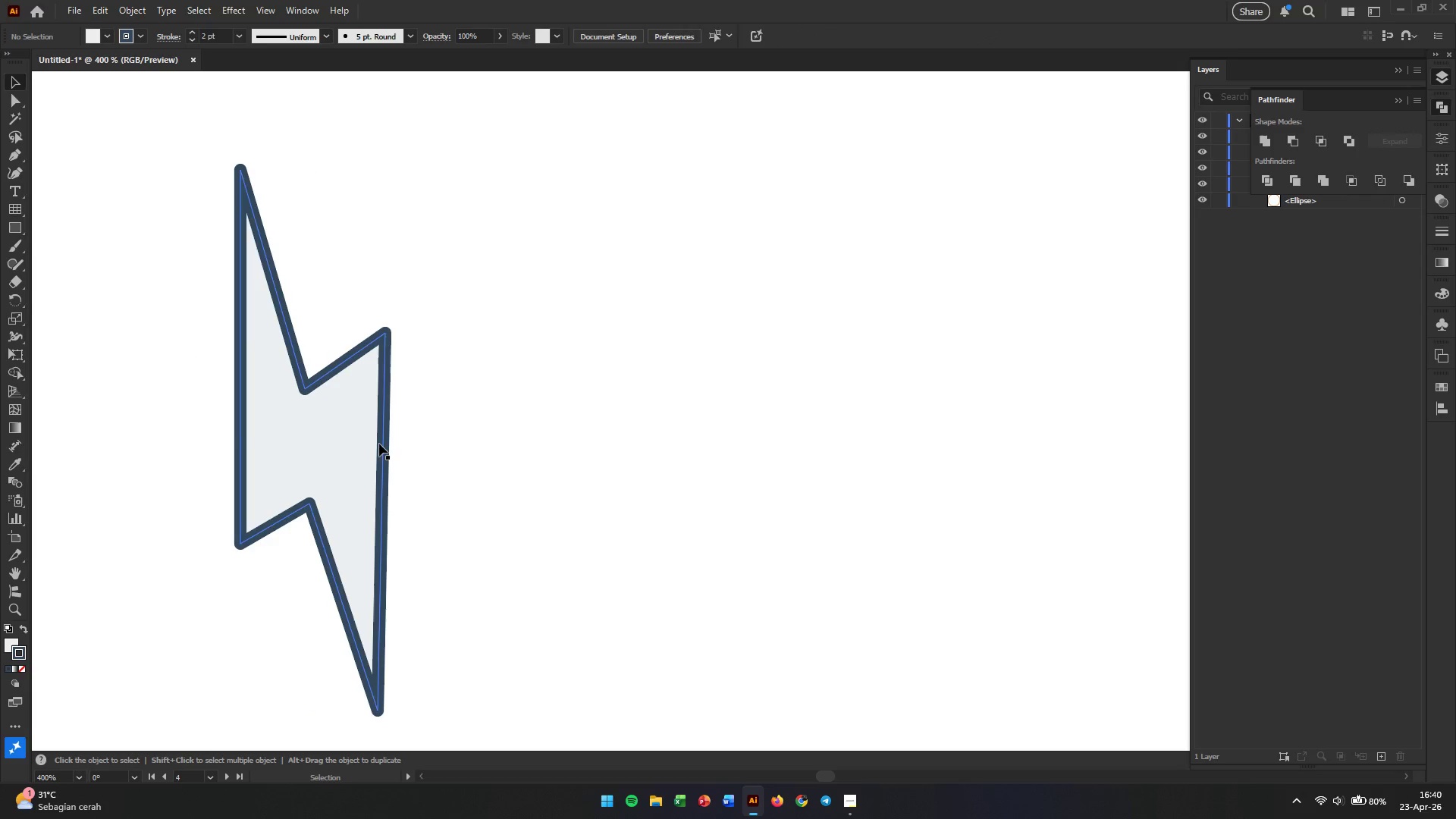 
left_click([381, 445])
 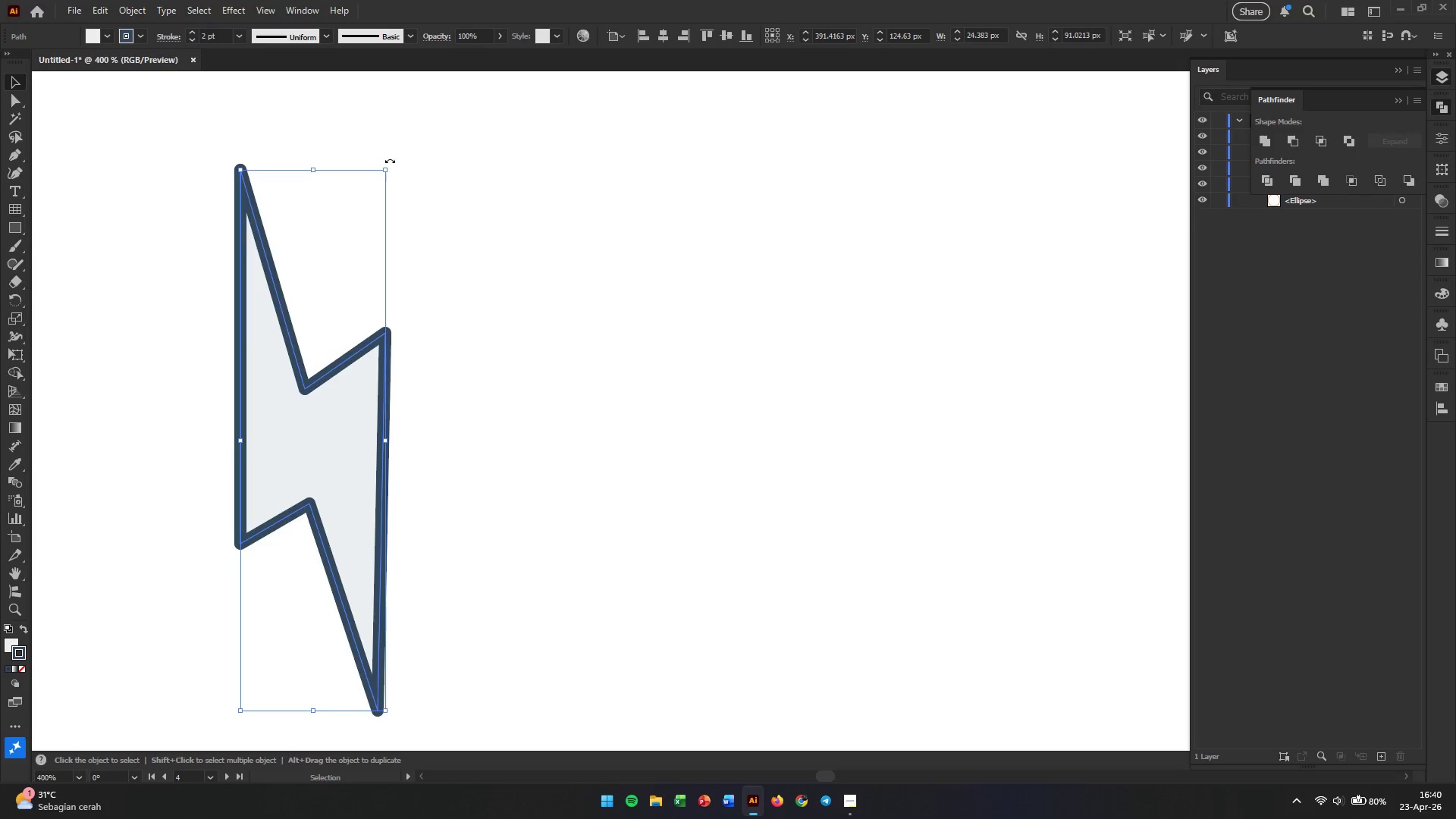 
left_click_drag(start_coordinate=[394, 165], to_coordinate=[510, 210])
 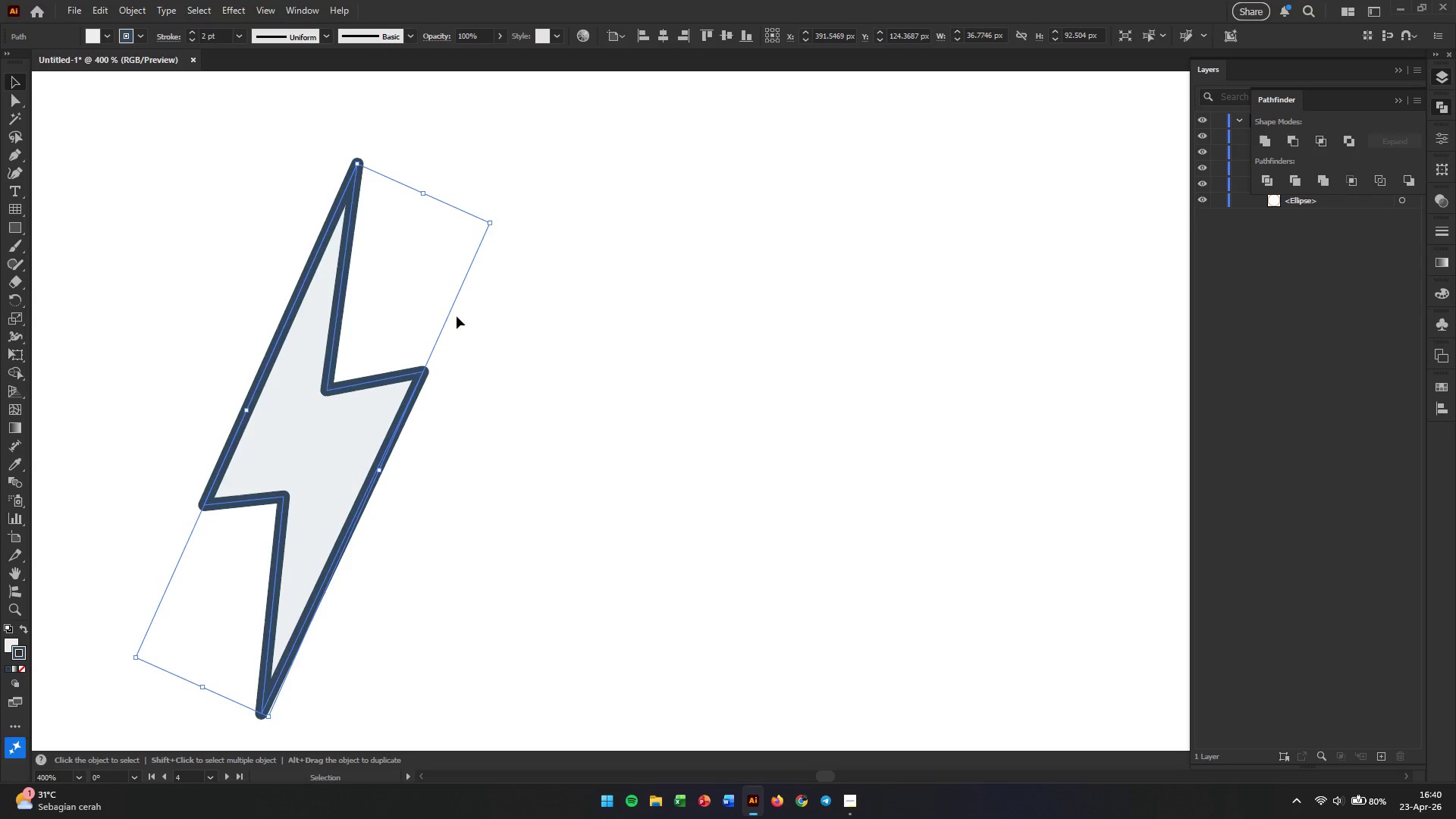 
left_click([420, 447])
 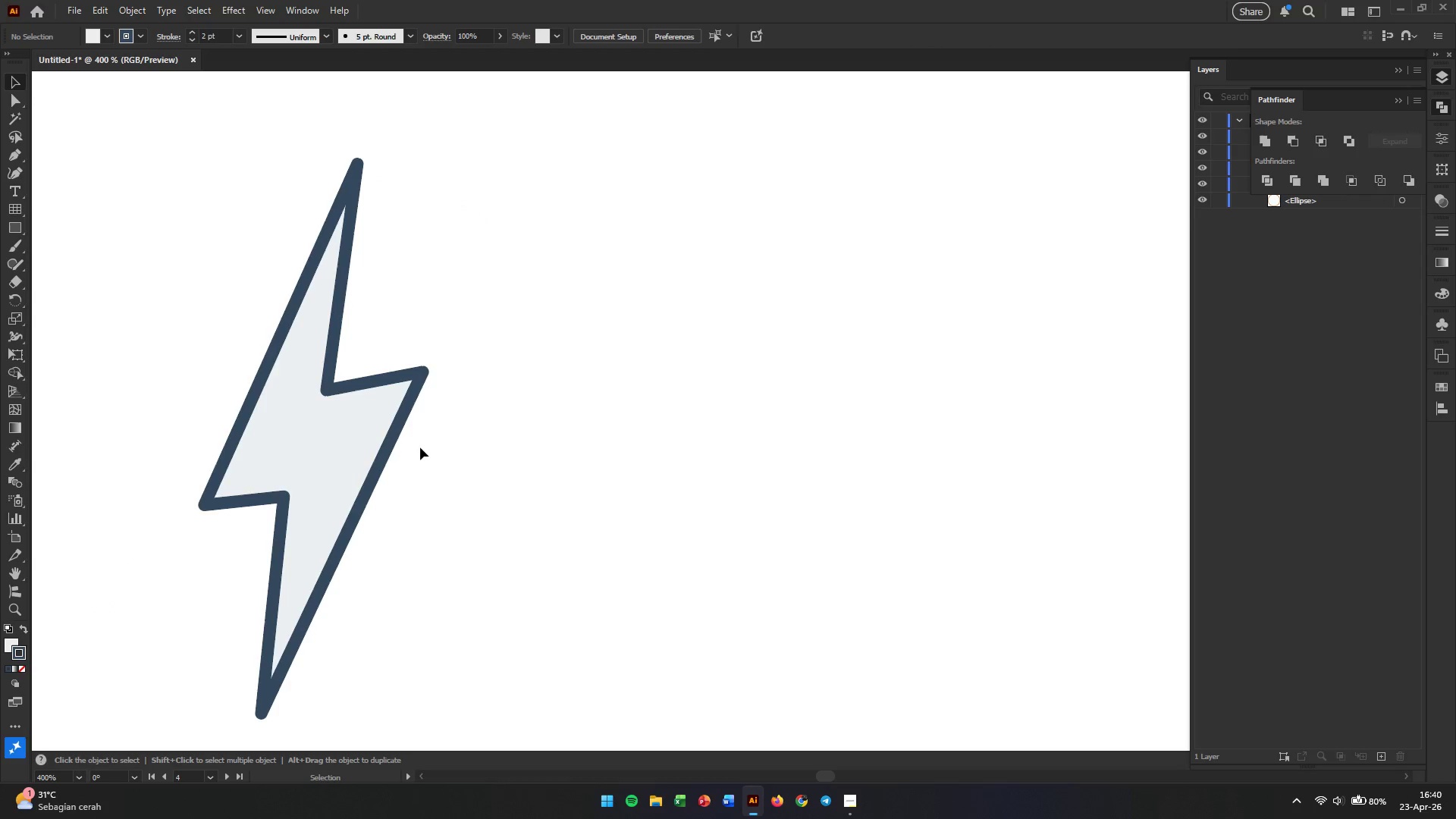 
hold_key(key=AltLeft, duration=0.55)
scroll: coordinate [420, 447], scroll_direction: down, amount: 3.0
 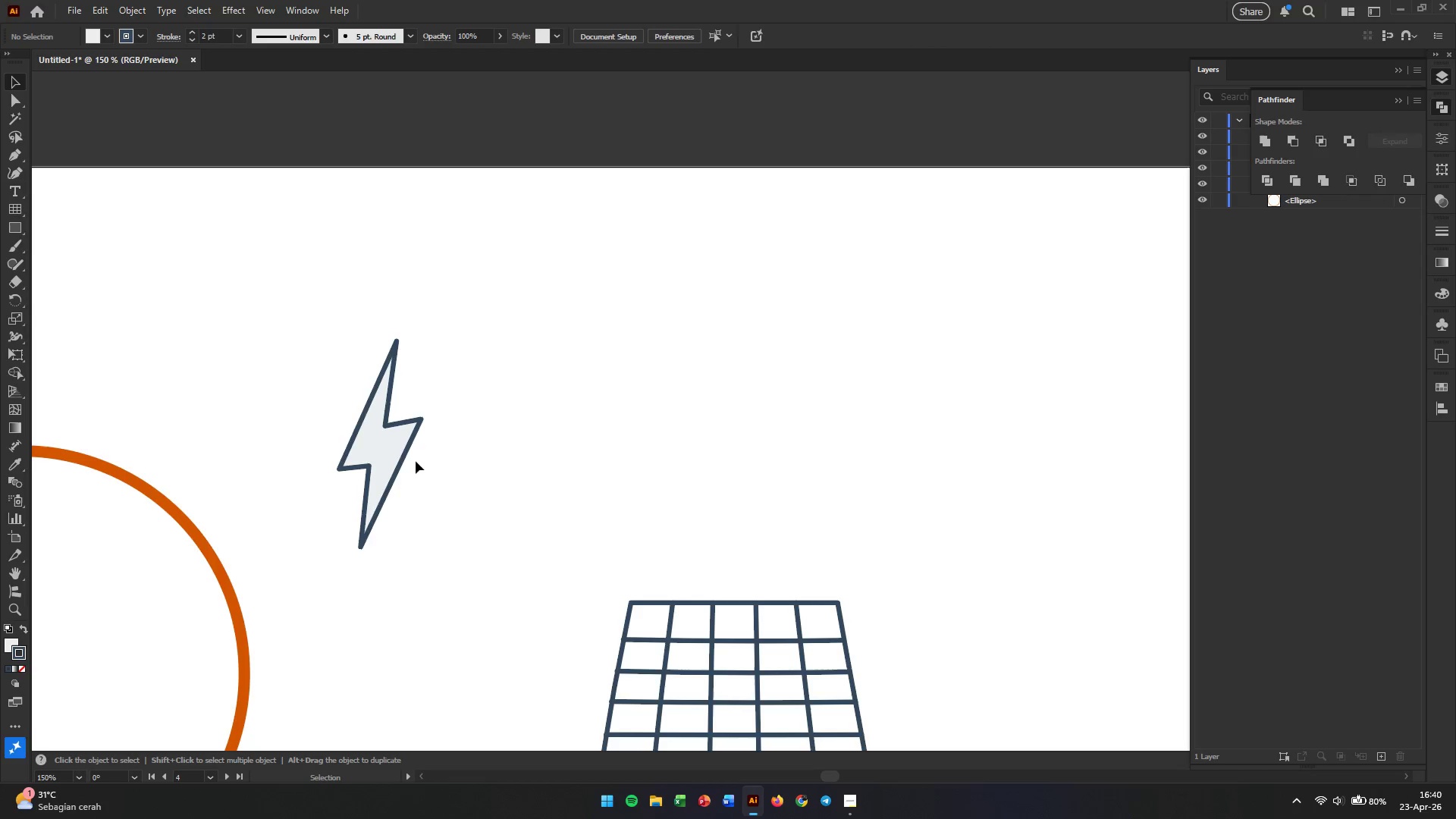 
left_click([382, 444])
 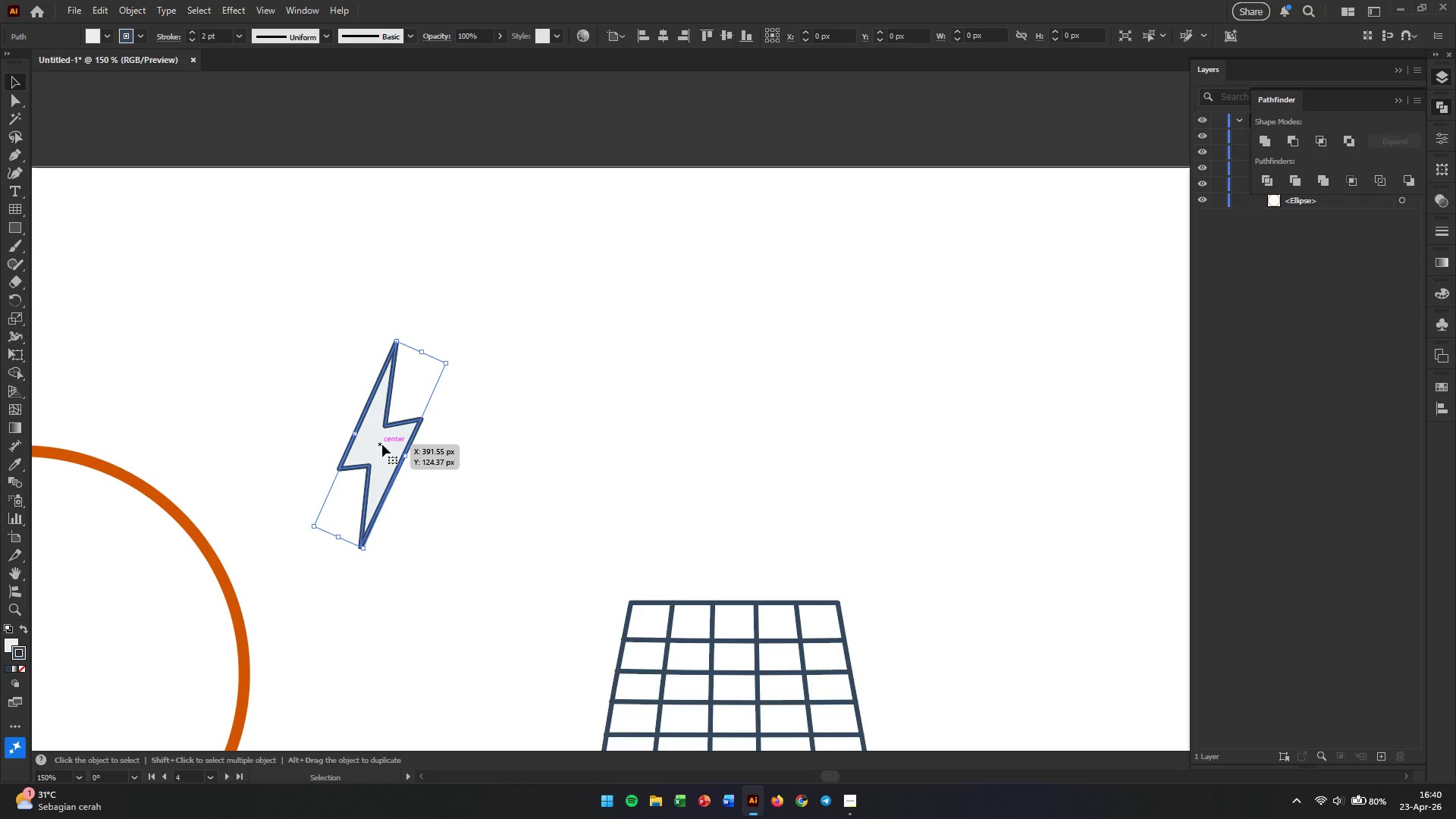 
scroll: coordinate [382, 444], scroll_direction: up, amount: 3.0
 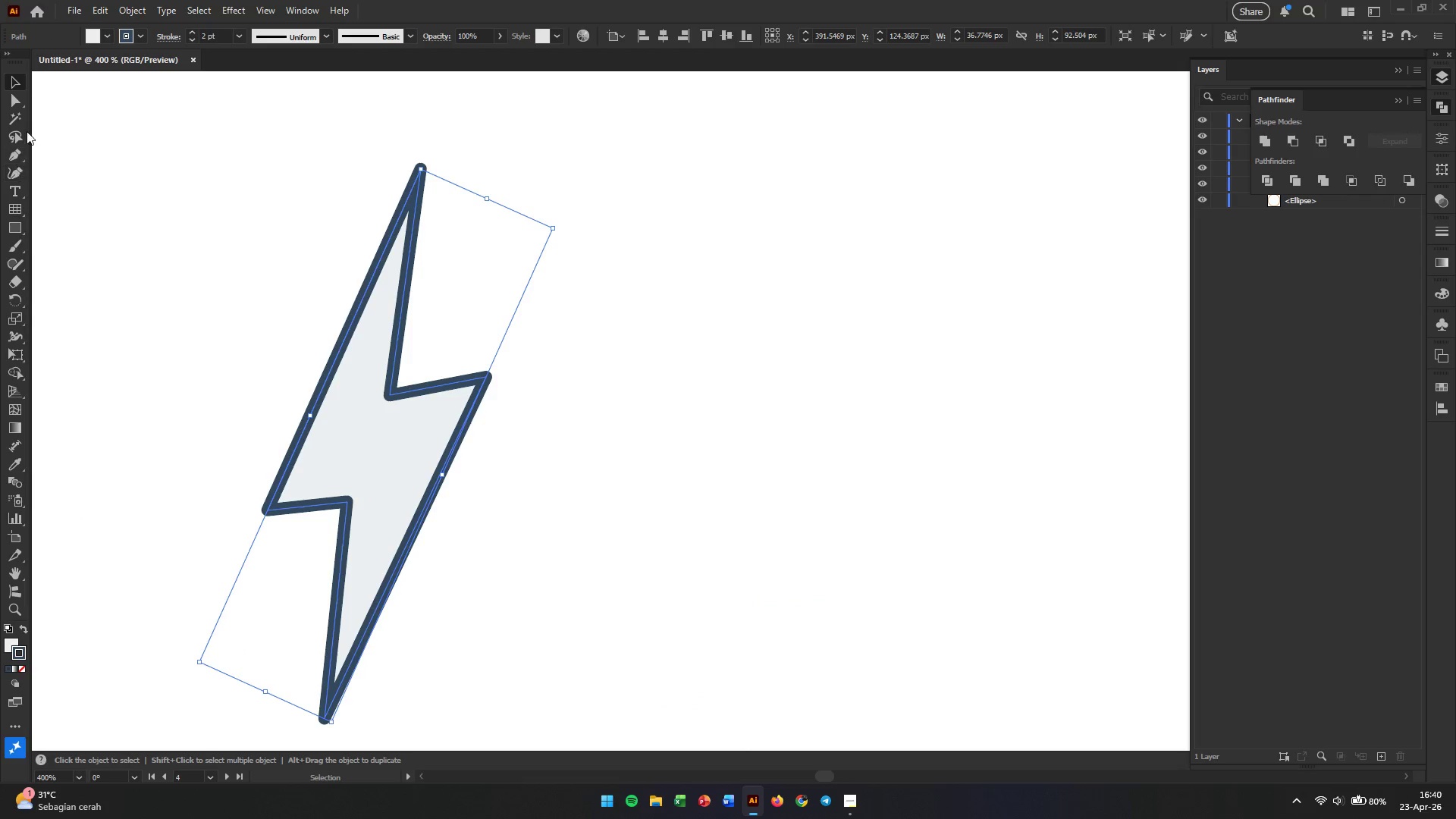 
left_click([17, 102])
 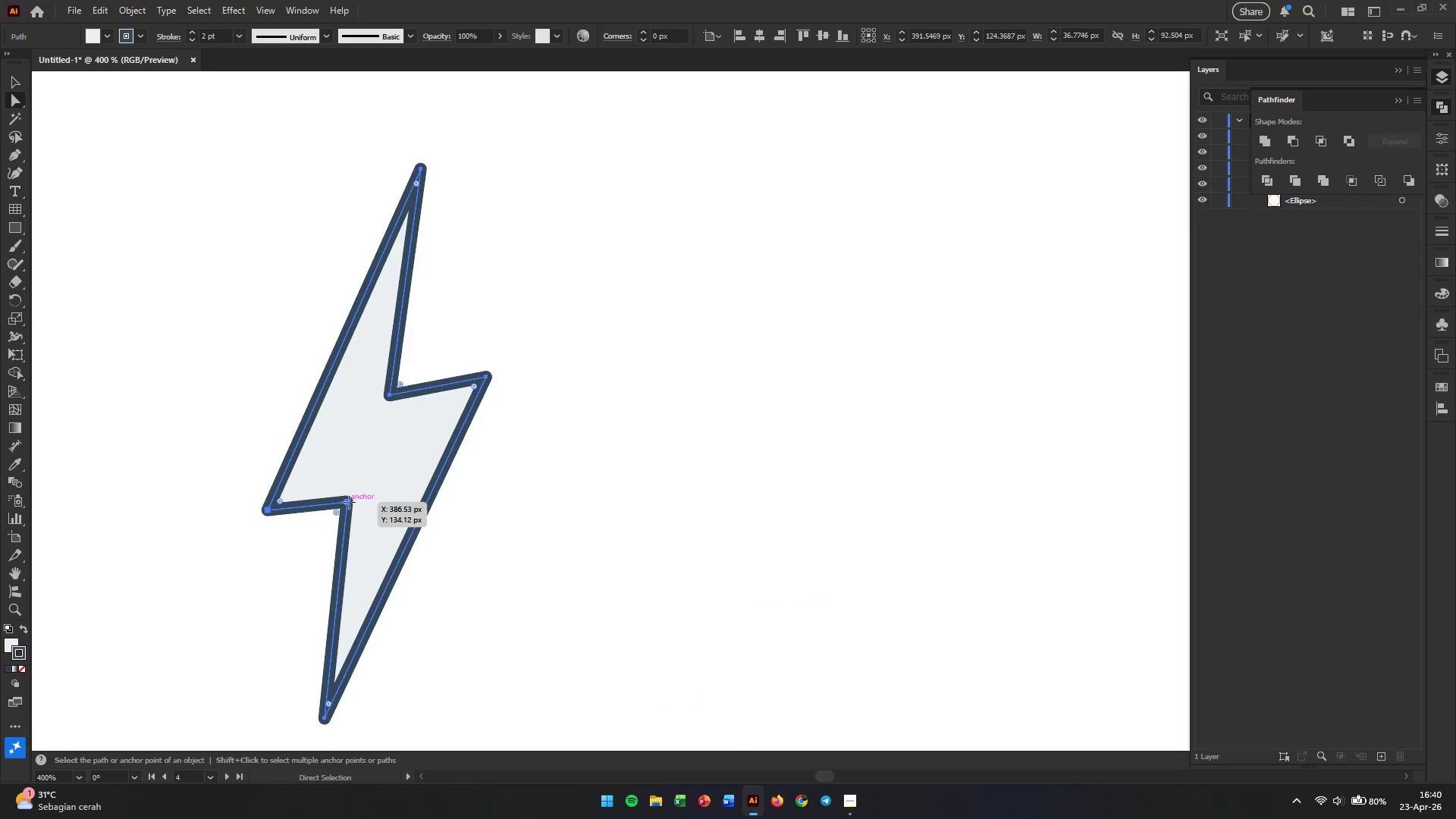 
left_click([349, 500])
 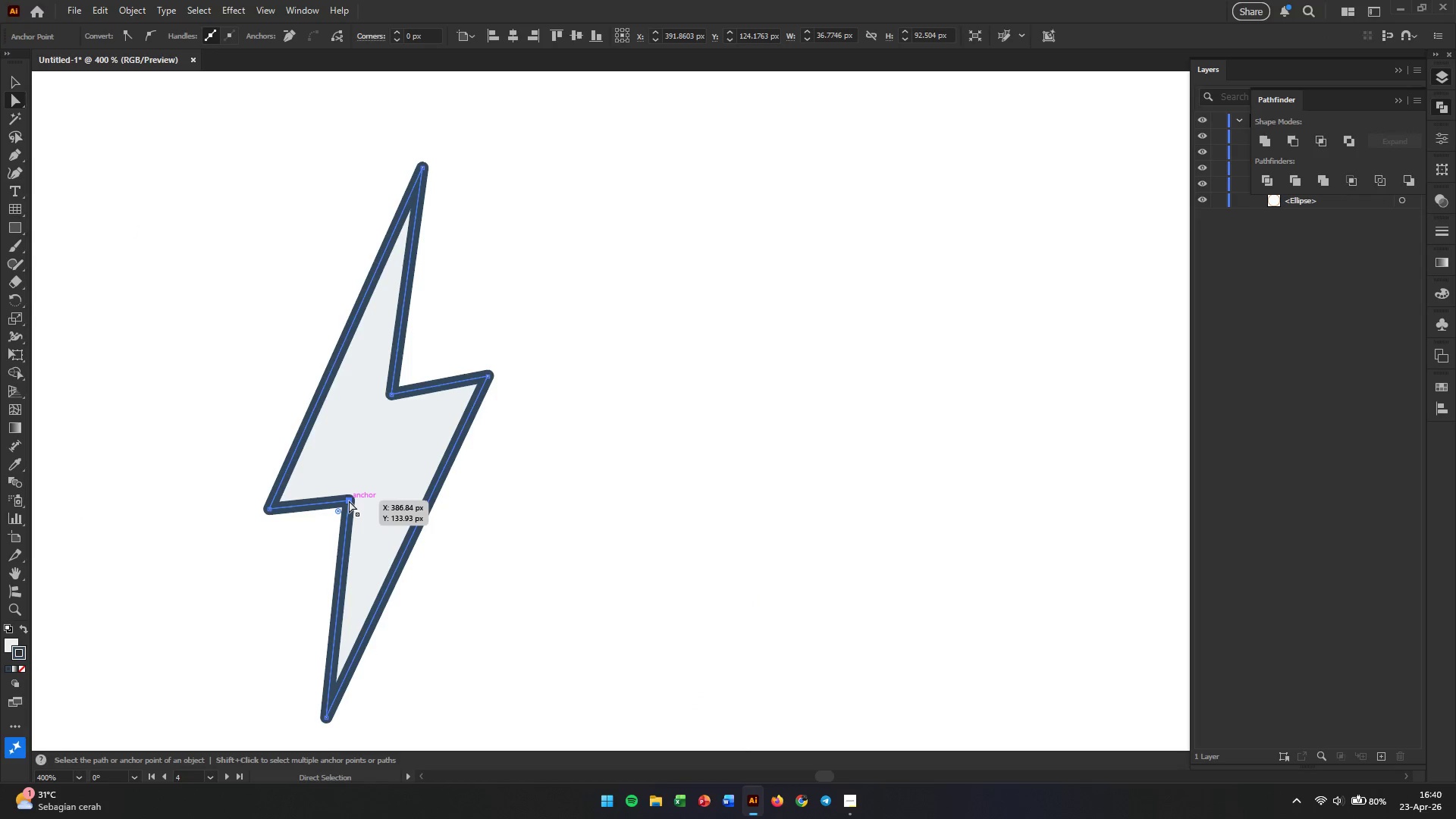 
left_click_drag(start_coordinate=[349, 500], to_coordinate=[366, 475])
 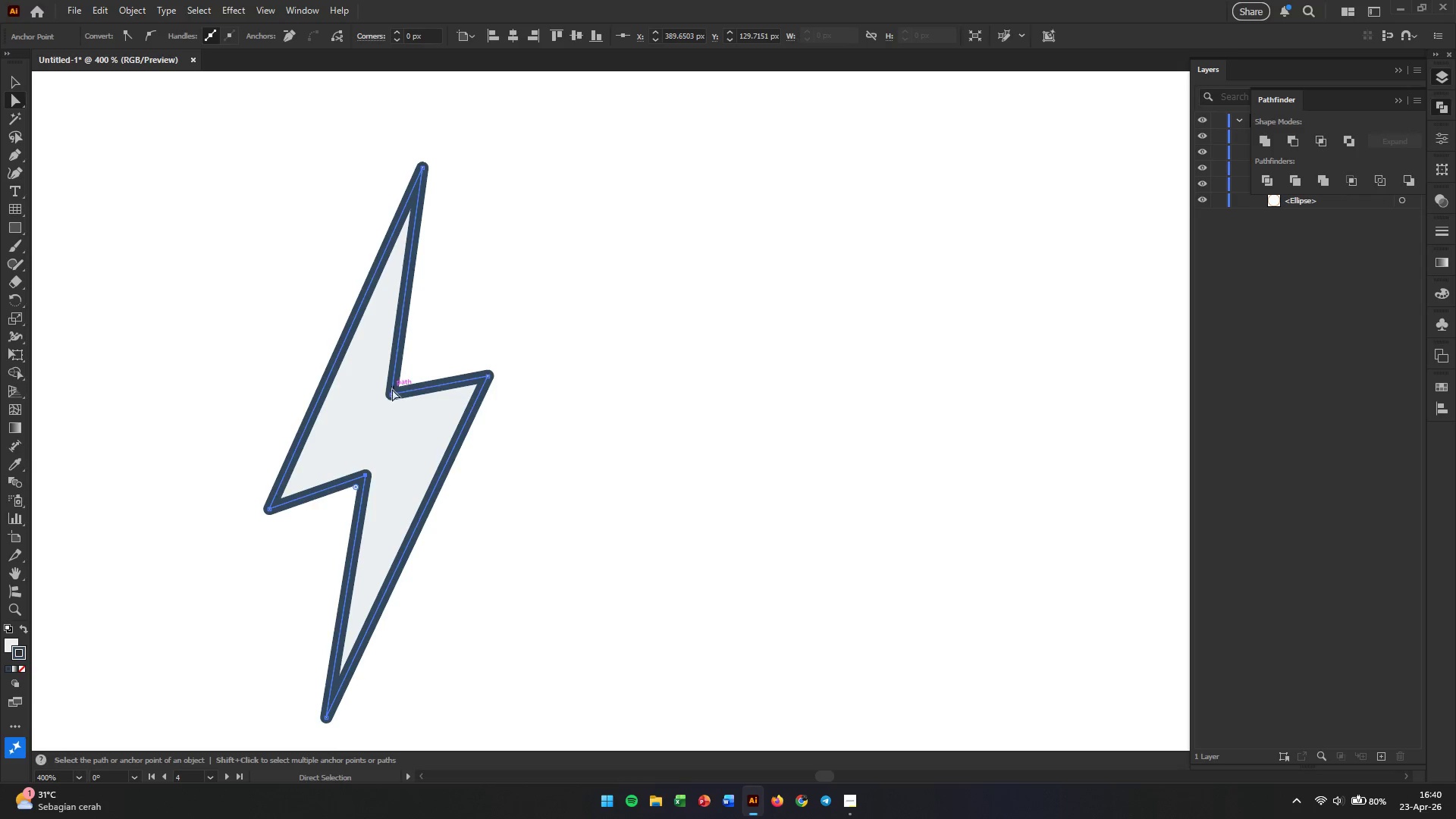 
left_click_drag(start_coordinate=[394, 396], to_coordinate=[390, 396])
 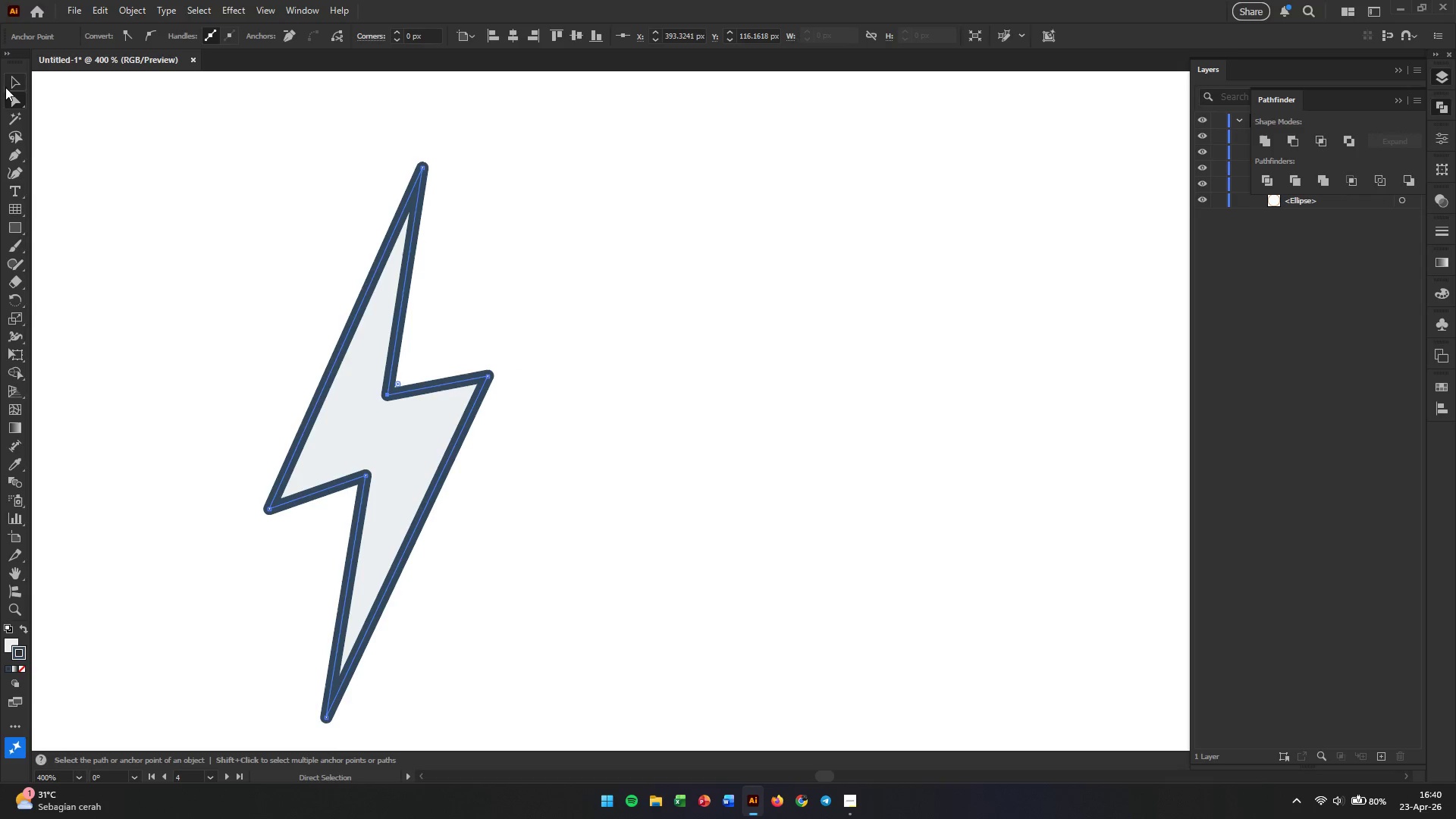 
double_click([235, 295])
 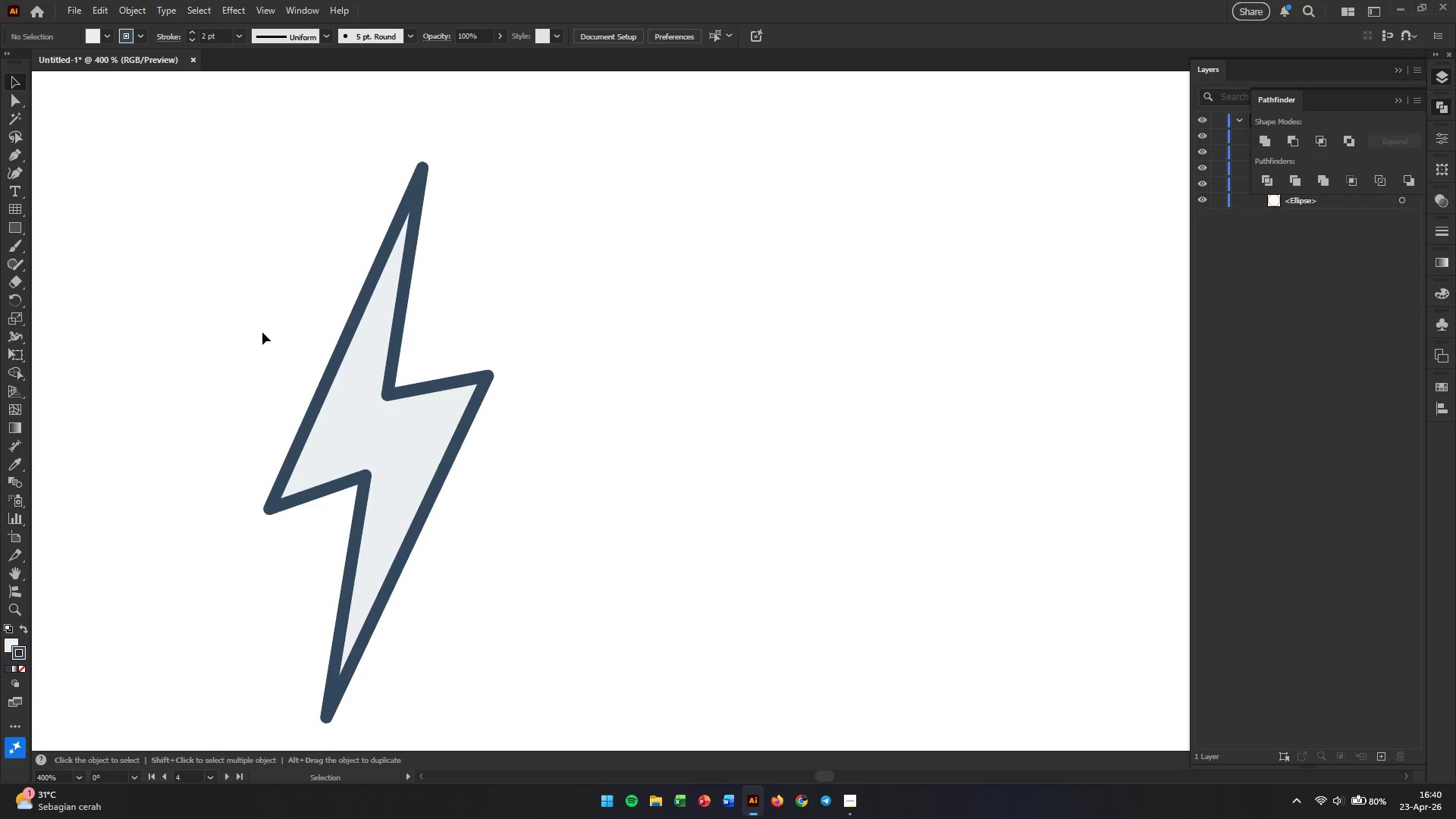 
hold_key(key=AltLeft, duration=0.78)
scroll: coordinate [262, 332], scroll_direction: down, amount: 3.0
 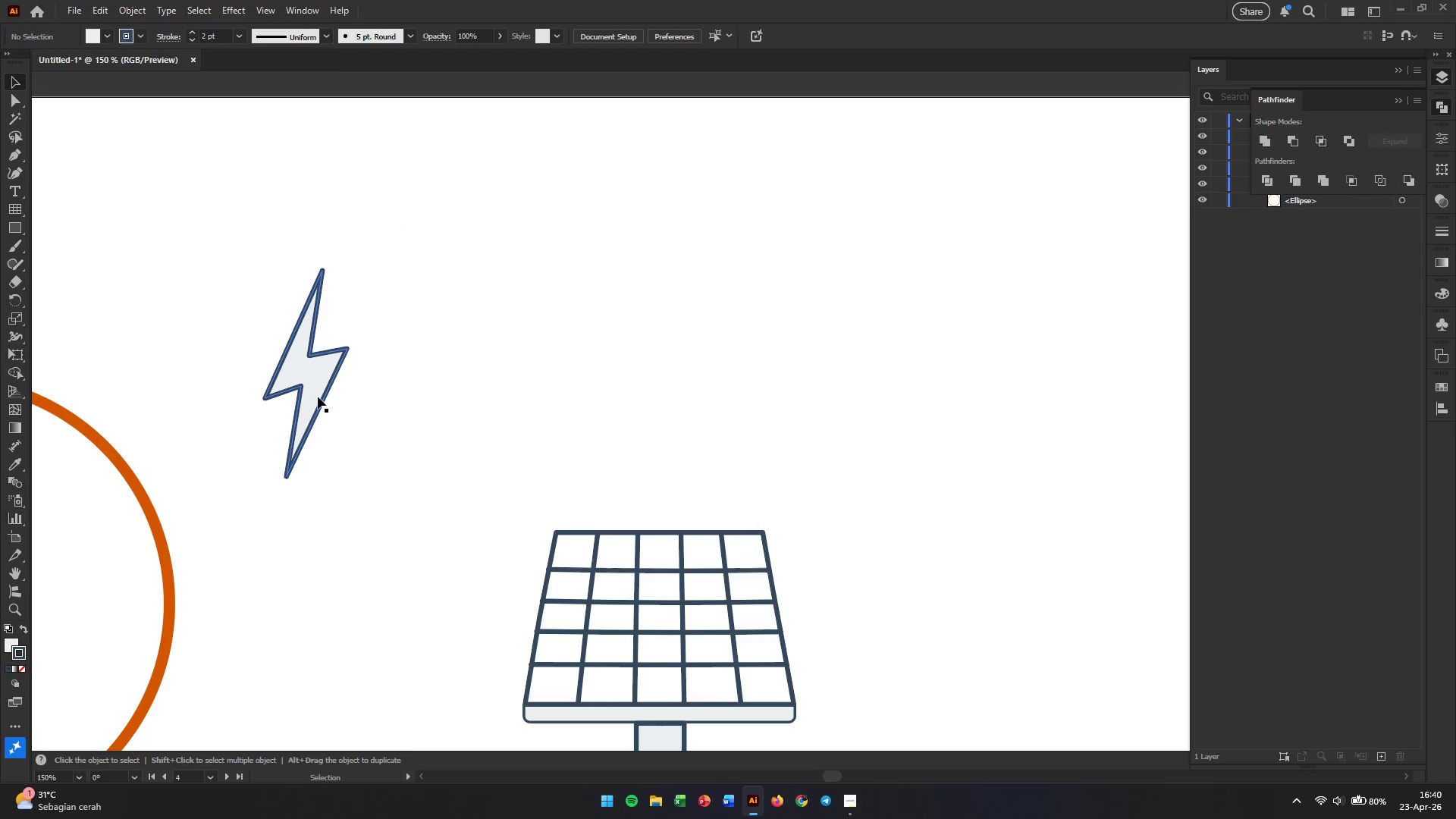 
hold_key(key=AltLeft, duration=0.42)
scroll: coordinate [318, 397], scroll_direction: up, amount: 2.0
 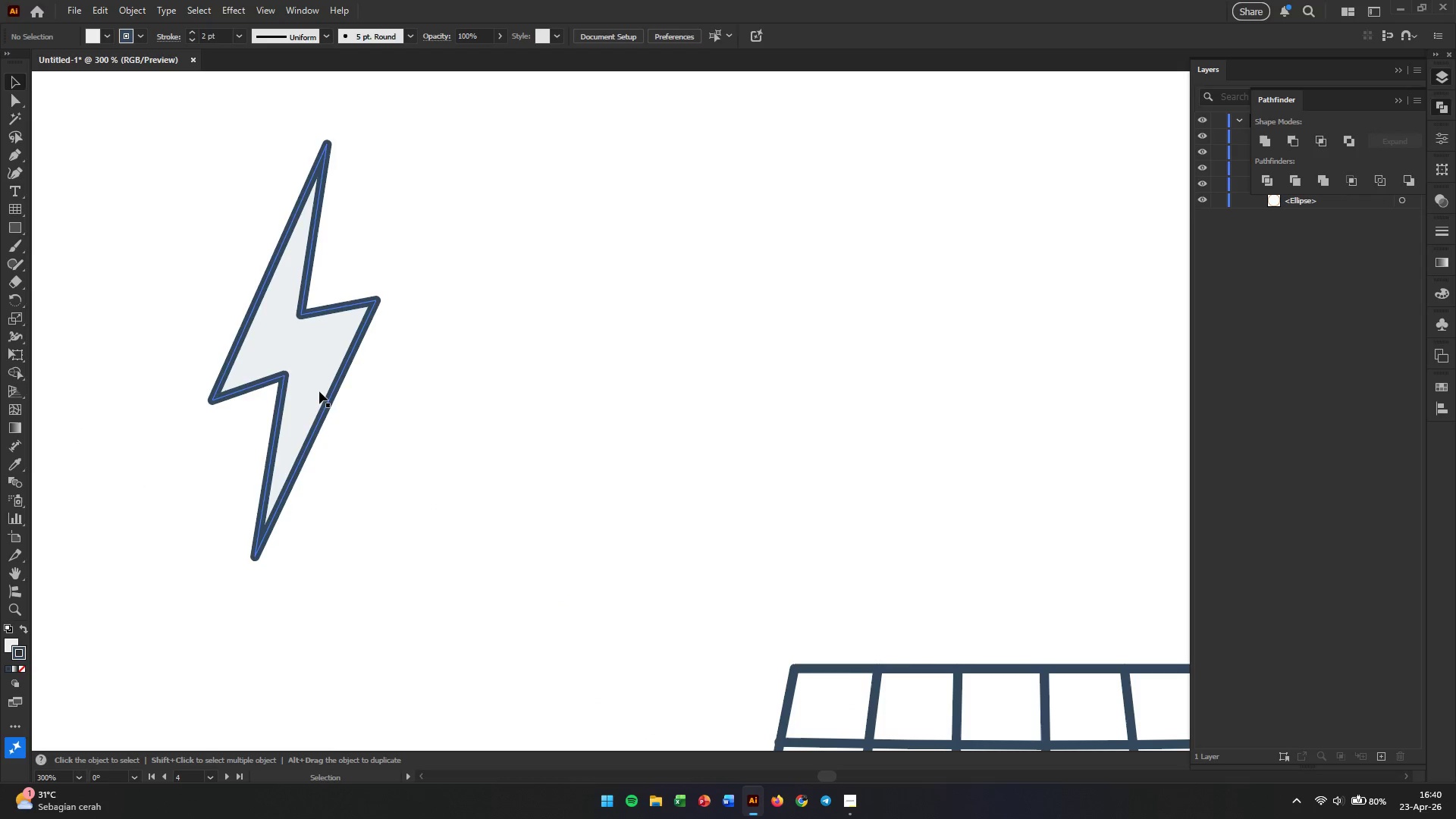 
hold_key(key=AltLeft, duration=0.5)
scroll: coordinate [248, 391], scroll_direction: up, amount: 2.0
 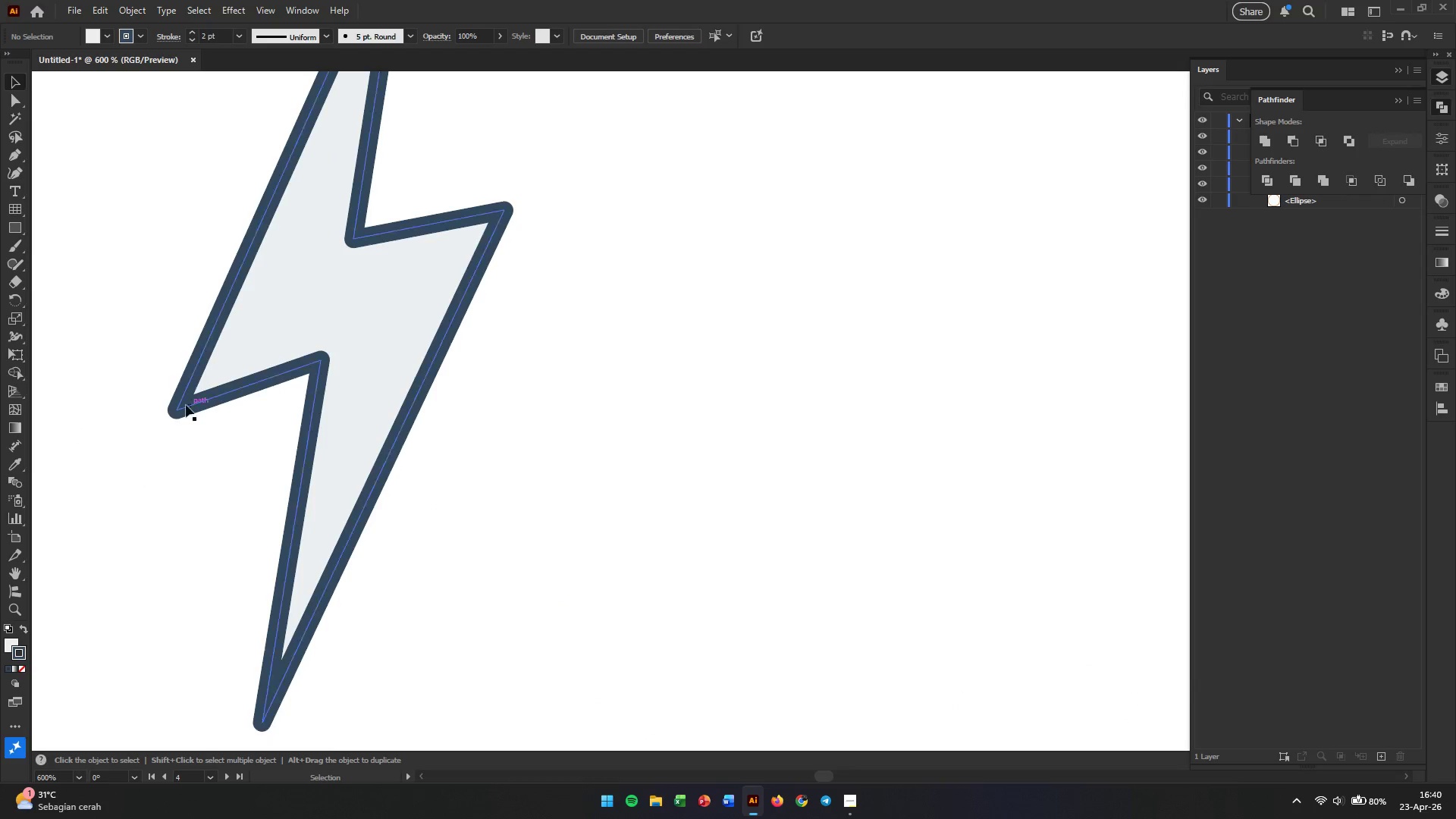 
left_click([14, 105])
 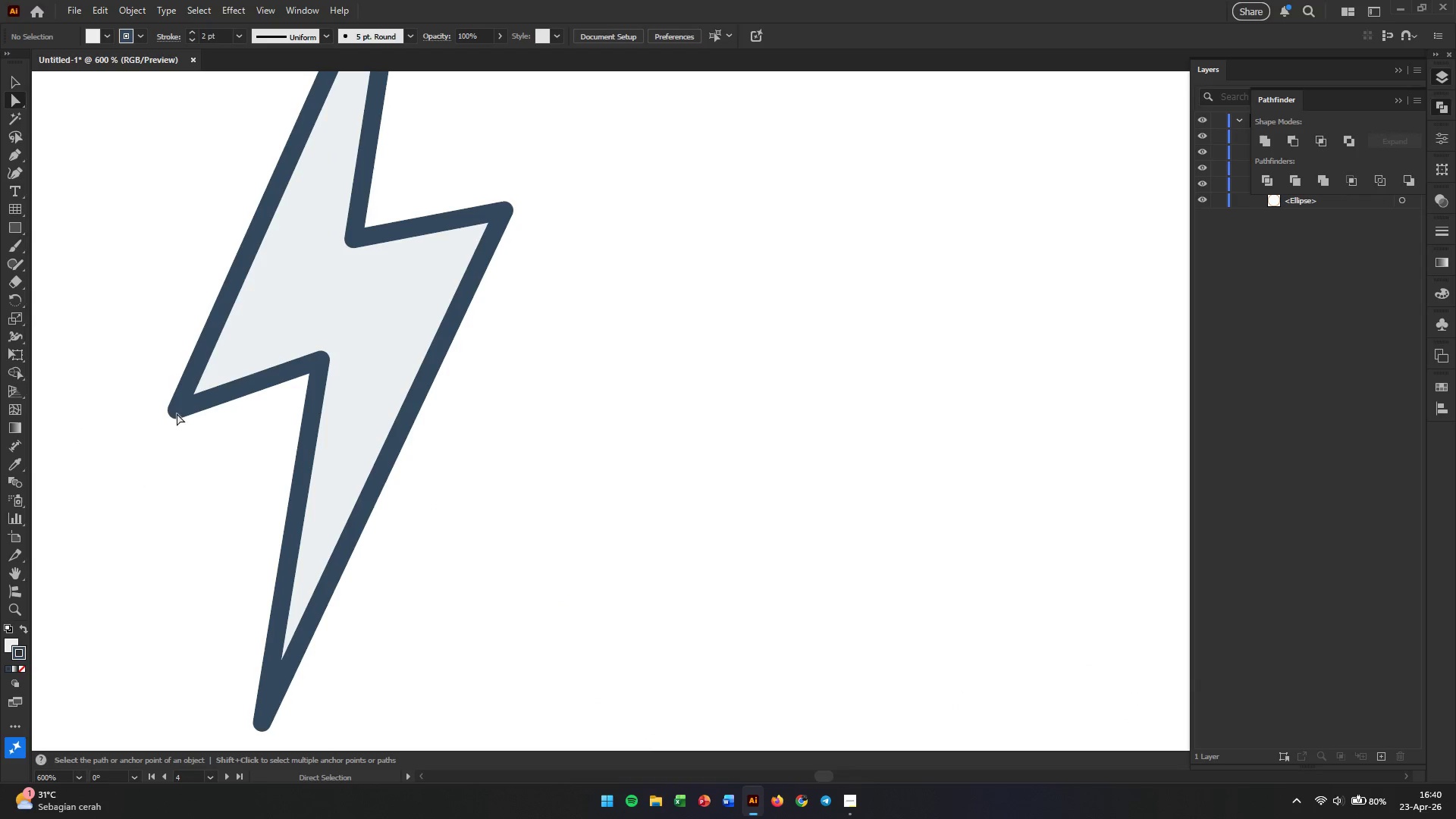 
left_click_drag(start_coordinate=[174, 412], to_coordinate=[193, 366])
 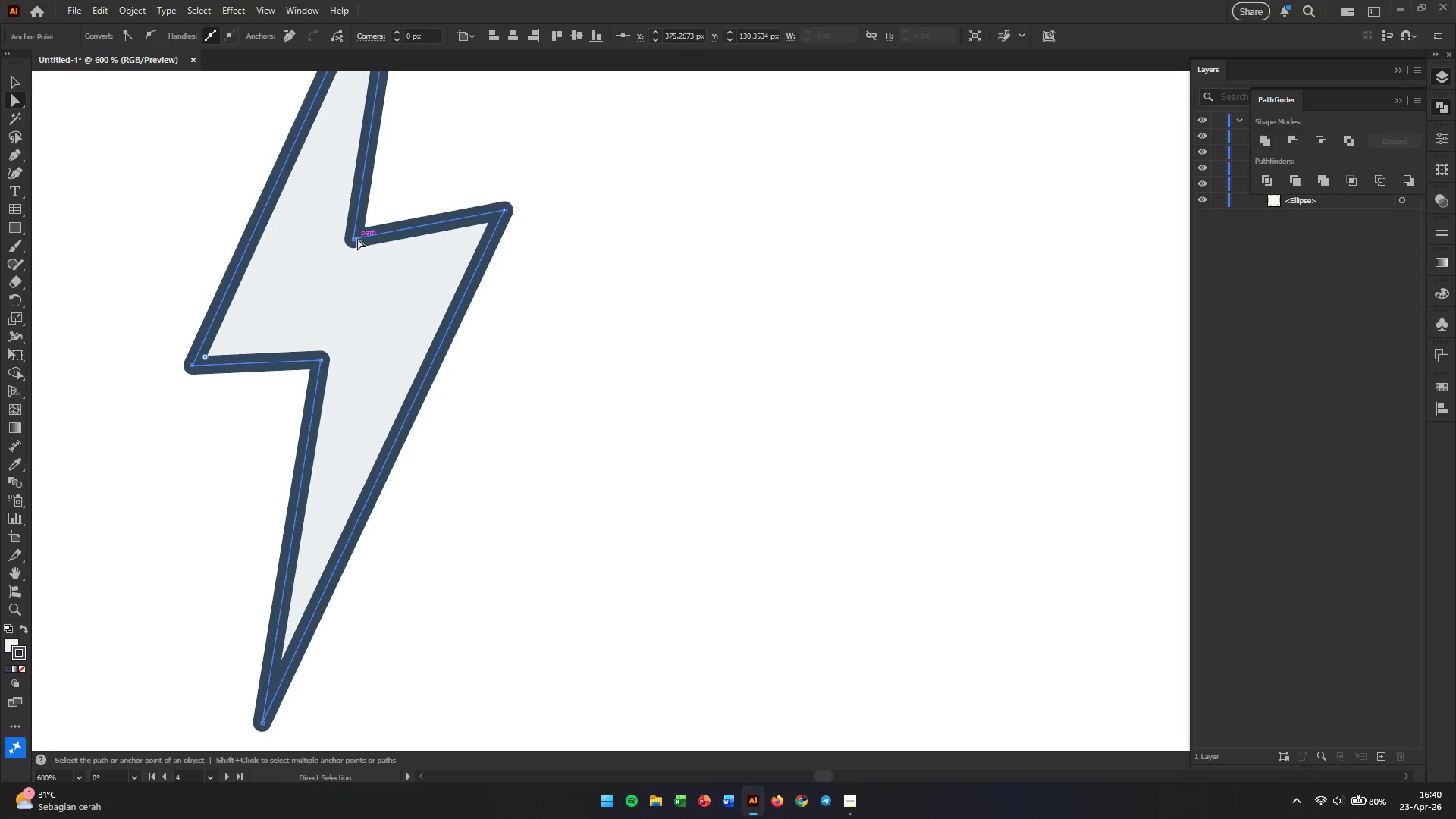 
left_click_drag(start_coordinate=[355, 240], to_coordinate=[358, 215])
 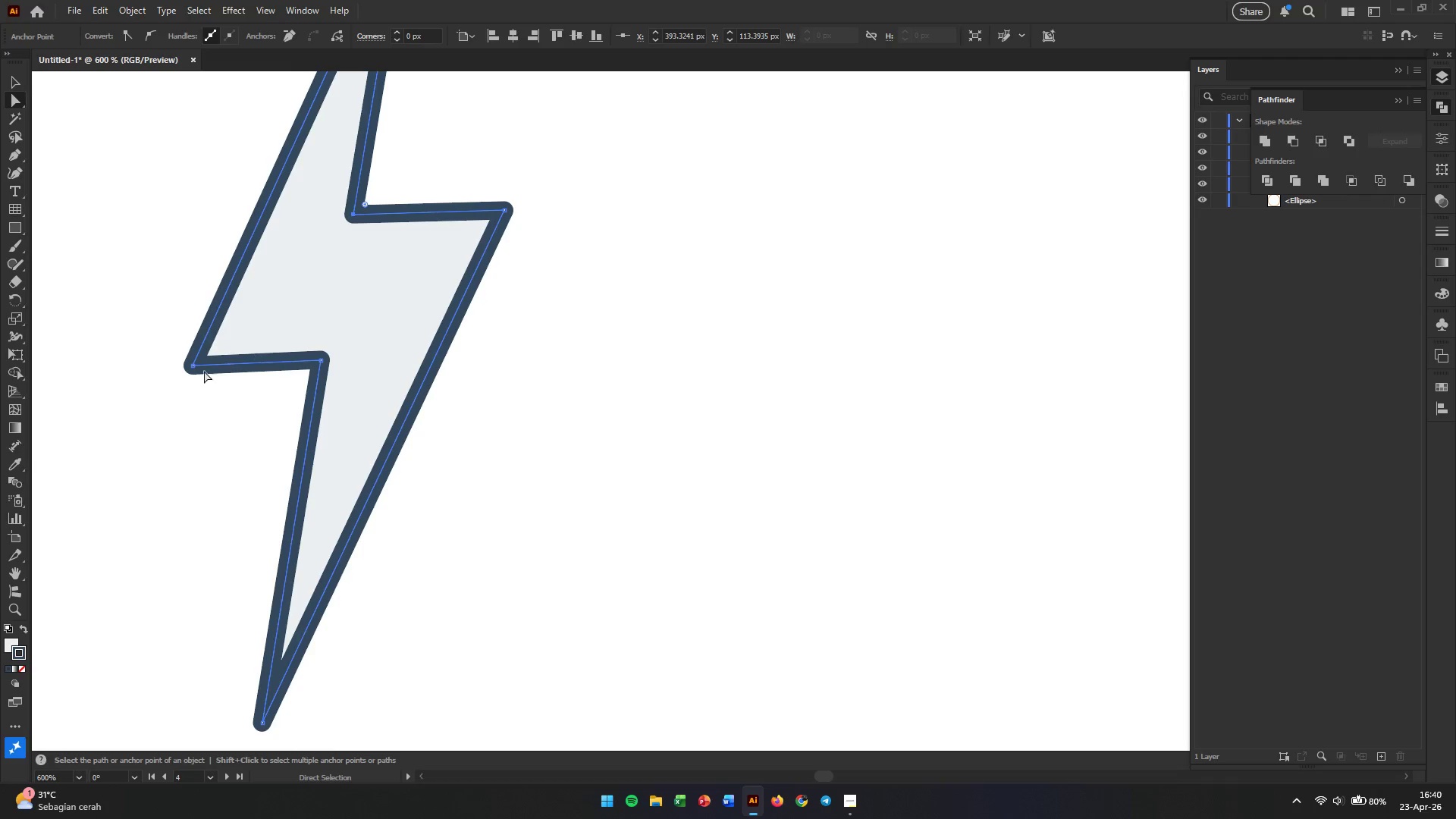 
hold_key(key=ShiftLeft, duration=2.23)
 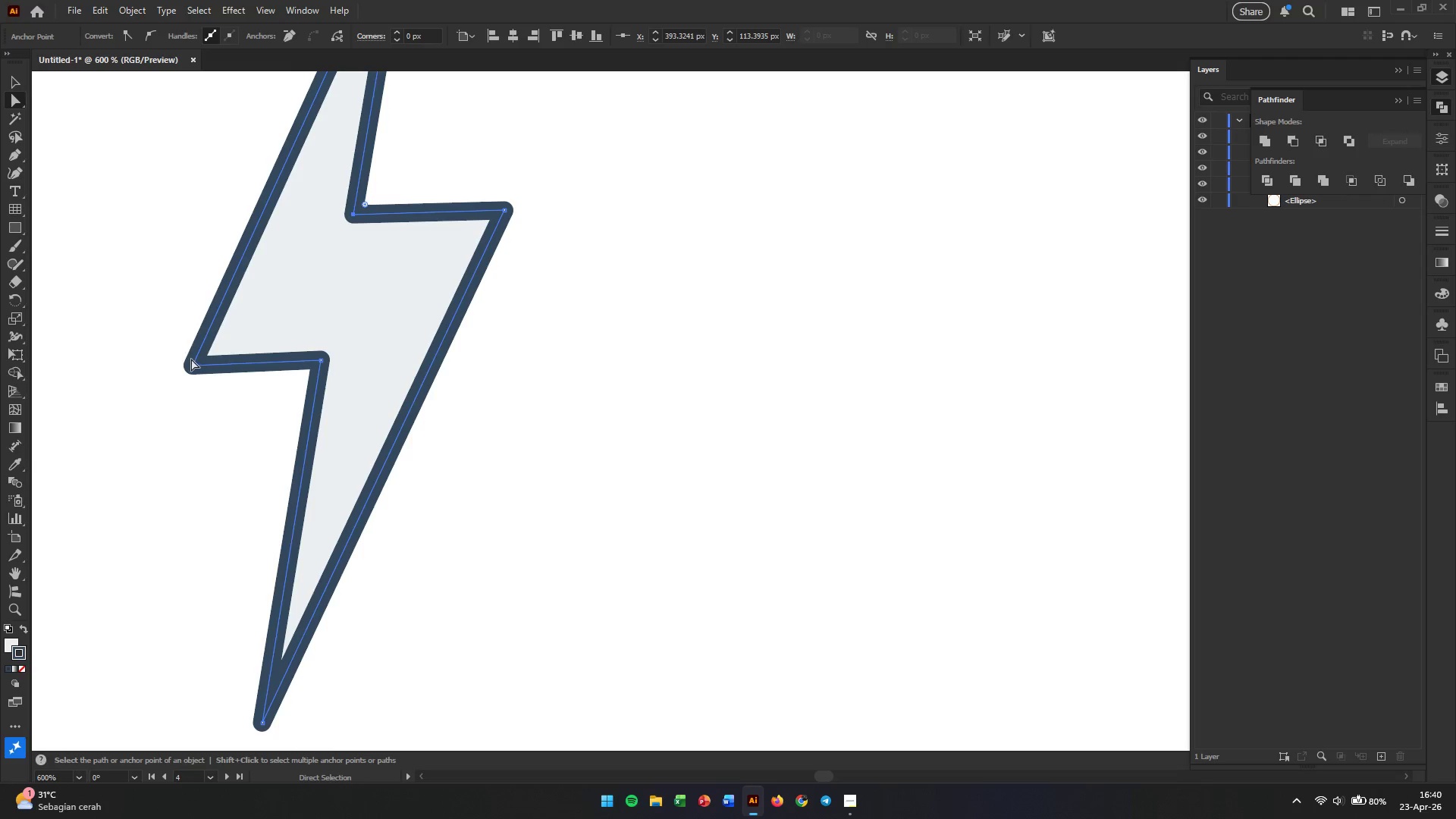 
left_click_drag(start_coordinate=[192, 364], to_coordinate=[187, 358])
 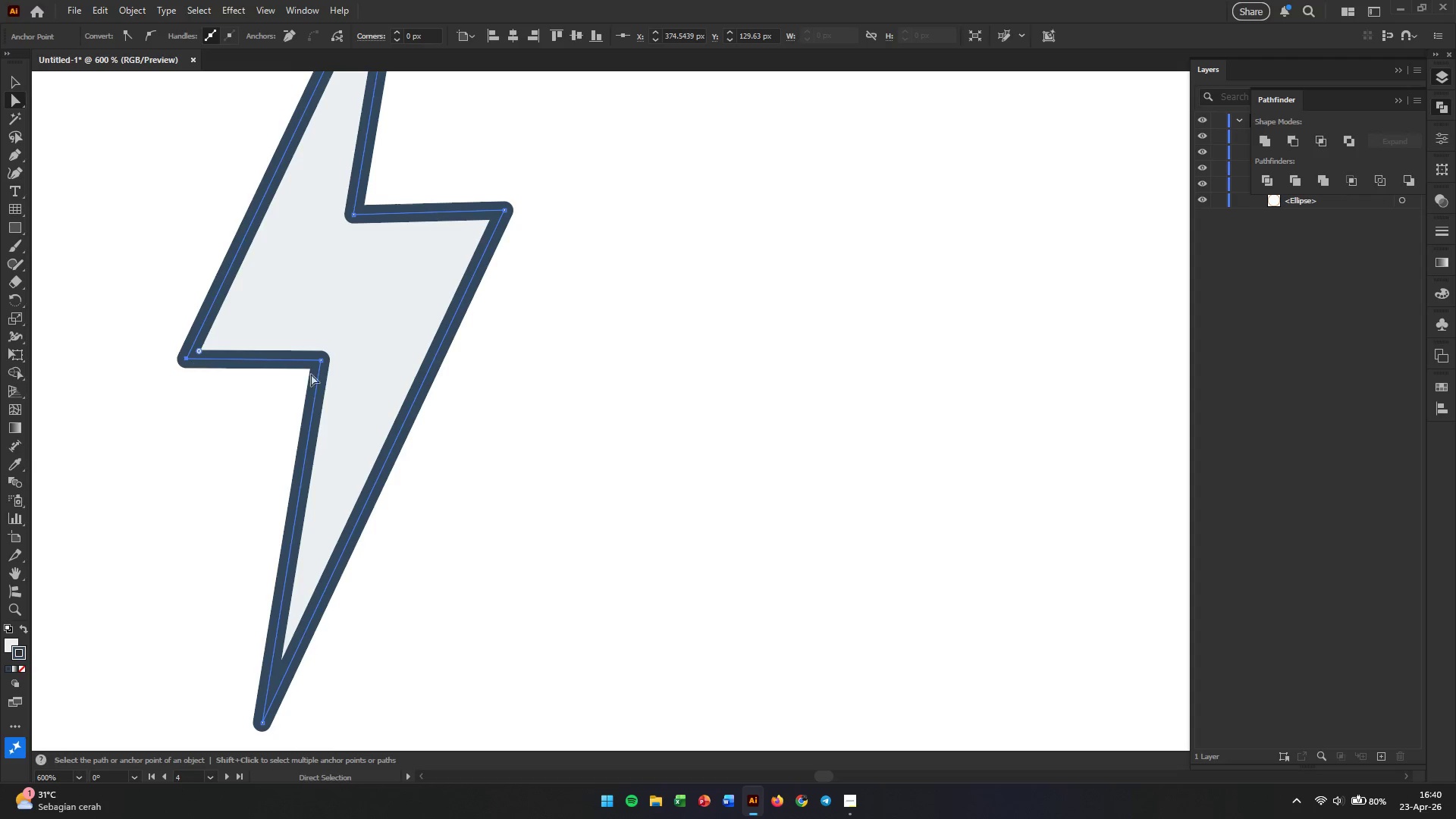 
hold_key(key=ShiftLeft, duration=2.75)
 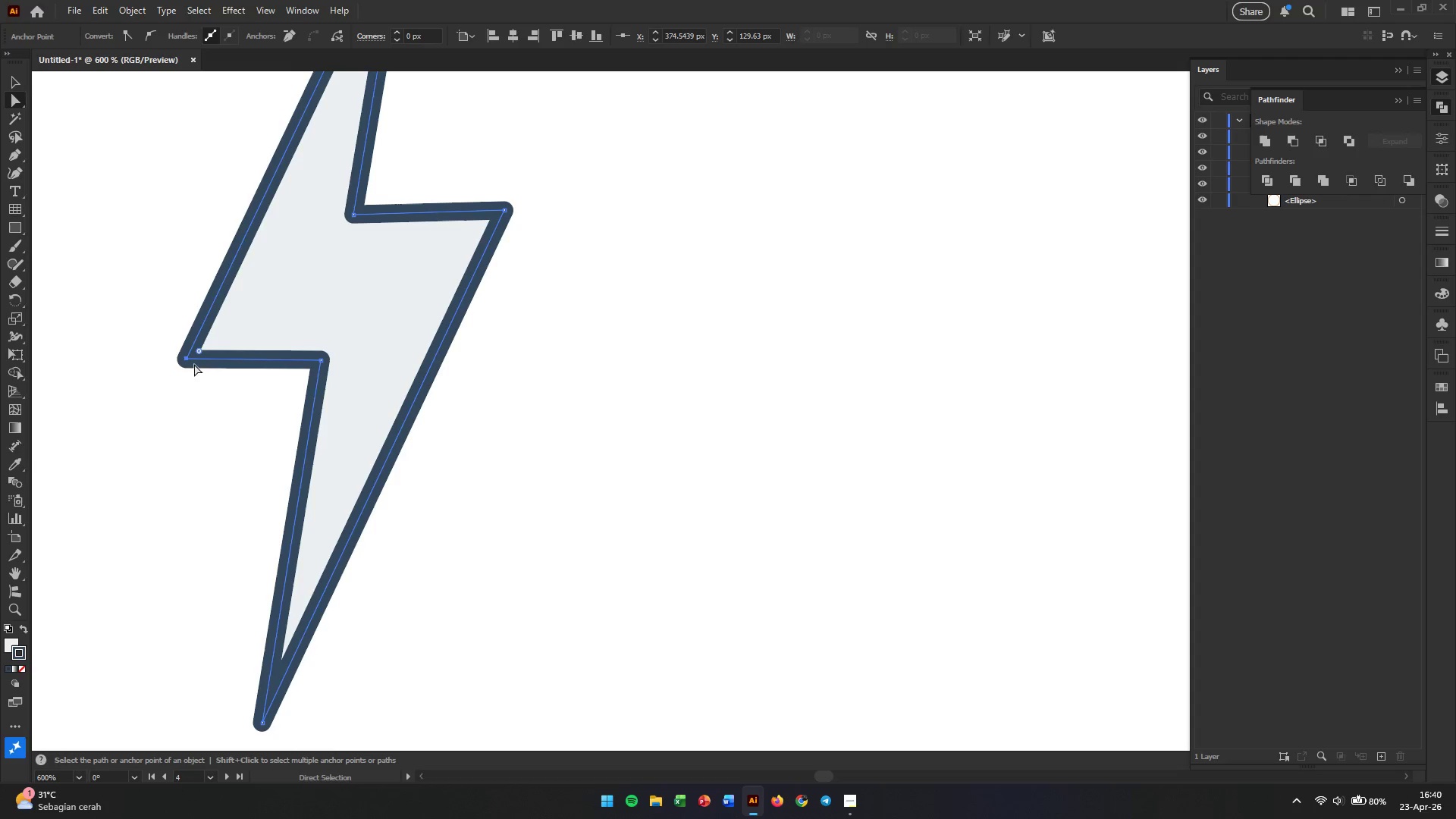 
hold_key(key=AltLeft, duration=0.83)
scroll: coordinate [353, 384], scroll_direction: down, amount: 2.0
 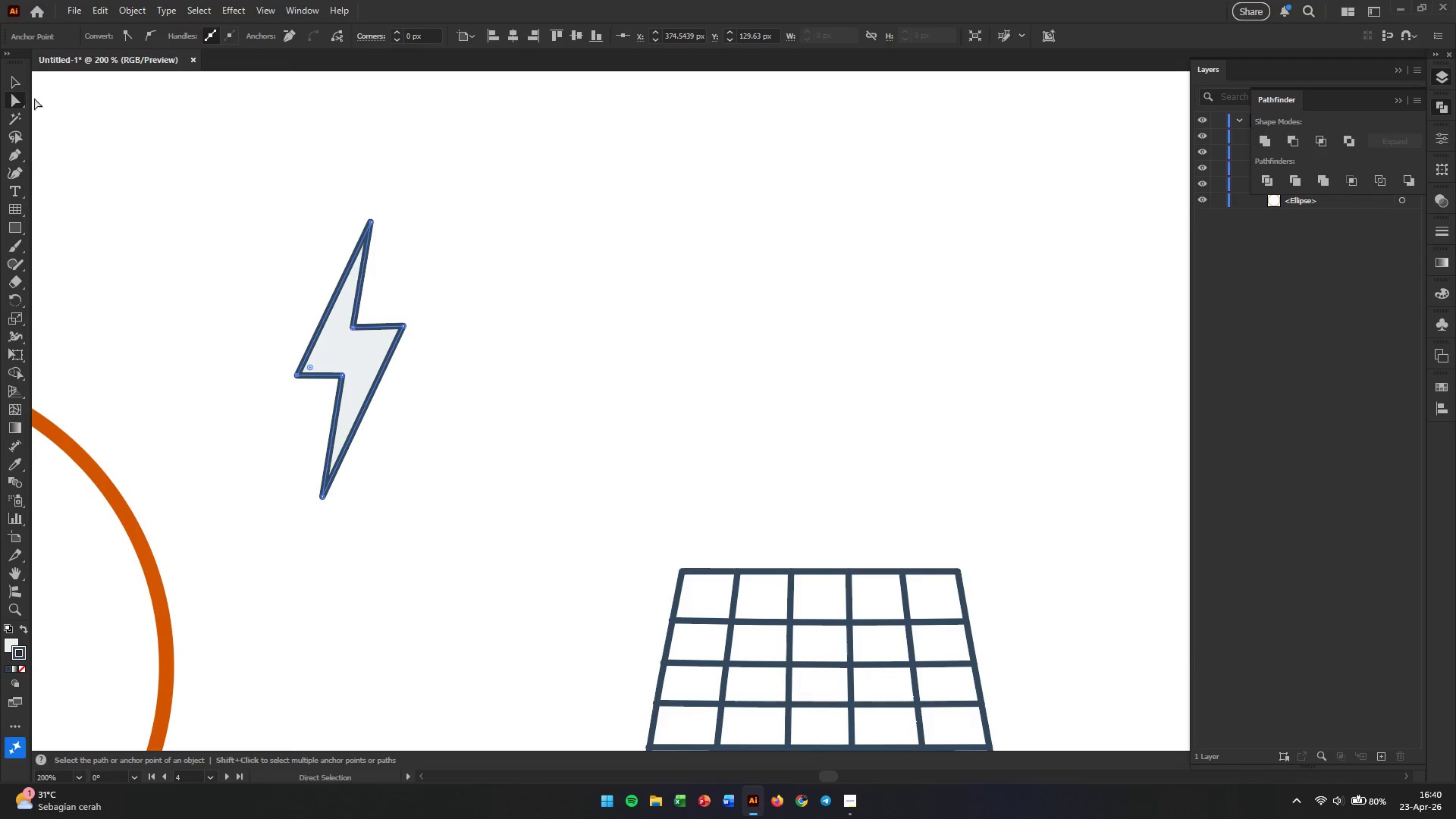 
double_click([110, 215])
 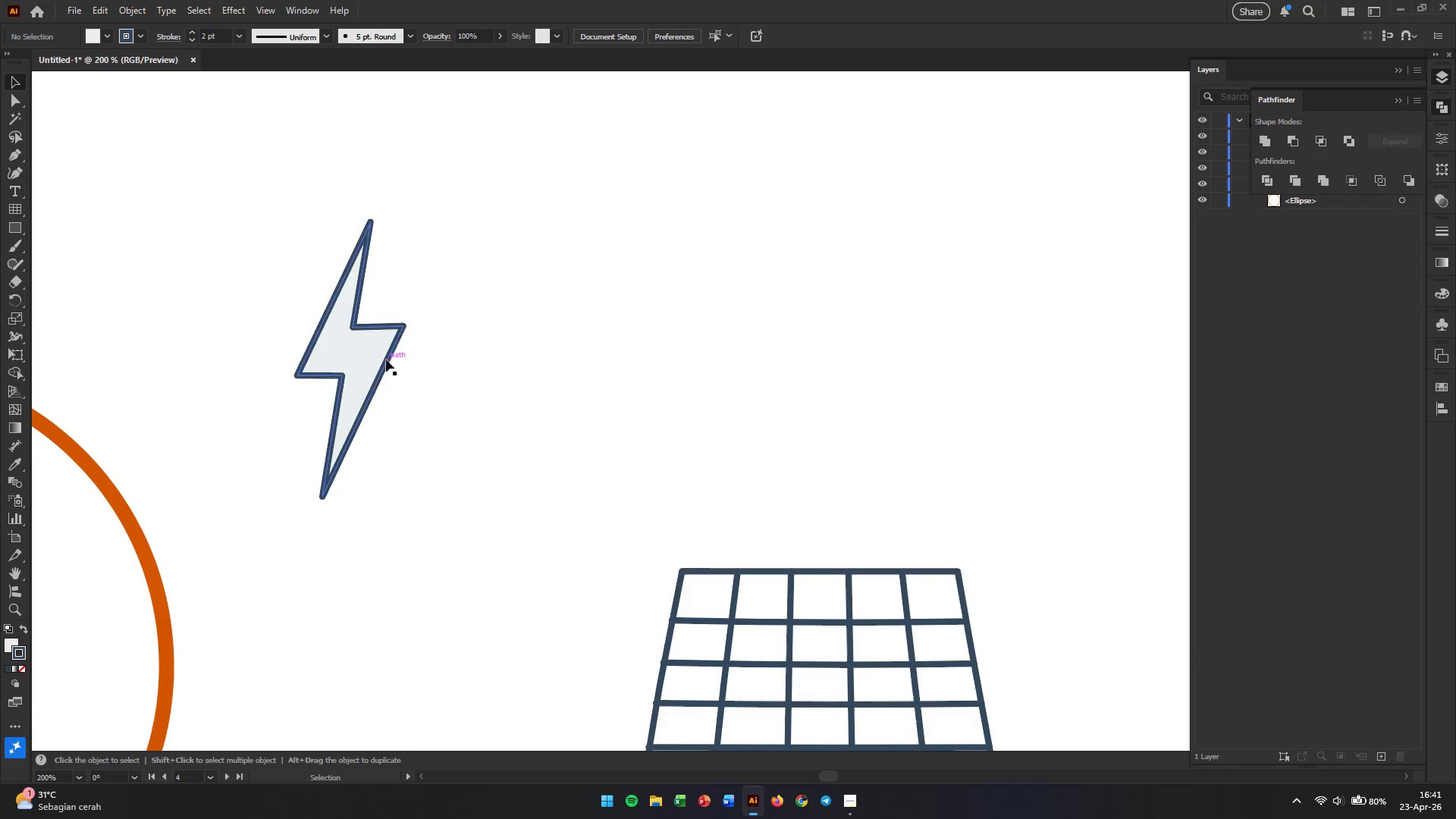 
left_click_drag(start_coordinate=[386, 359], to_coordinate=[1037, 516])
 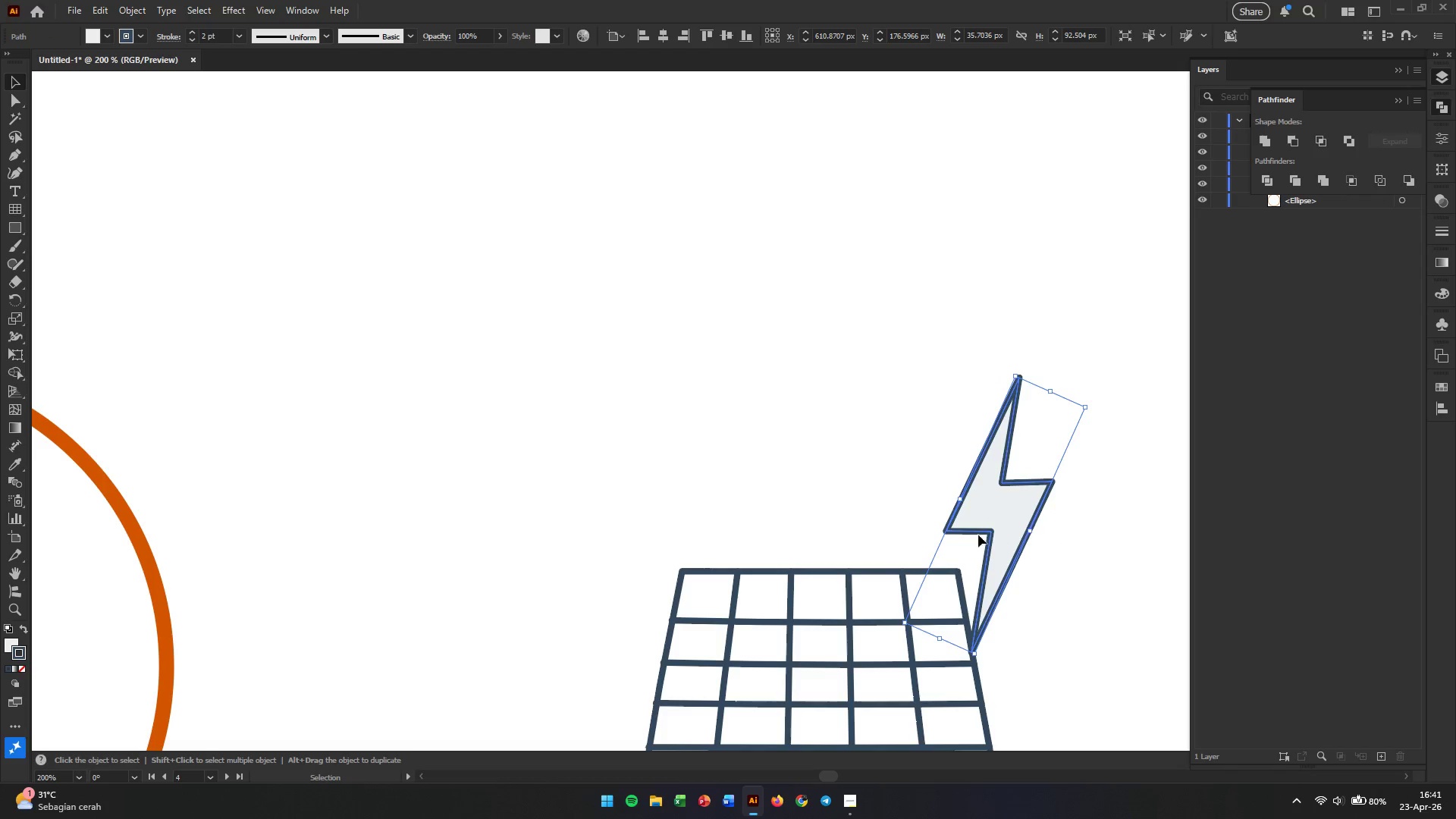 
hold_key(key=Space, duration=0.55)
 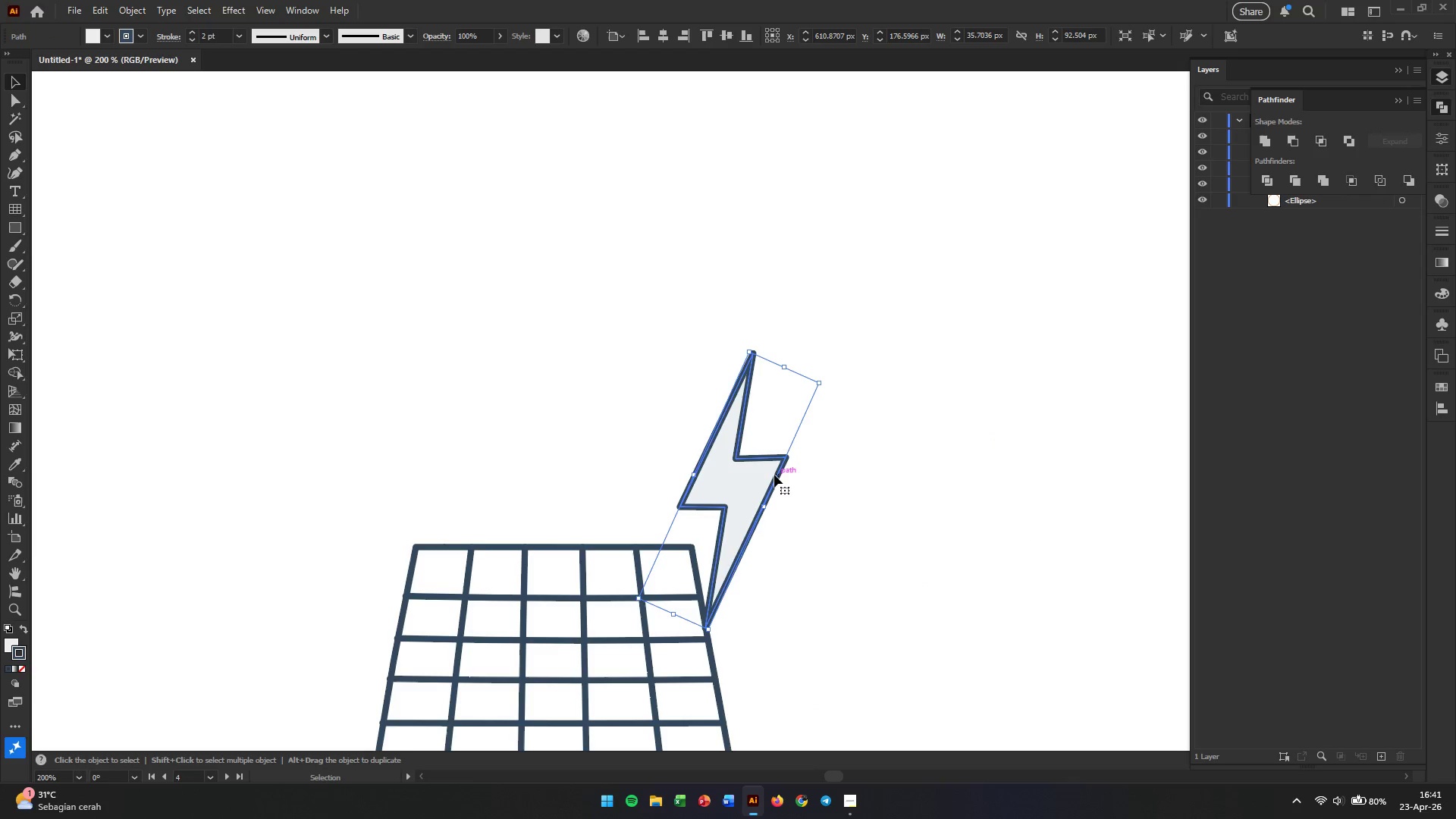 
left_click_drag(start_coordinate=[968, 537], to_coordinate=[702, 513])
 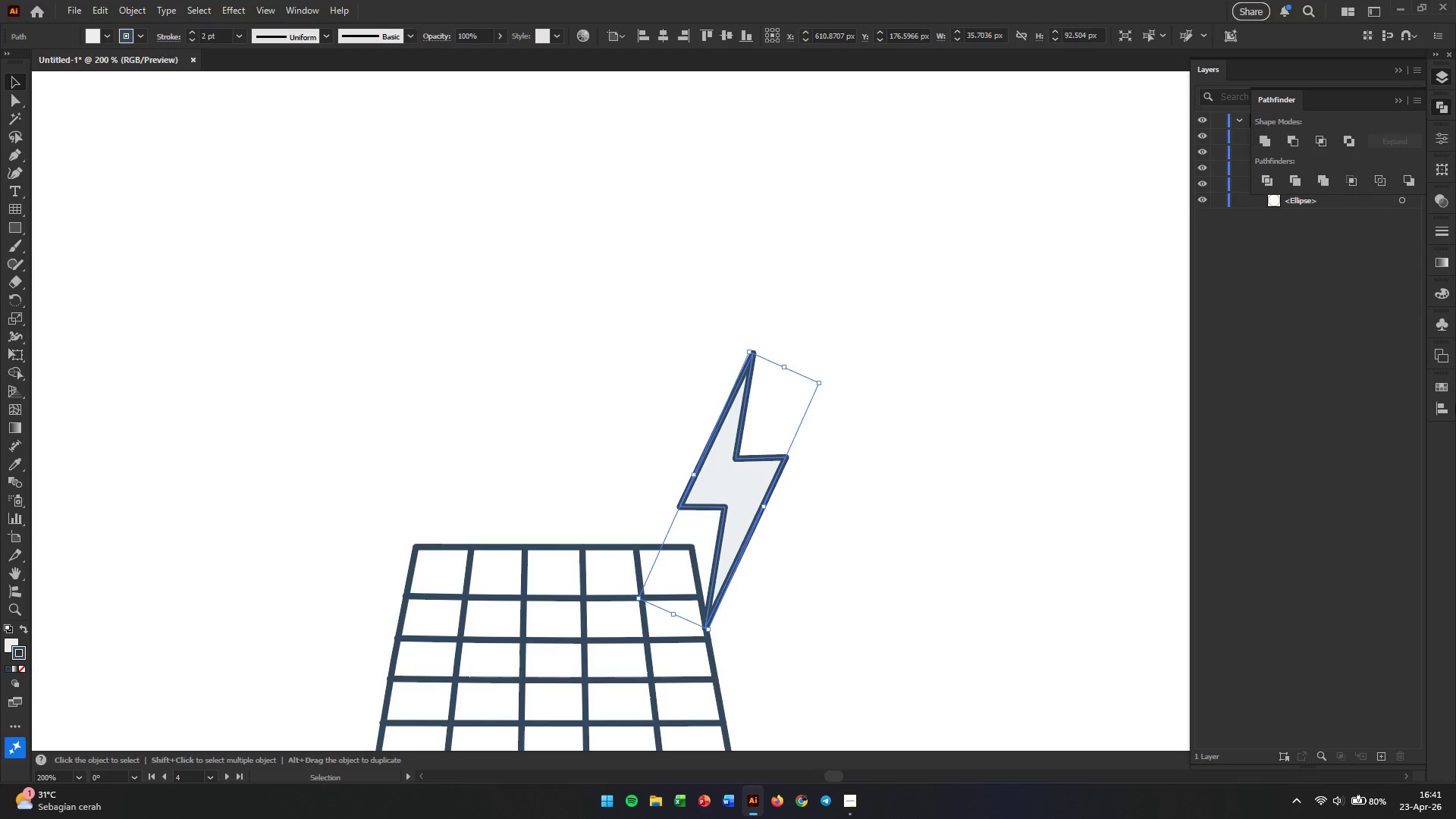 
left_click([1444, 389])
 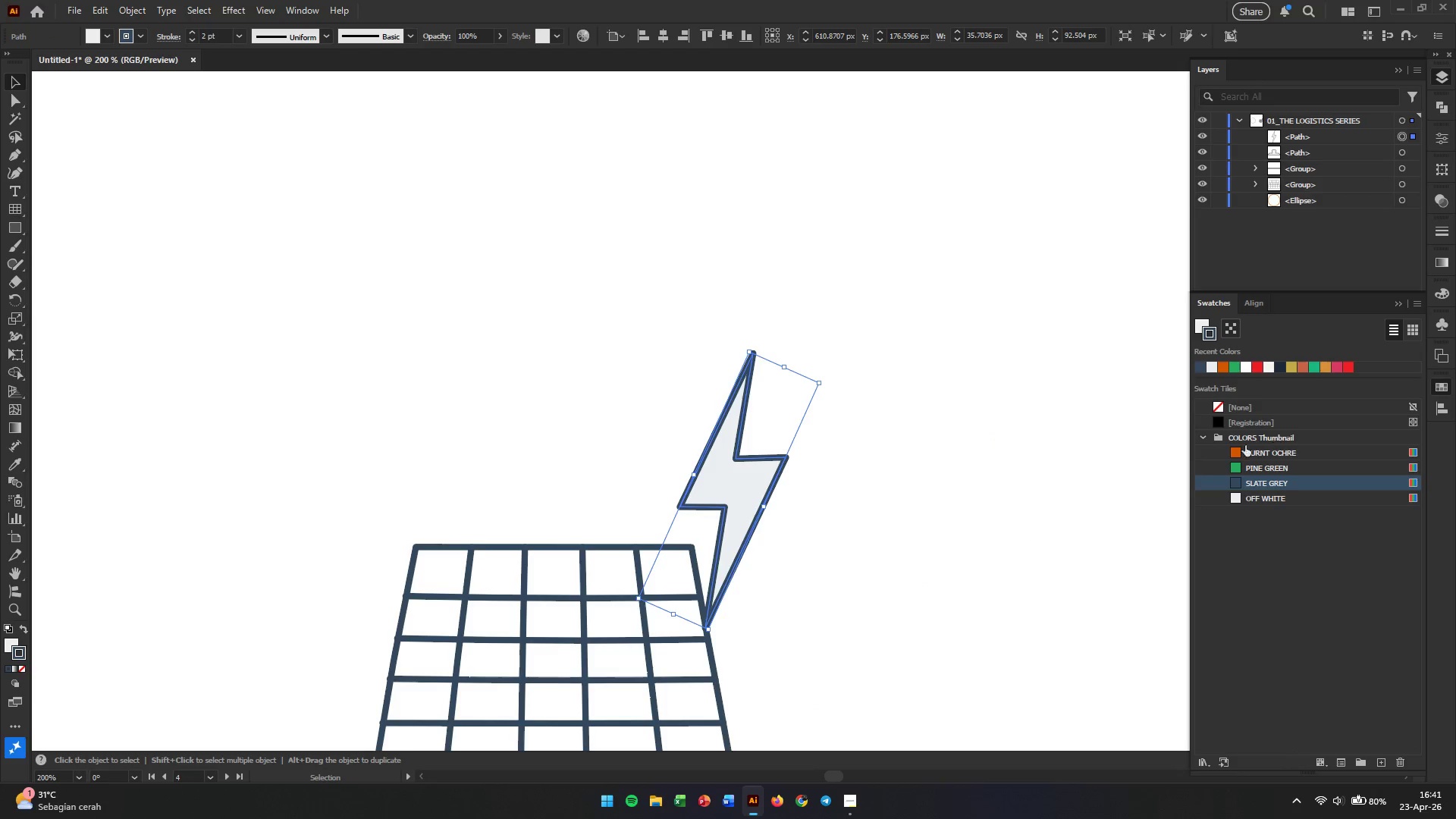 
left_click([1238, 450])
 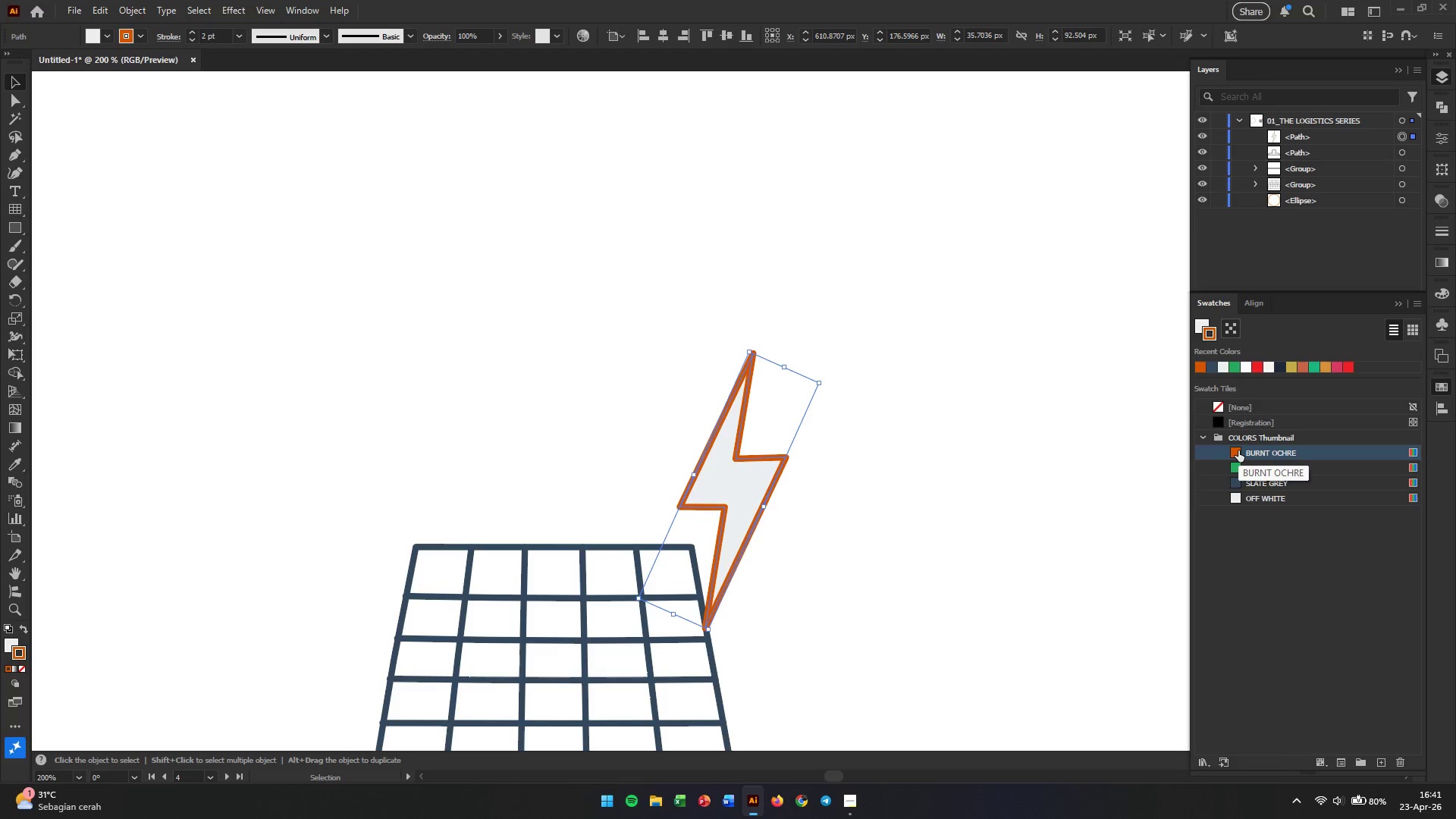 
left_click([1237, 481])
 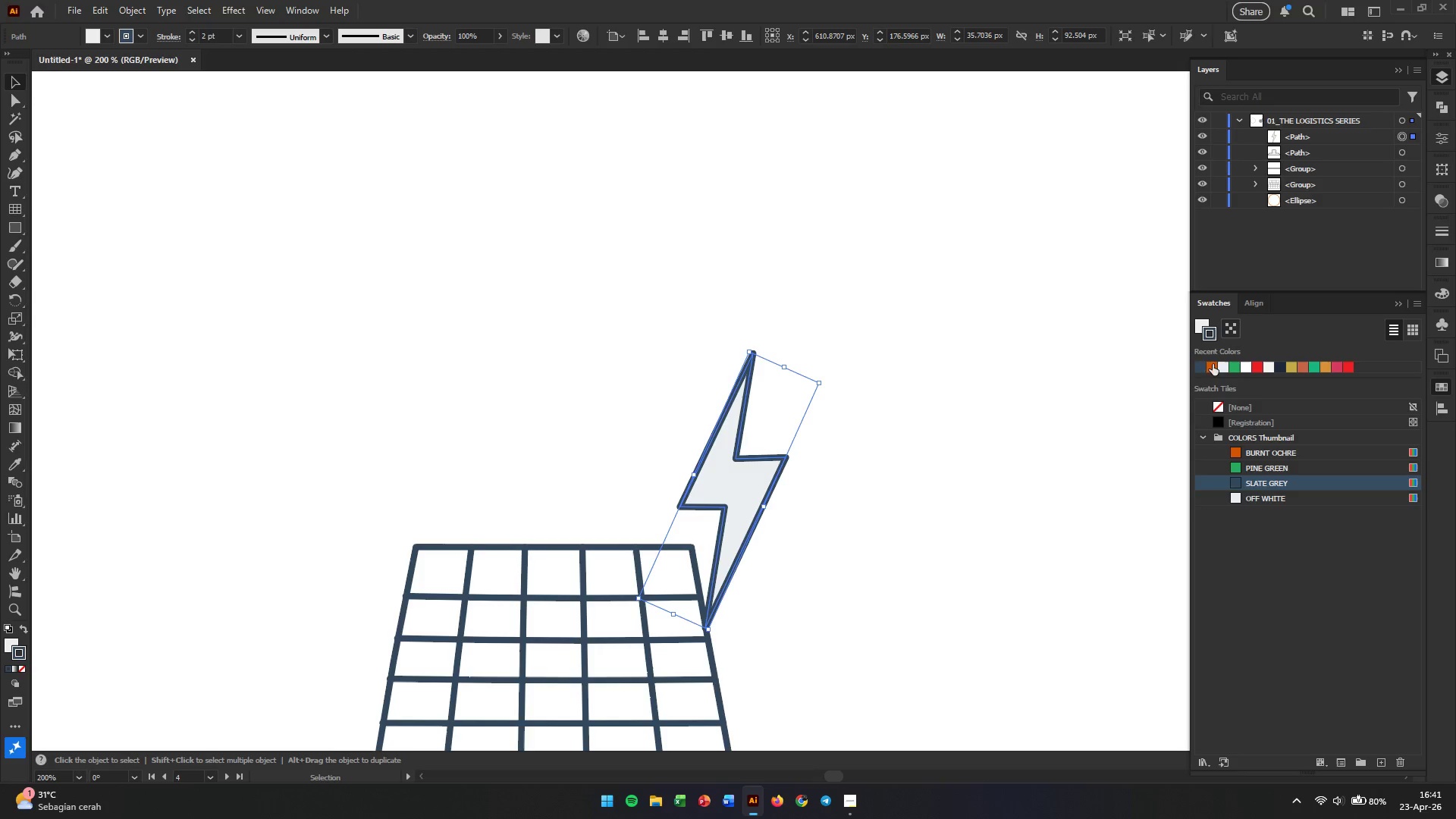 
left_click([1208, 320])
 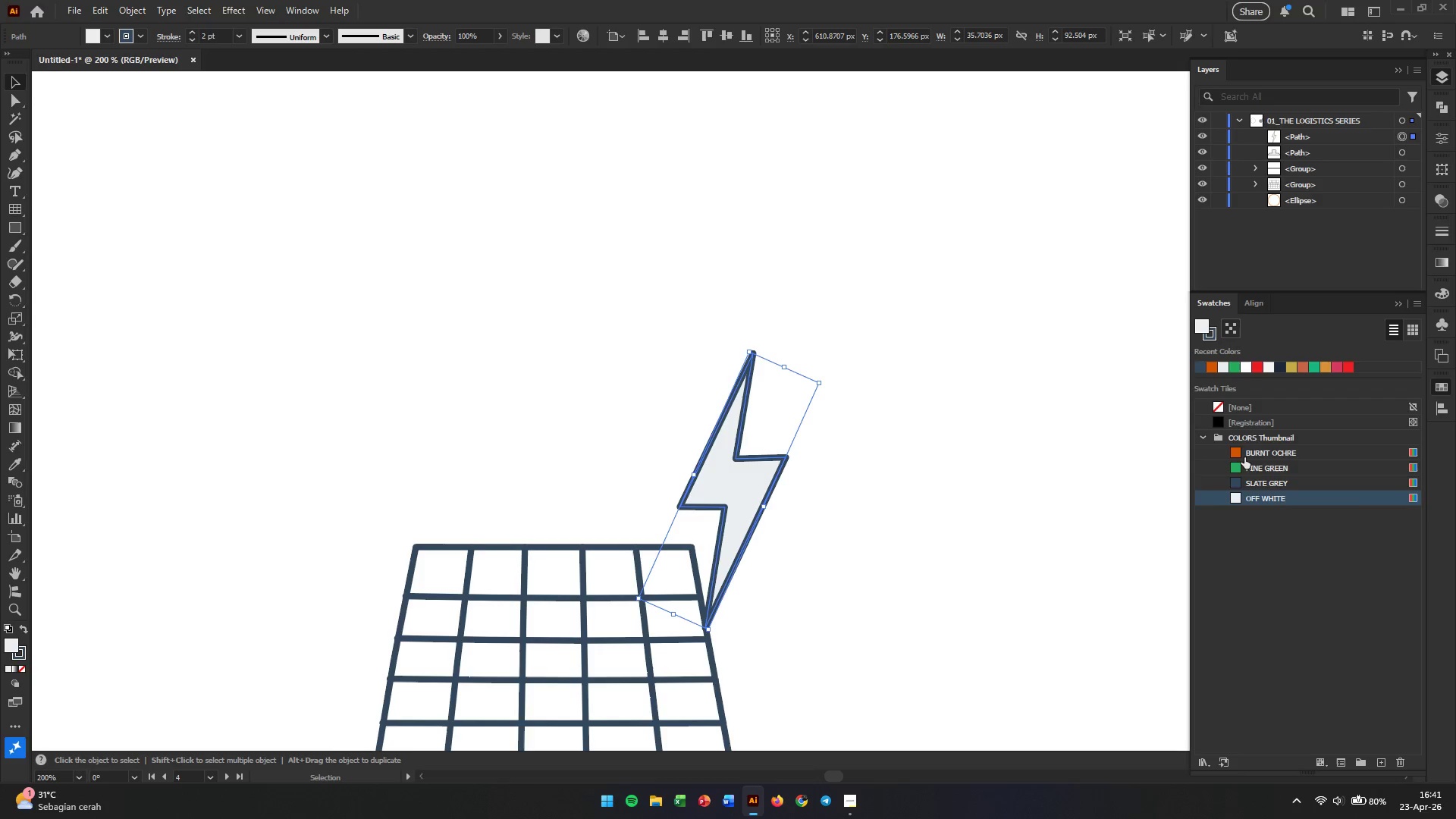 
left_click([1241, 451])
 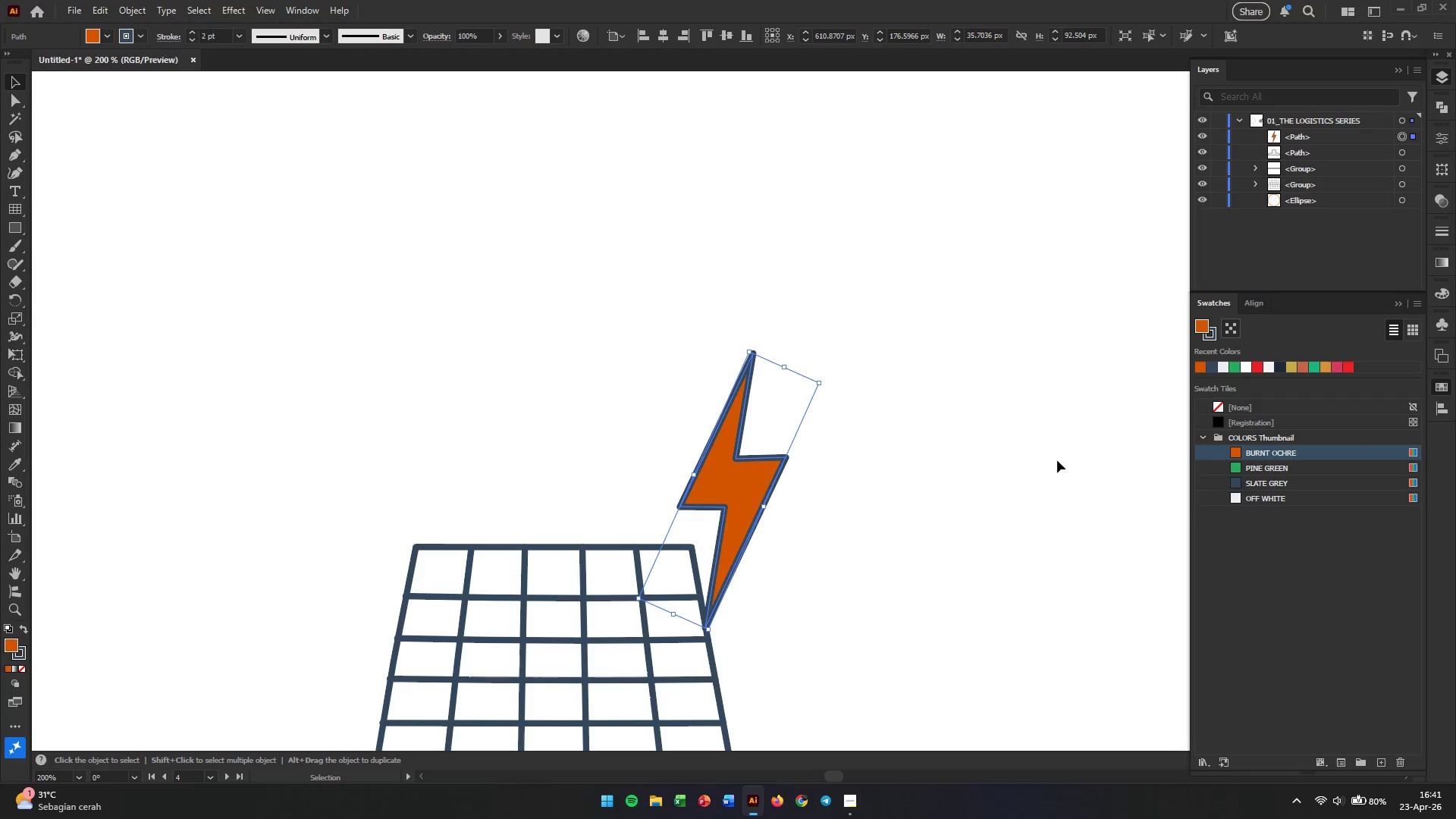 
left_click([987, 460])
 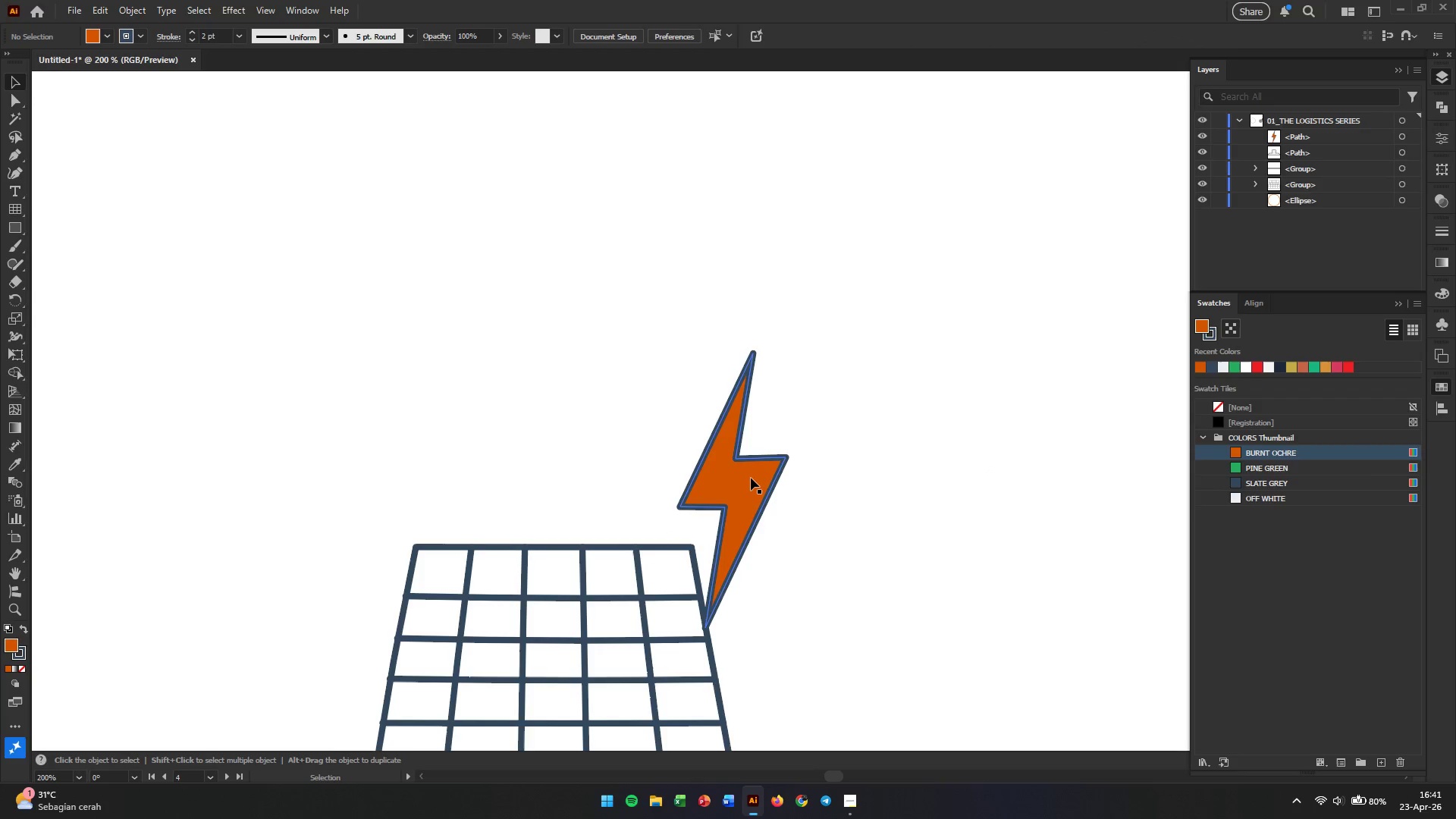 
left_click_drag(start_coordinate=[750, 478], to_coordinate=[659, 504])
 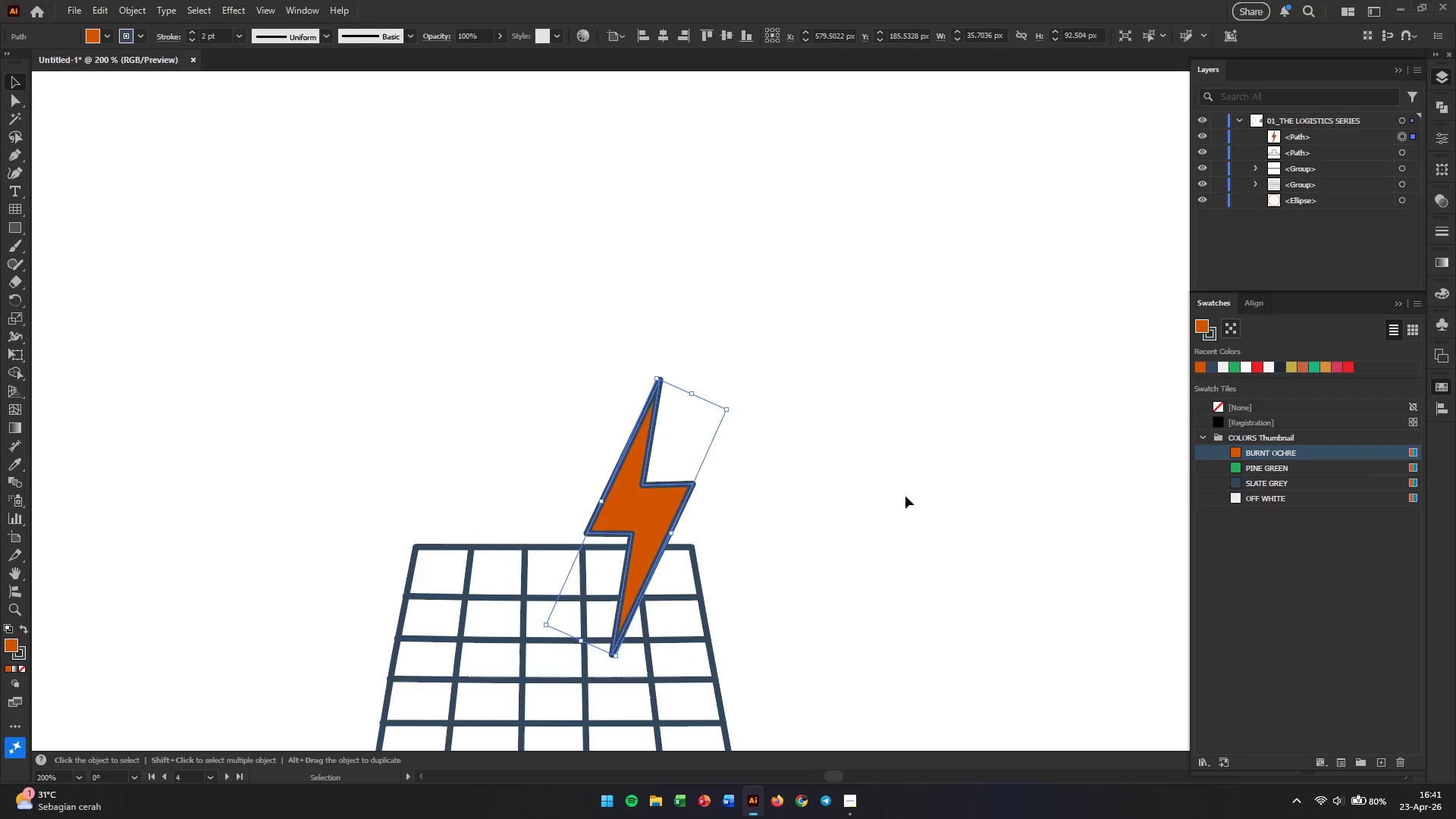 
left_click([911, 495])
 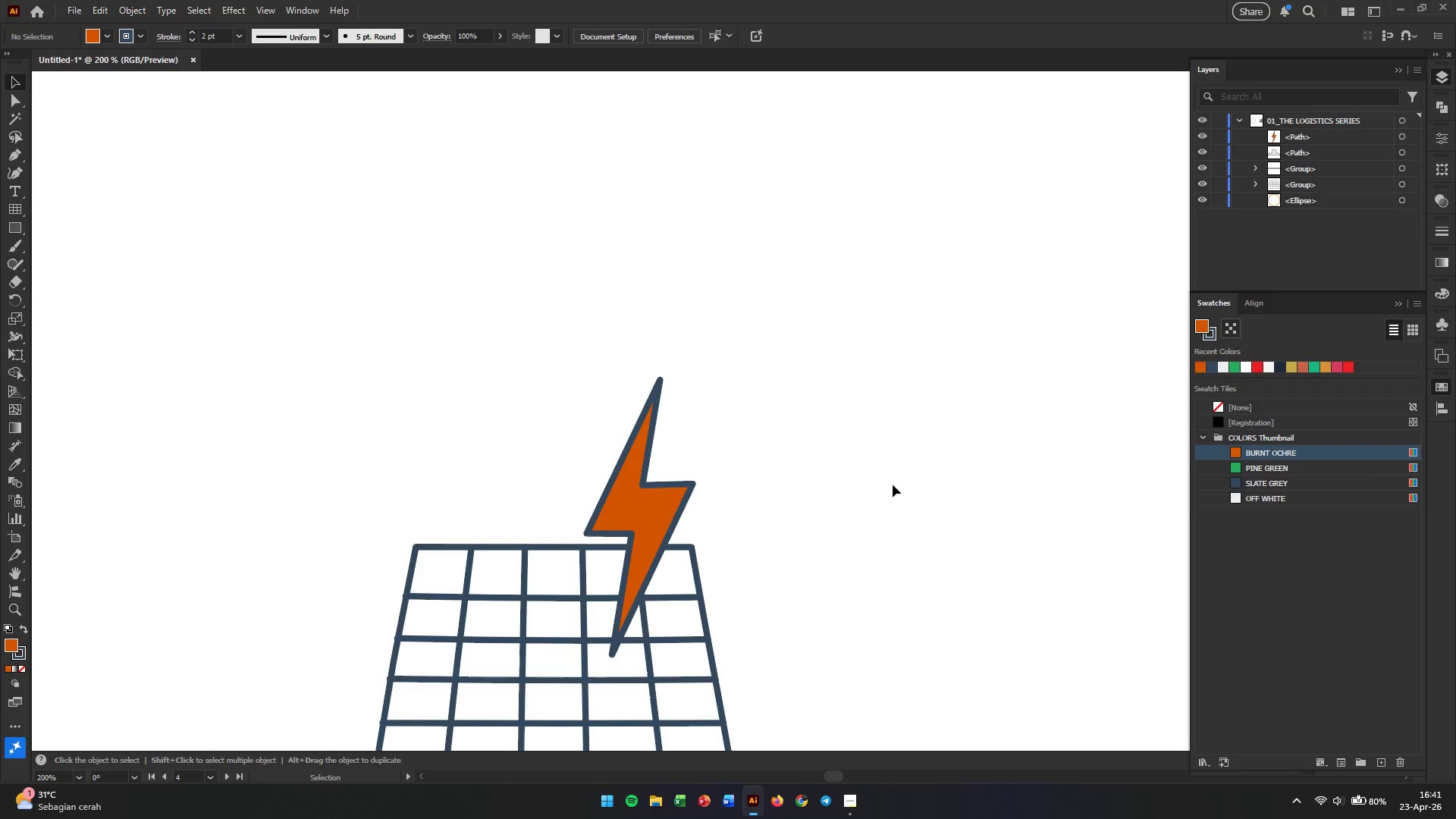 
hold_key(key=AltLeft, duration=2.42)
scroll: coordinate [811, 474], scroll_direction: down, amount: 3.0
 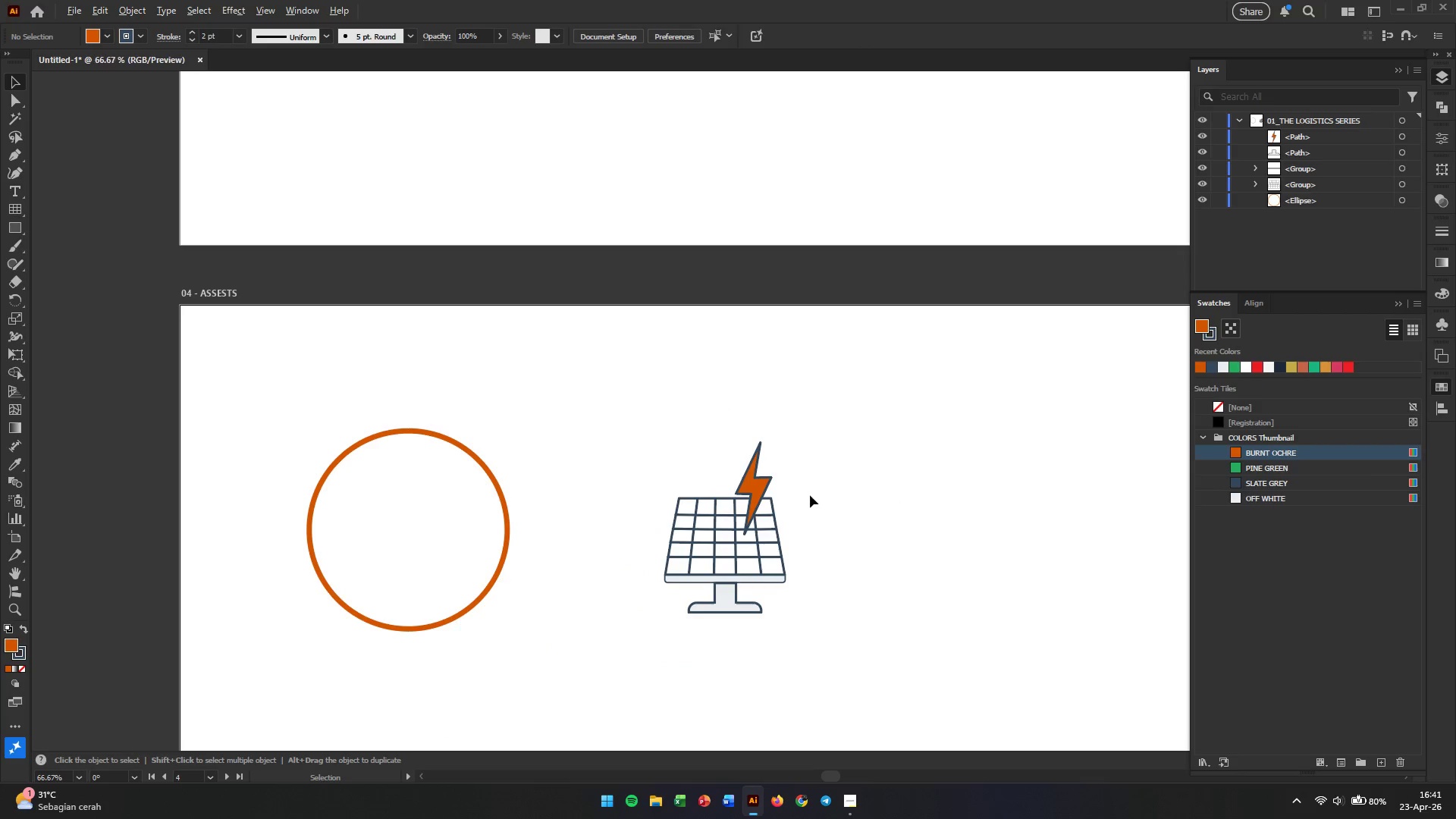 
scroll: coordinate [792, 509], scroll_direction: up, amount: 2.0
 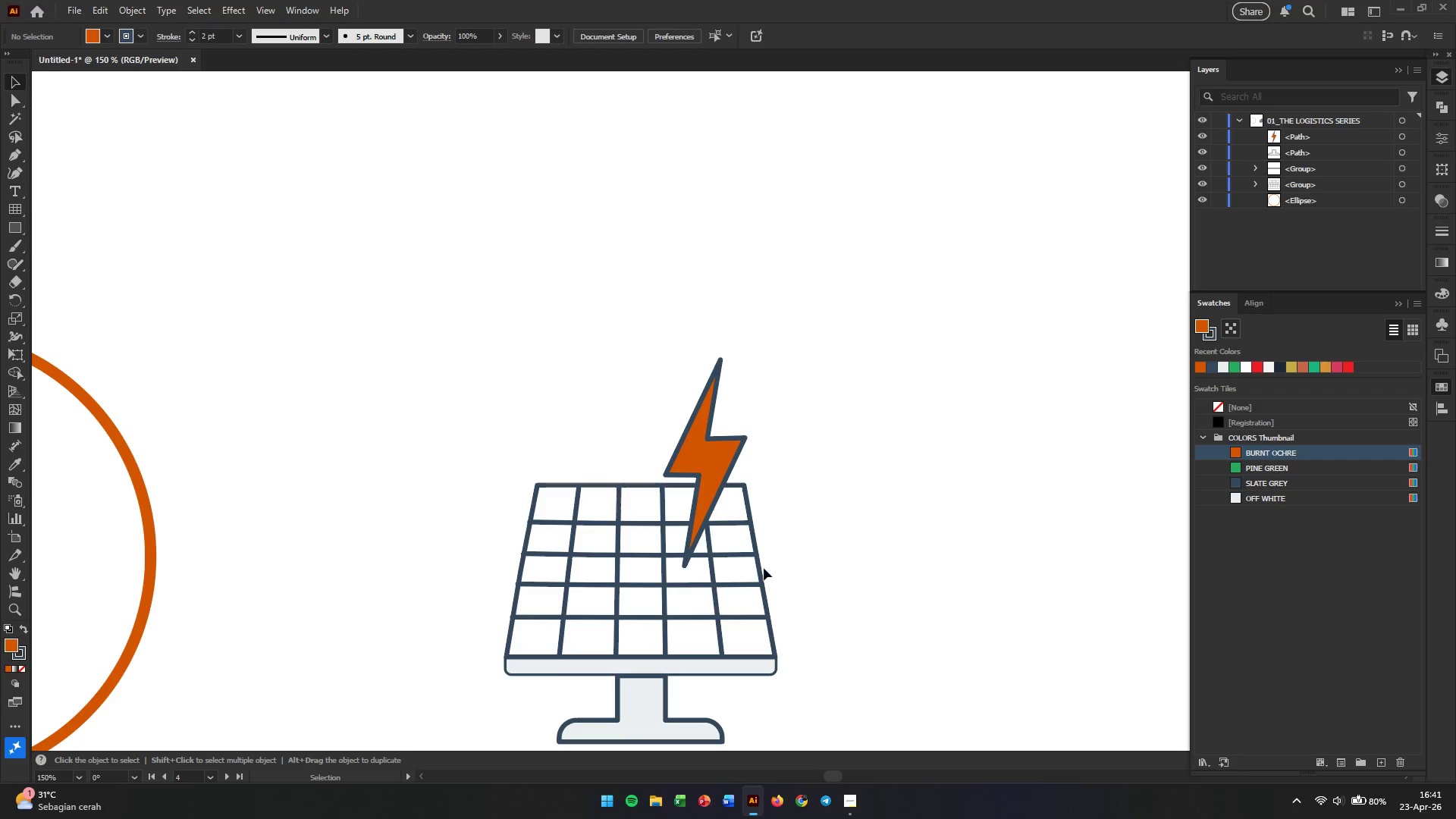 
left_click([739, 615])
 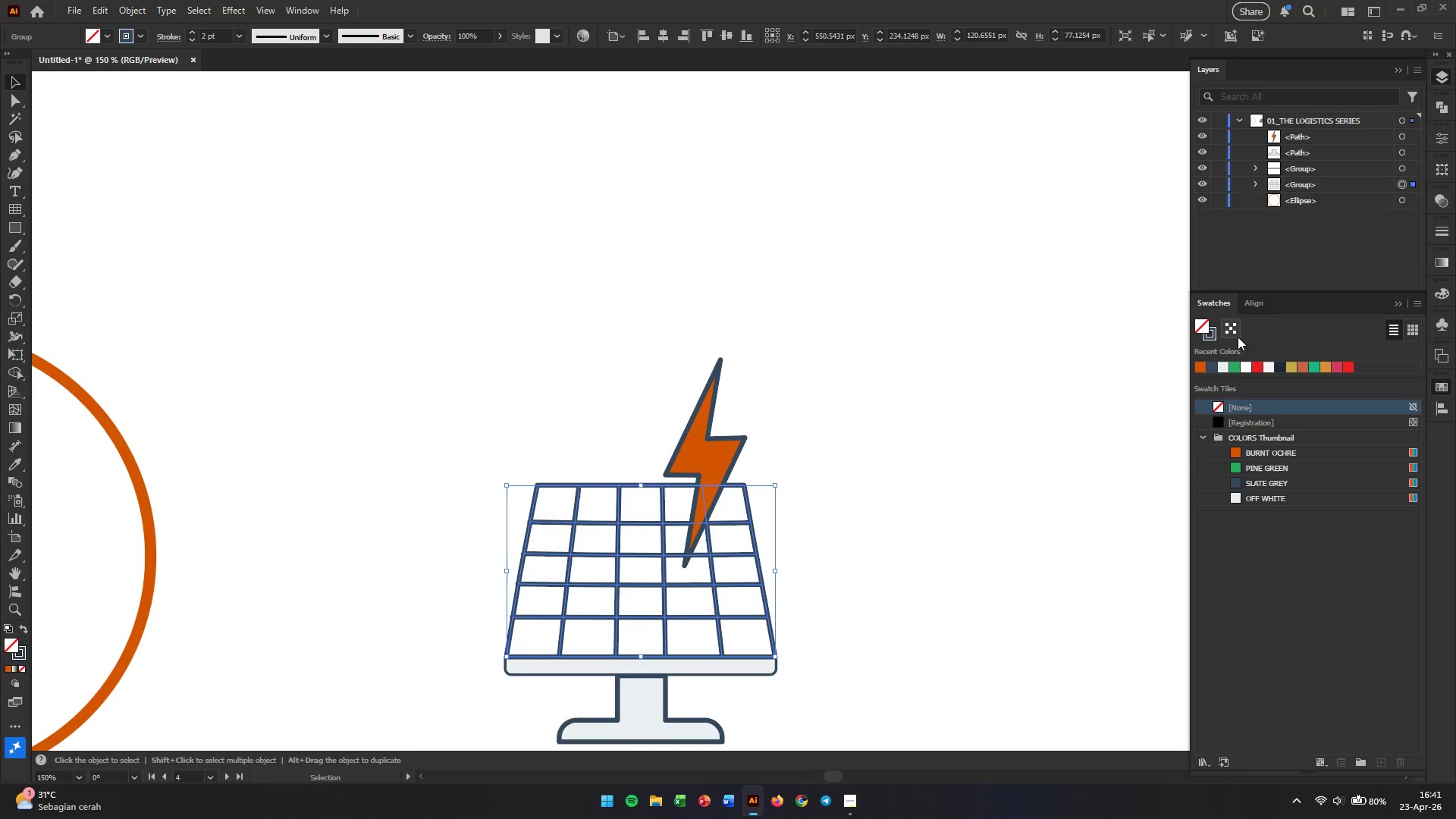 
left_click([1201, 327])
 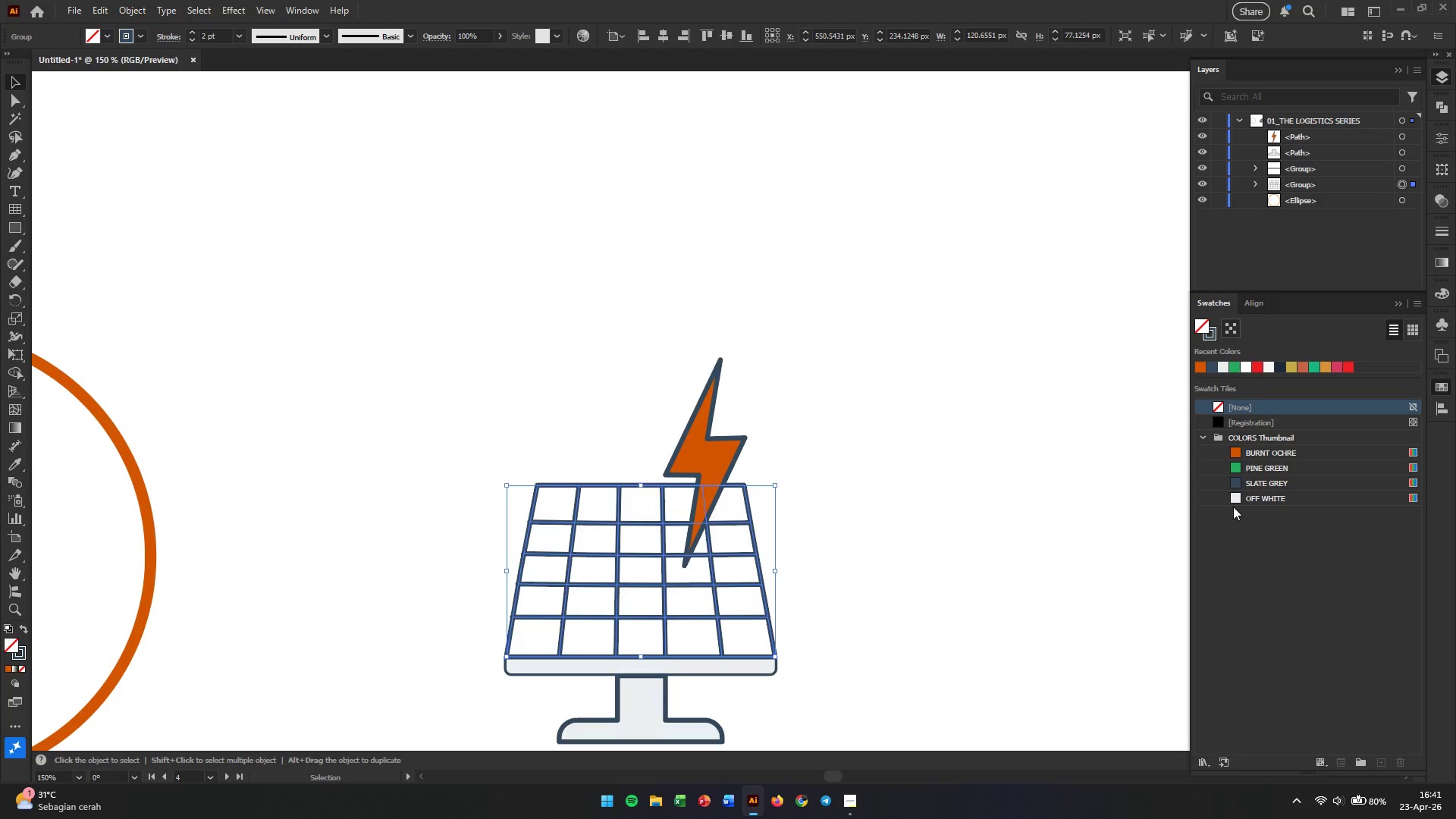 
left_click([1233, 498])
 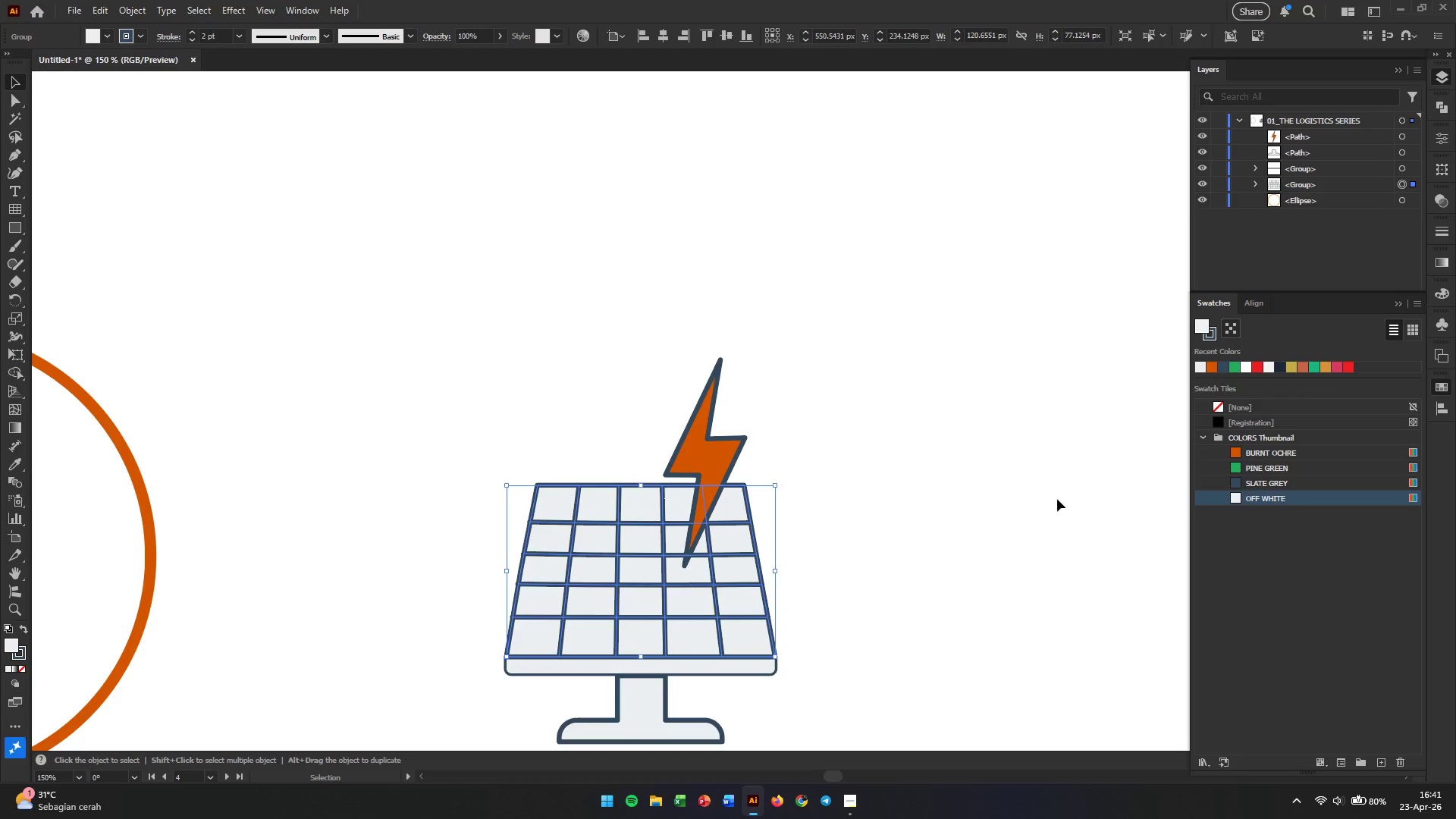 
left_click([981, 495])
 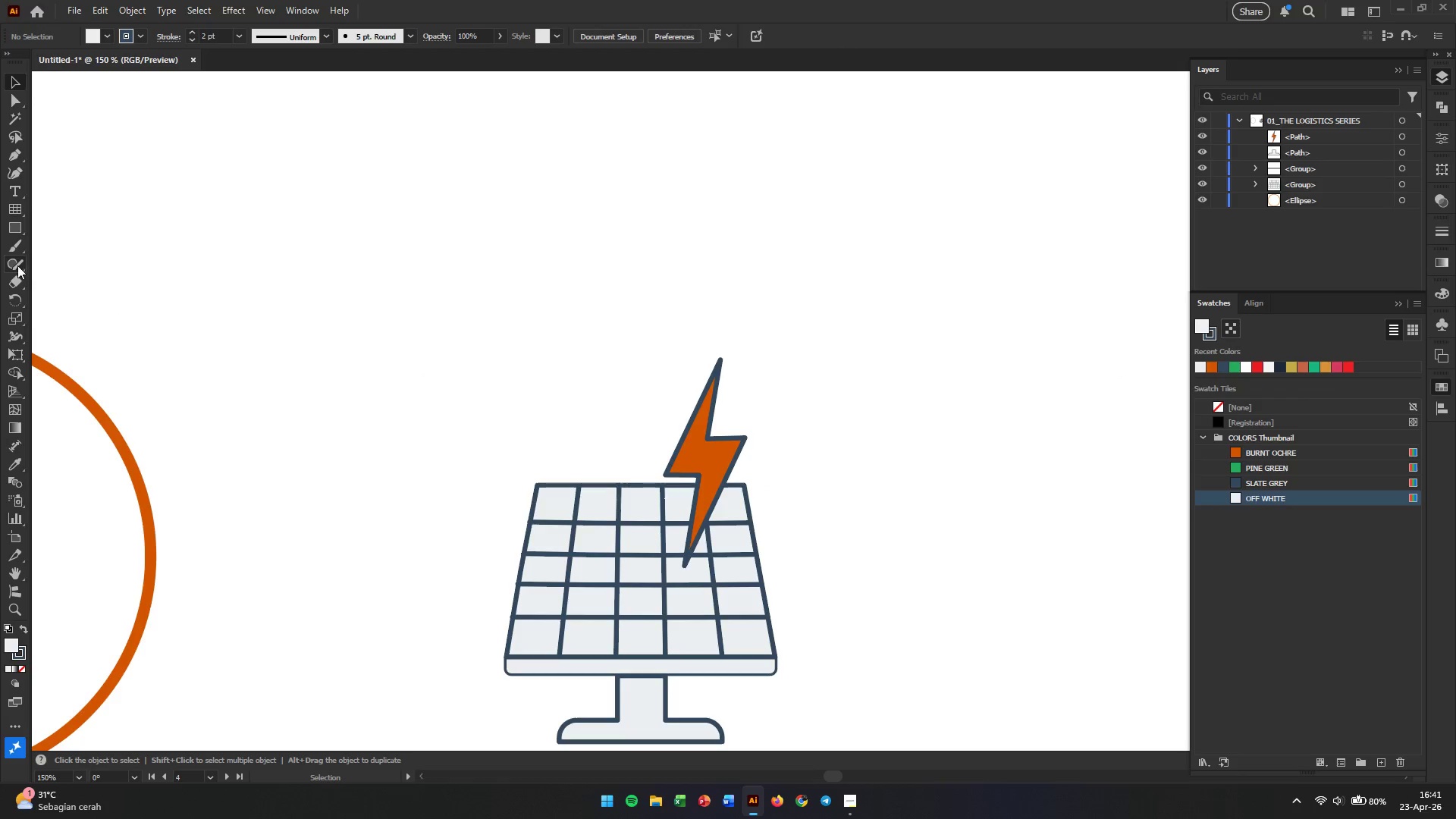 
right_click([16, 224])
 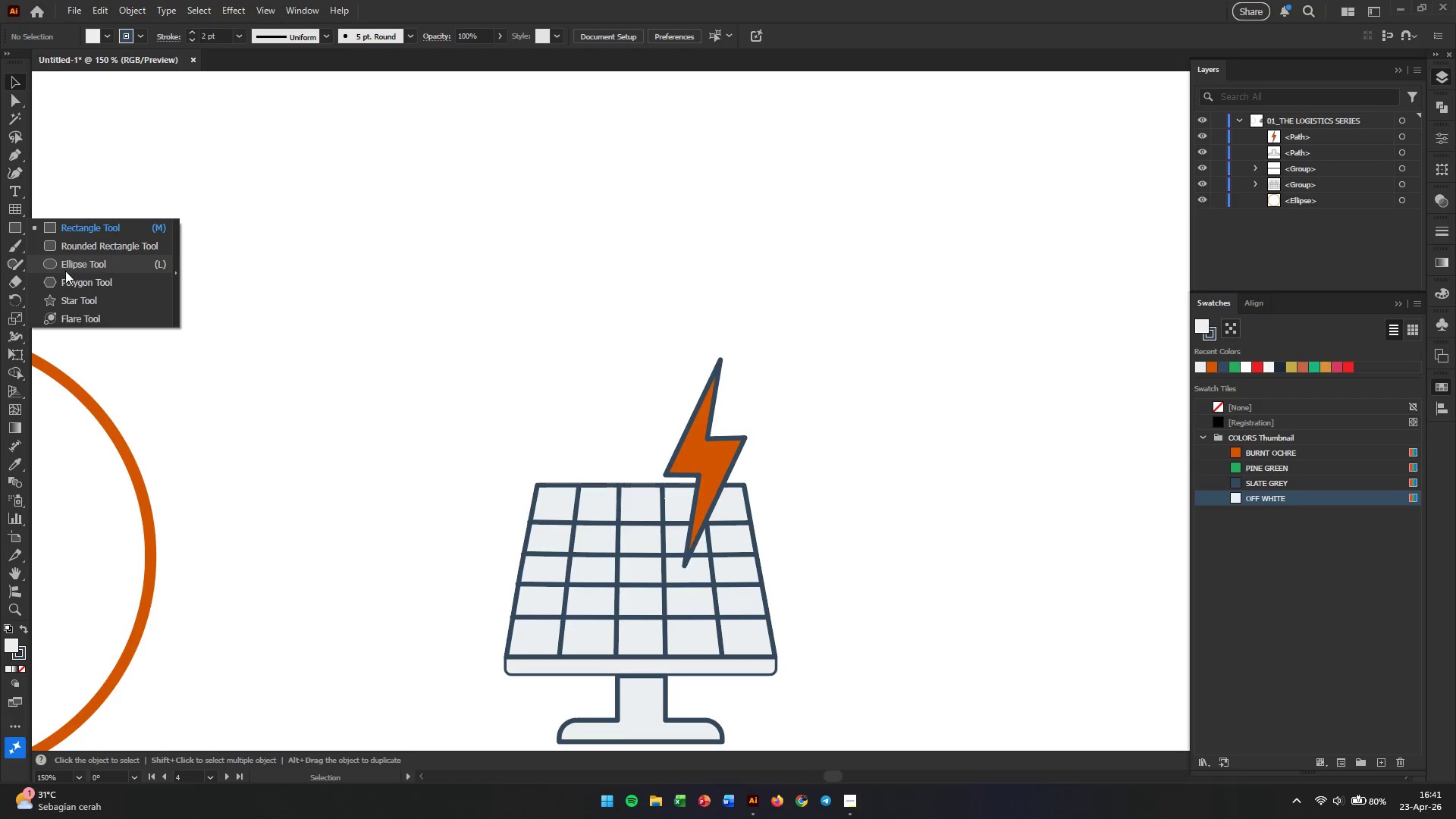 
left_click([65, 270])
 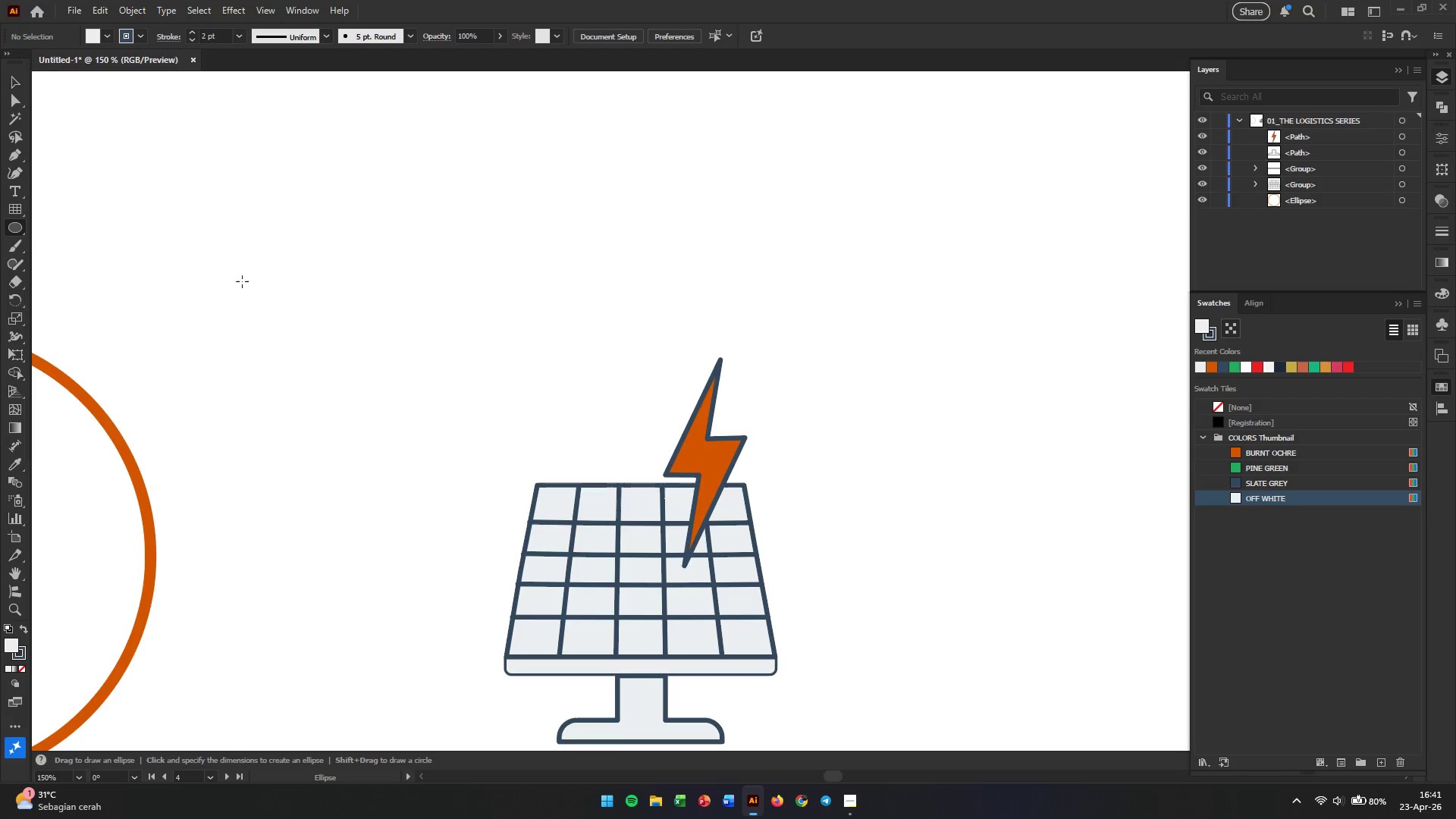 
left_click_drag(start_coordinate=[257, 268], to_coordinate=[384, 409])
 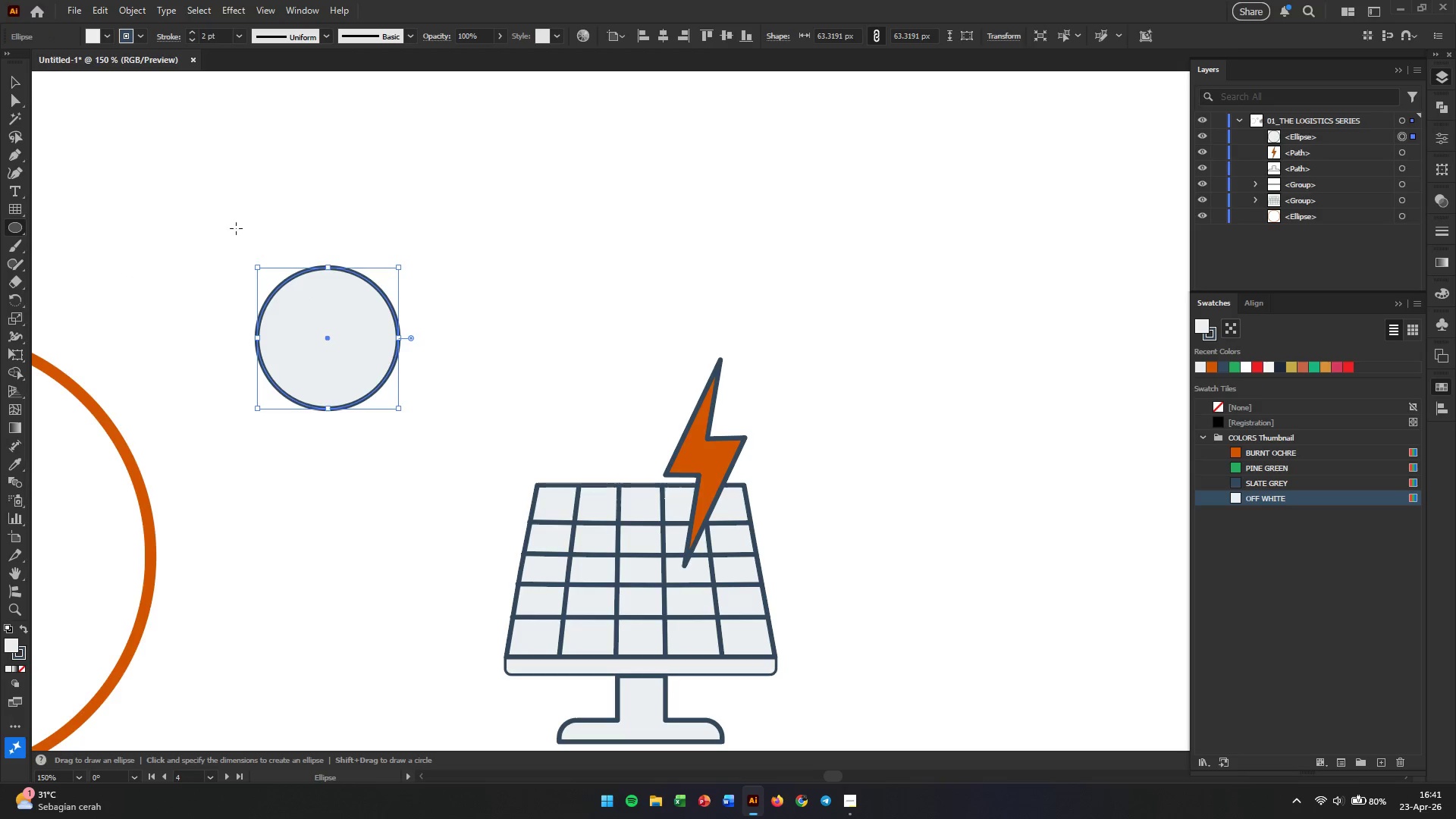 
hold_key(key=ShiftLeft, duration=1.55)
 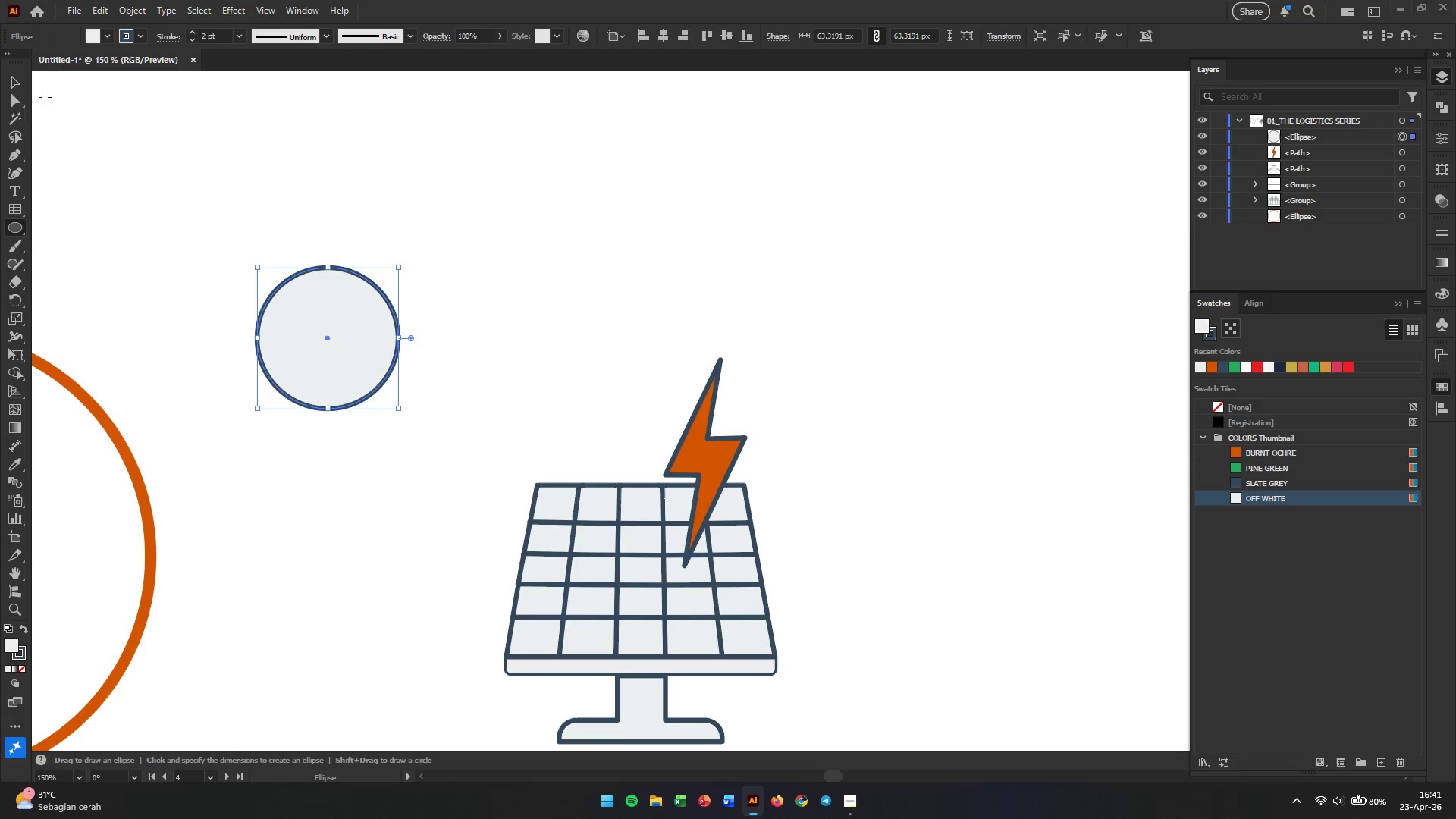 
left_click([8, 80])
 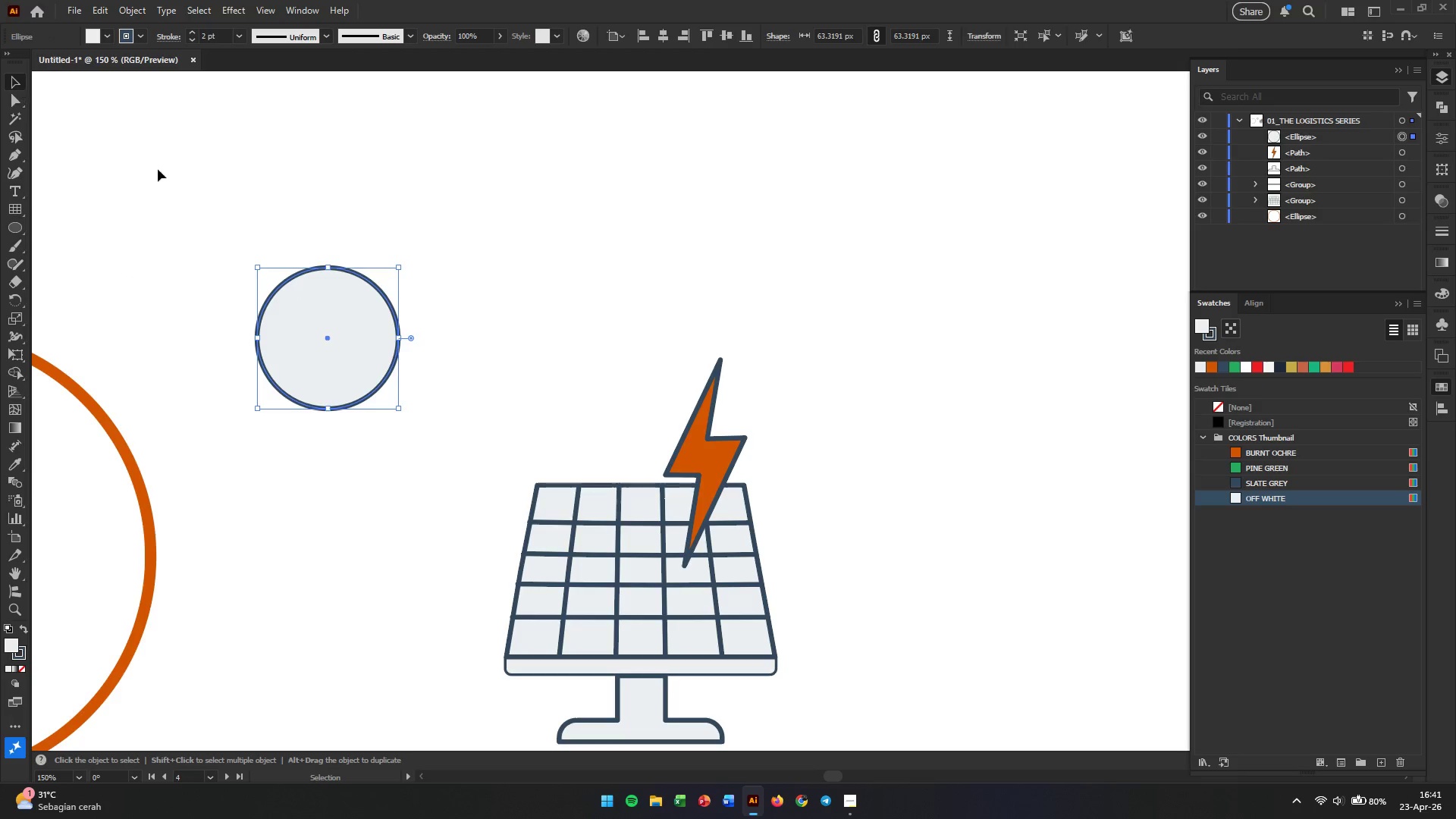 
left_click([221, 178])
 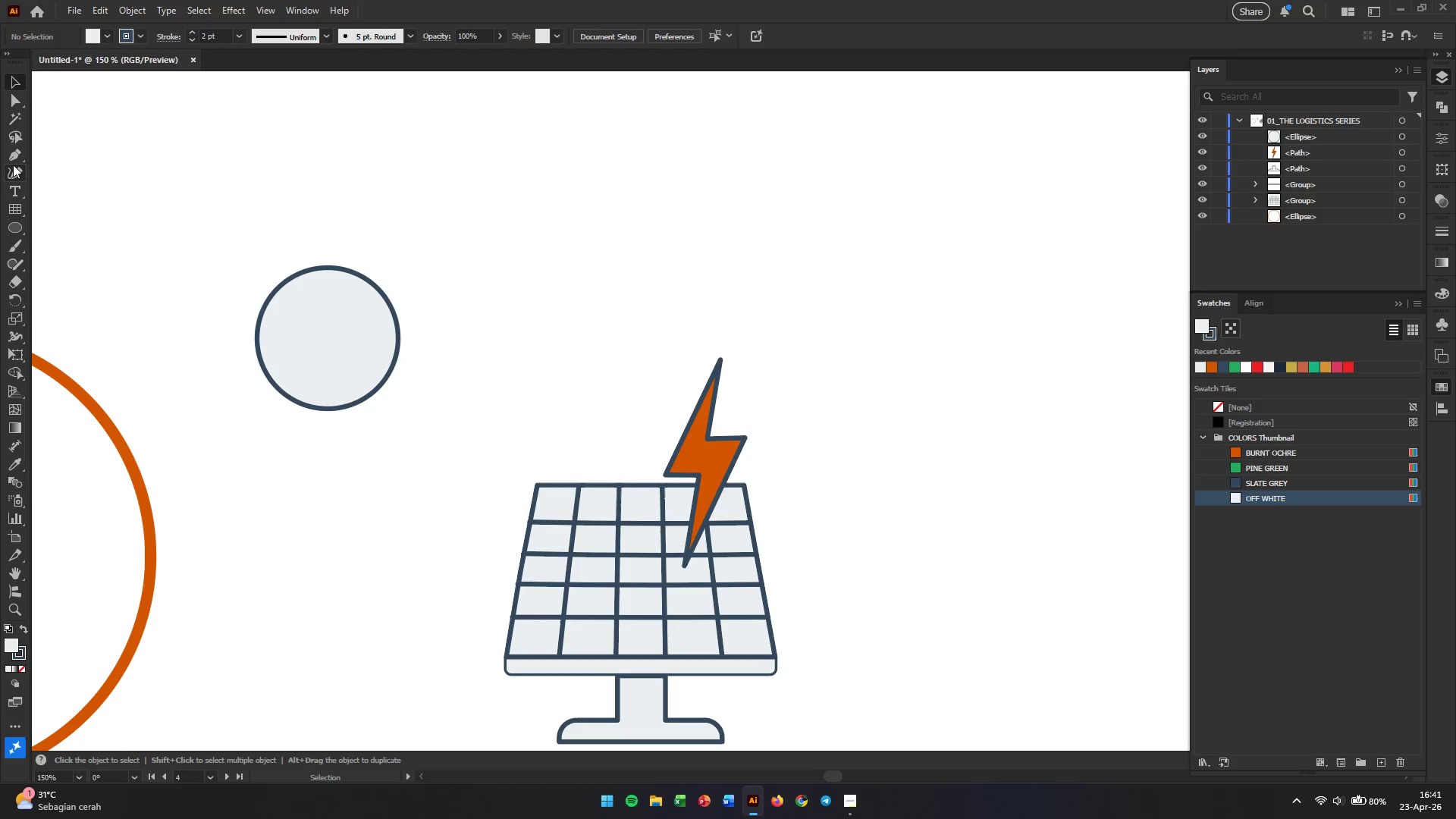 
left_click([14, 156])
 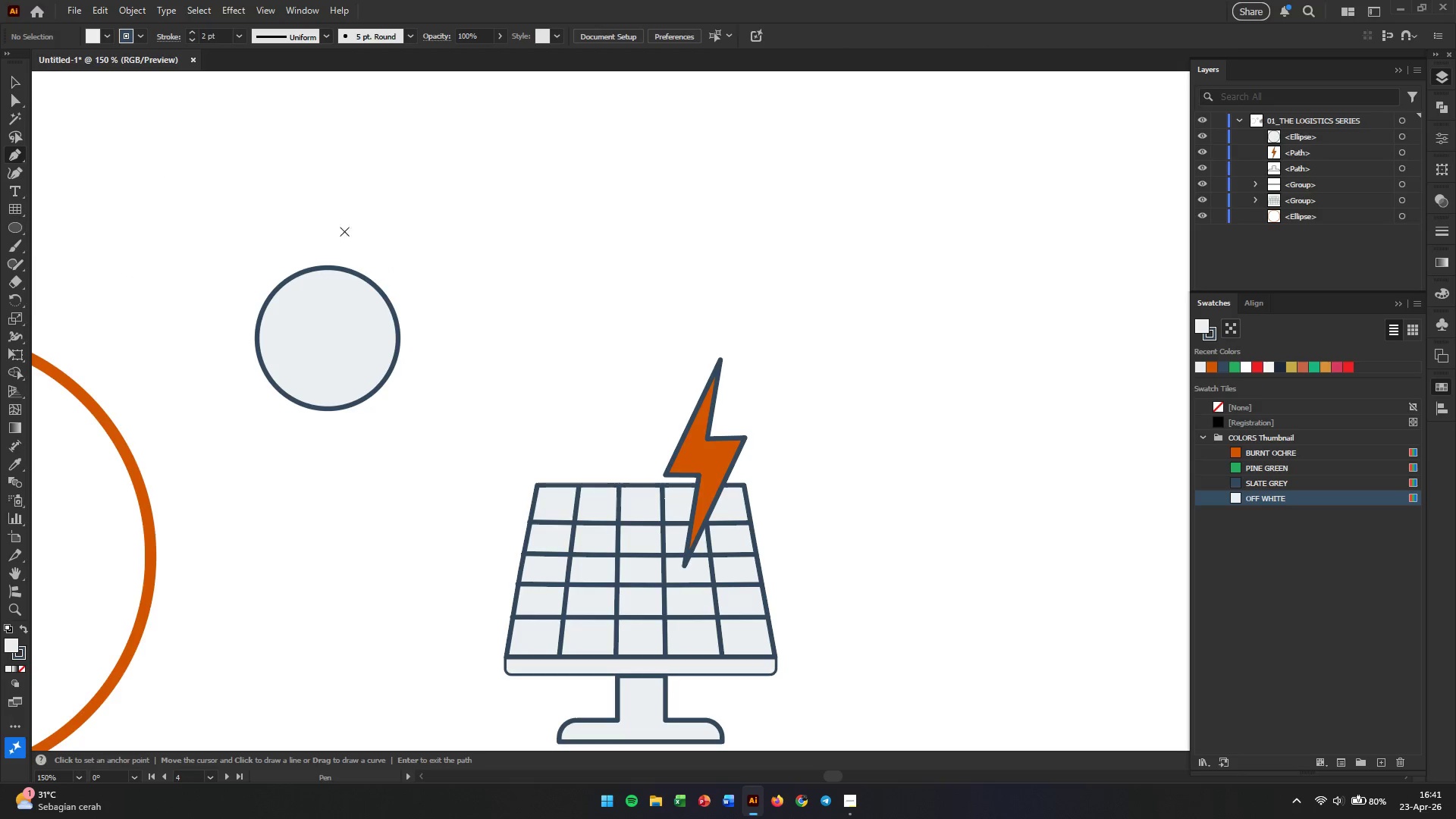 
hold_key(key=AltLeft, duration=0.44)
 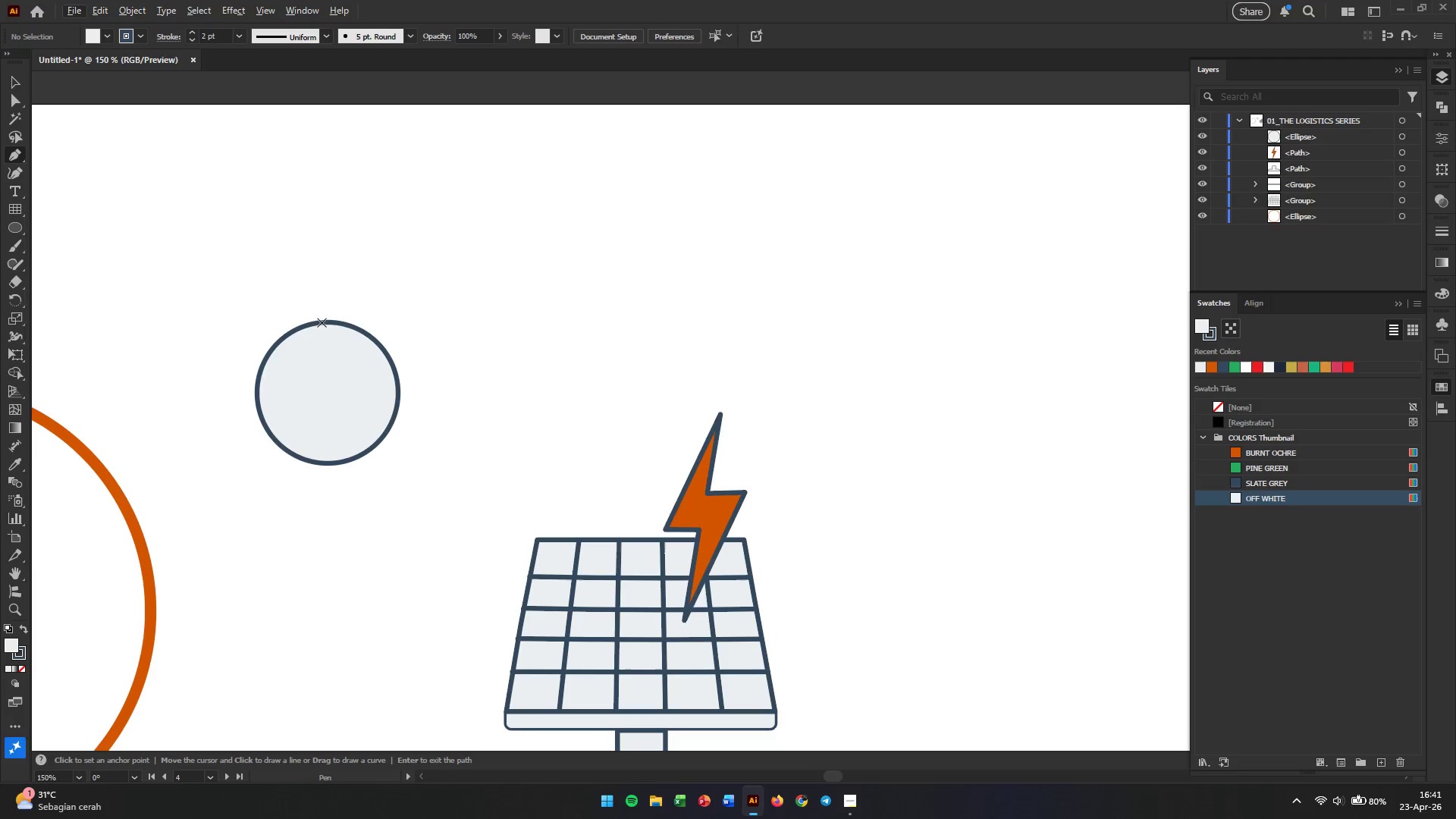 
scroll: coordinate [407, 241], scroll_direction: up, amount: 3.0
 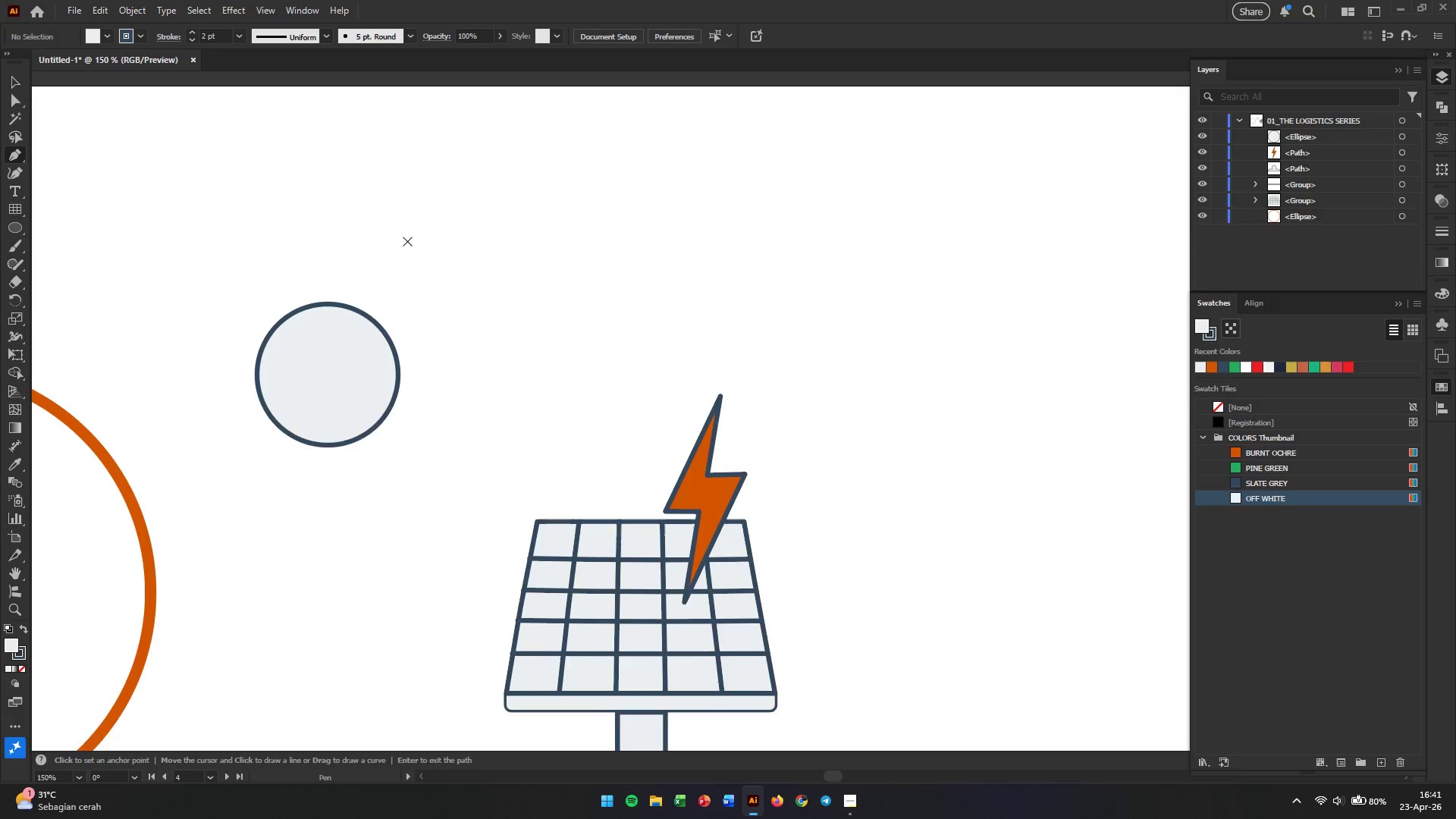 
left_click([326, 322])
 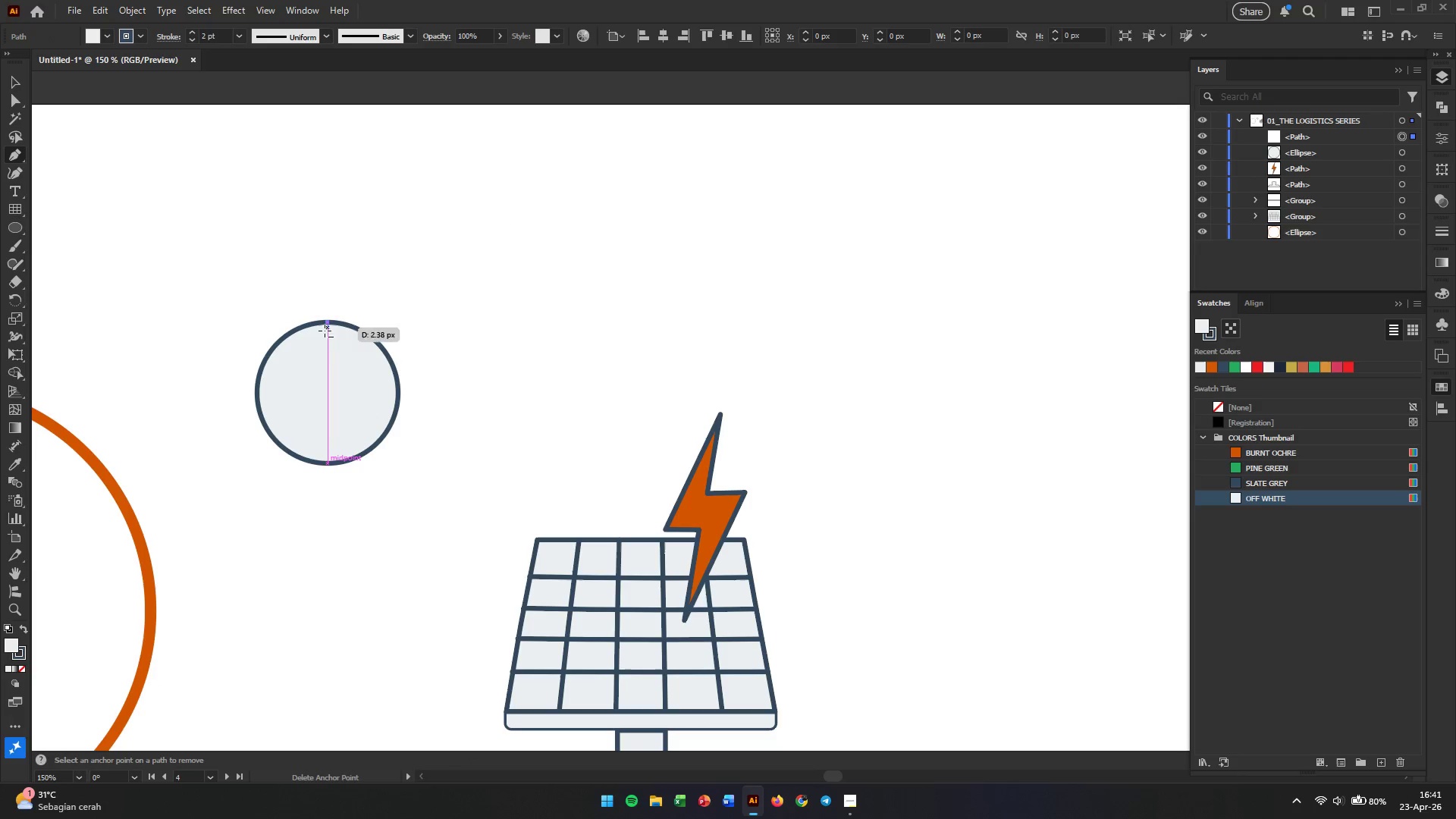 
hold_key(key=ShiftLeft, duration=0.78)
 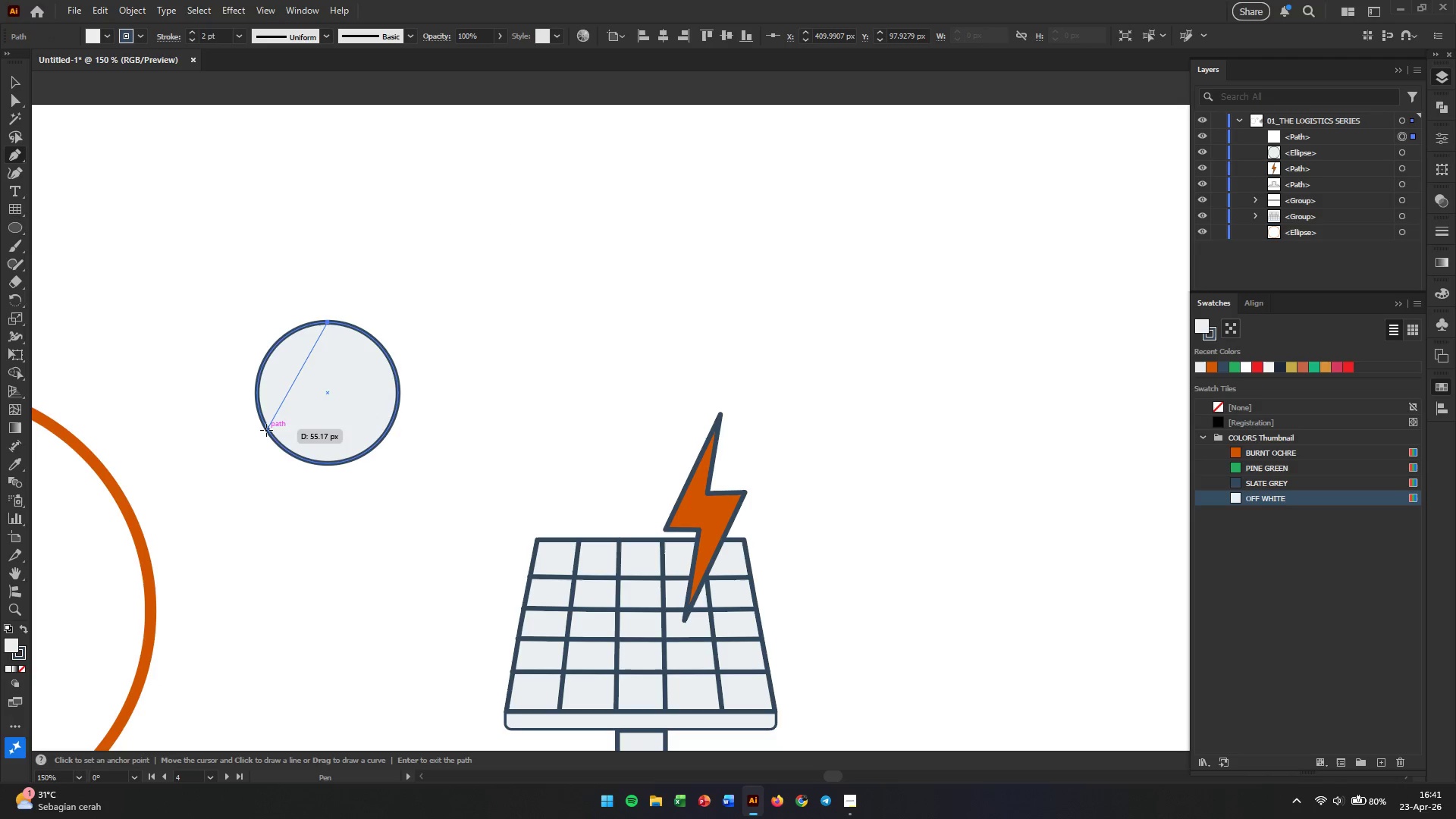 
left_click([268, 432])
 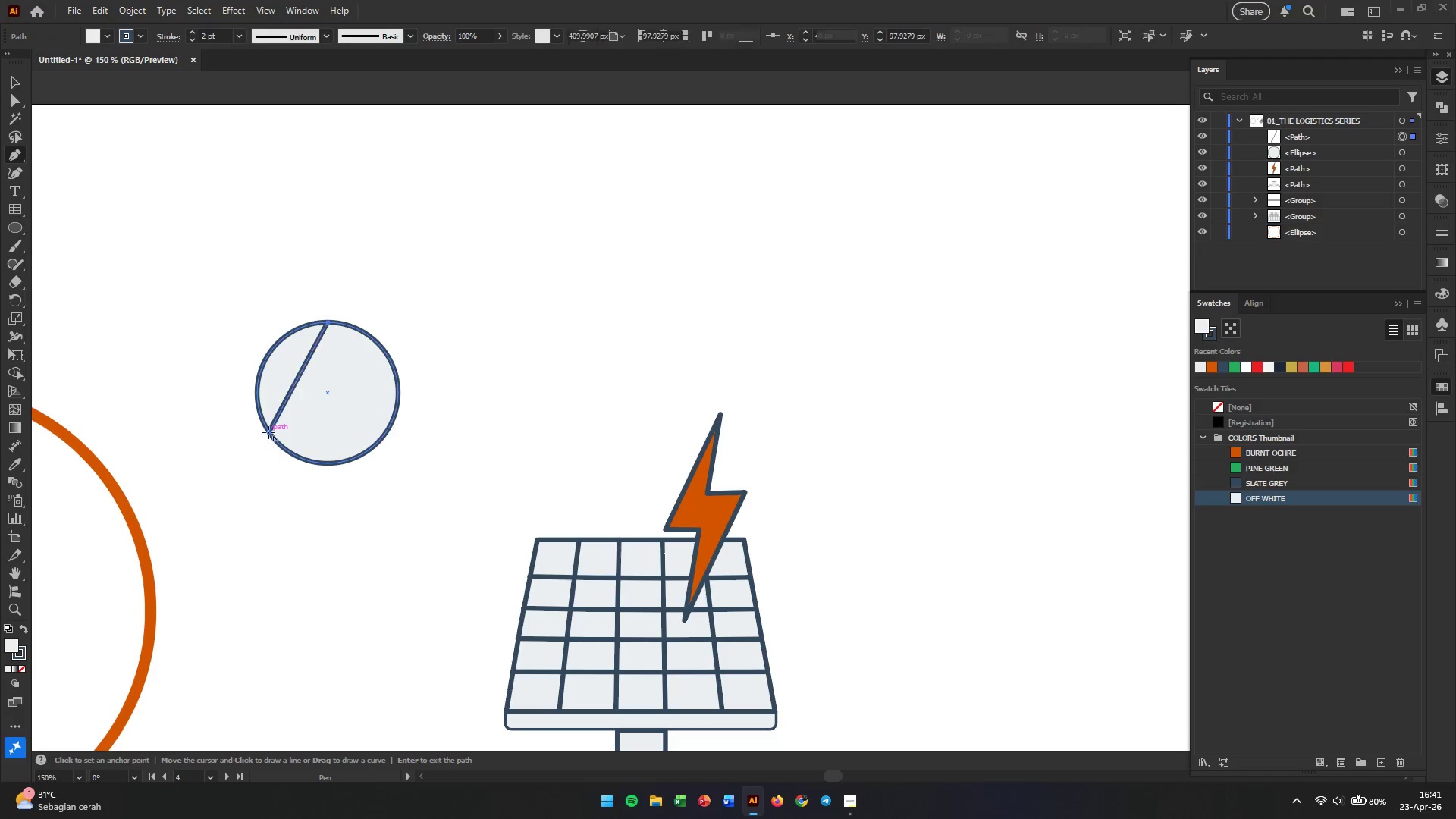 
hold_key(key=ShiftLeft, duration=3.92)
left_click([383, 431])
 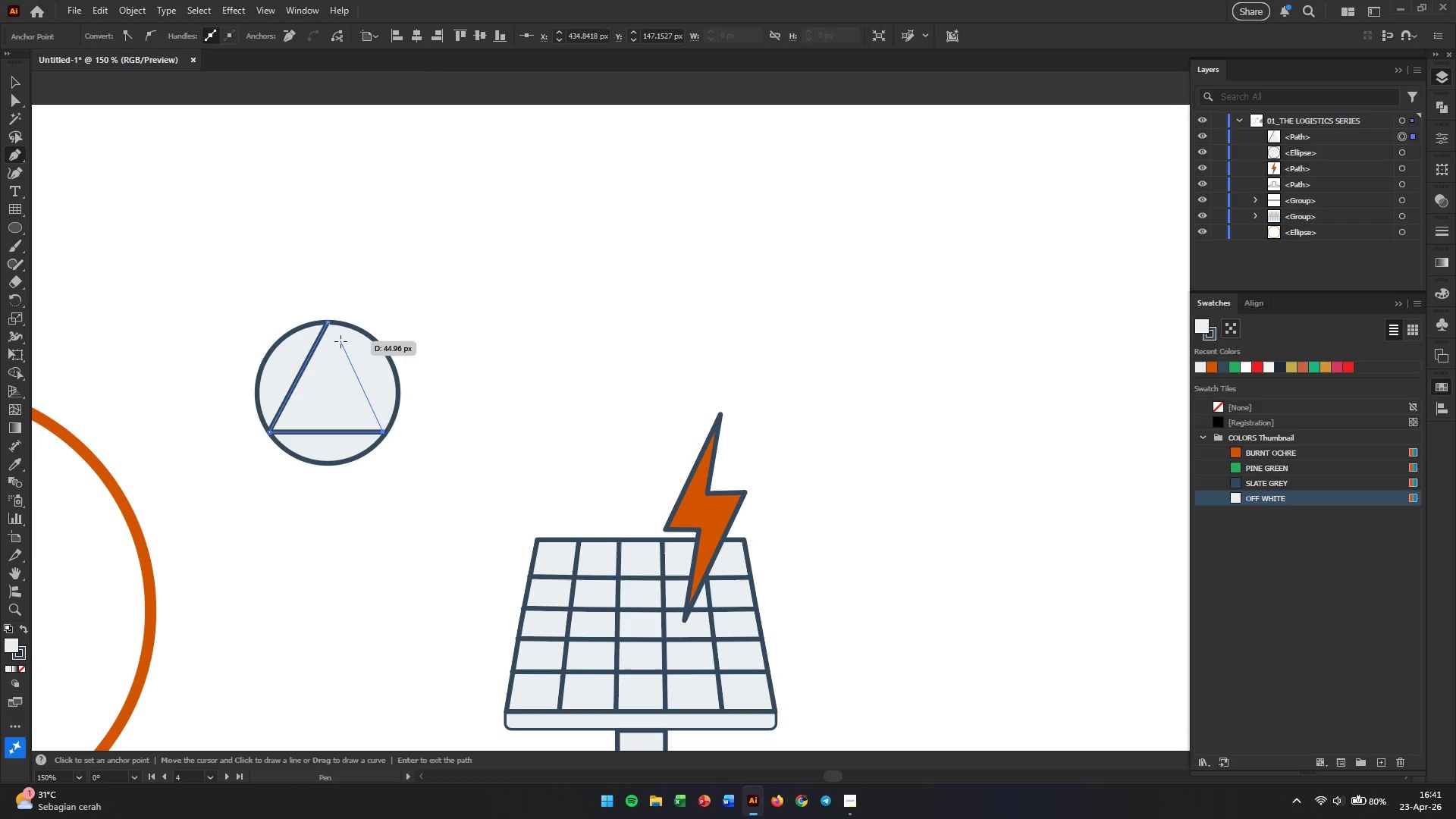 
hold_key(key=ShiftLeft, duration=0.5)
 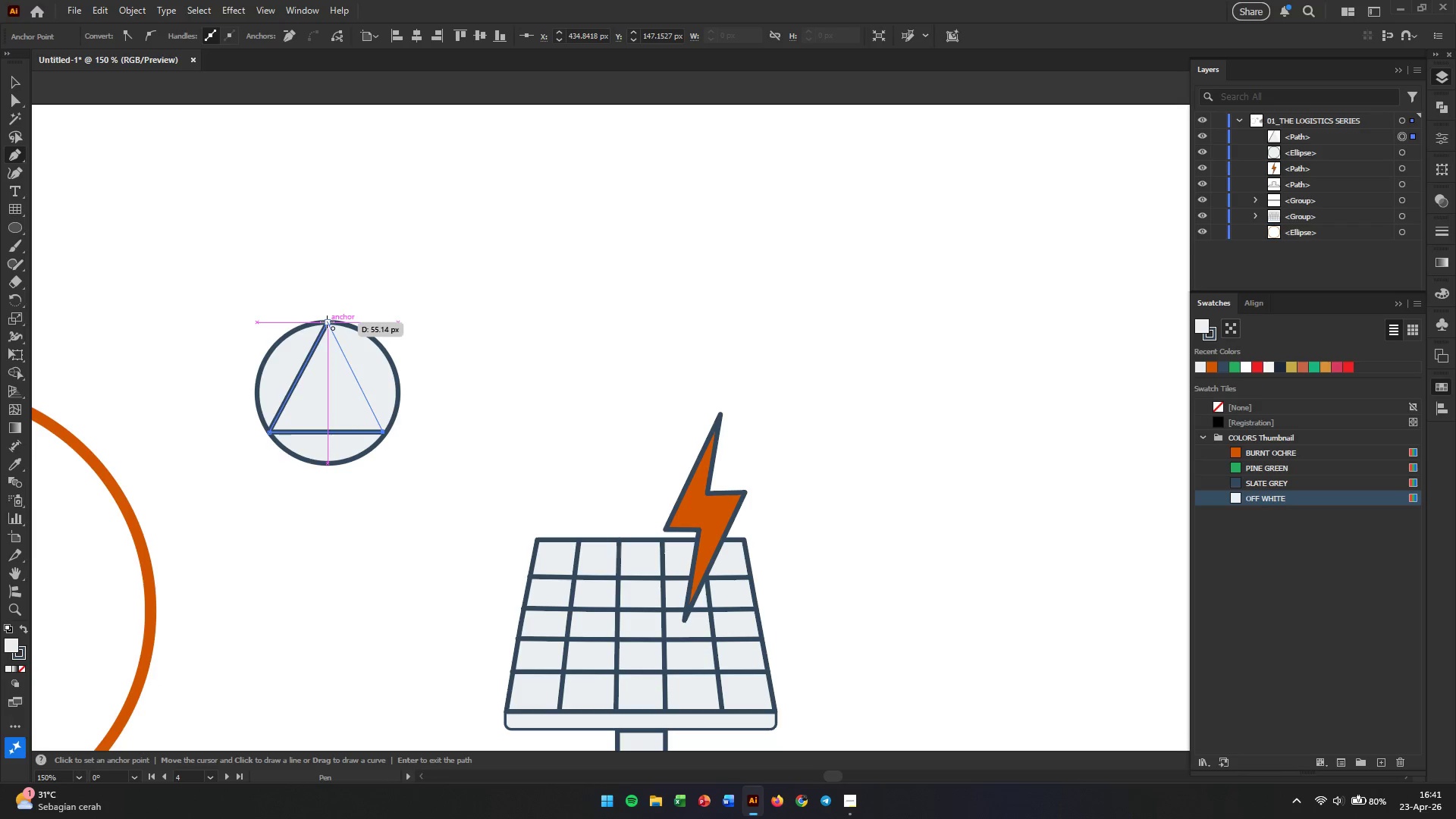 
left_click([327, 322])
 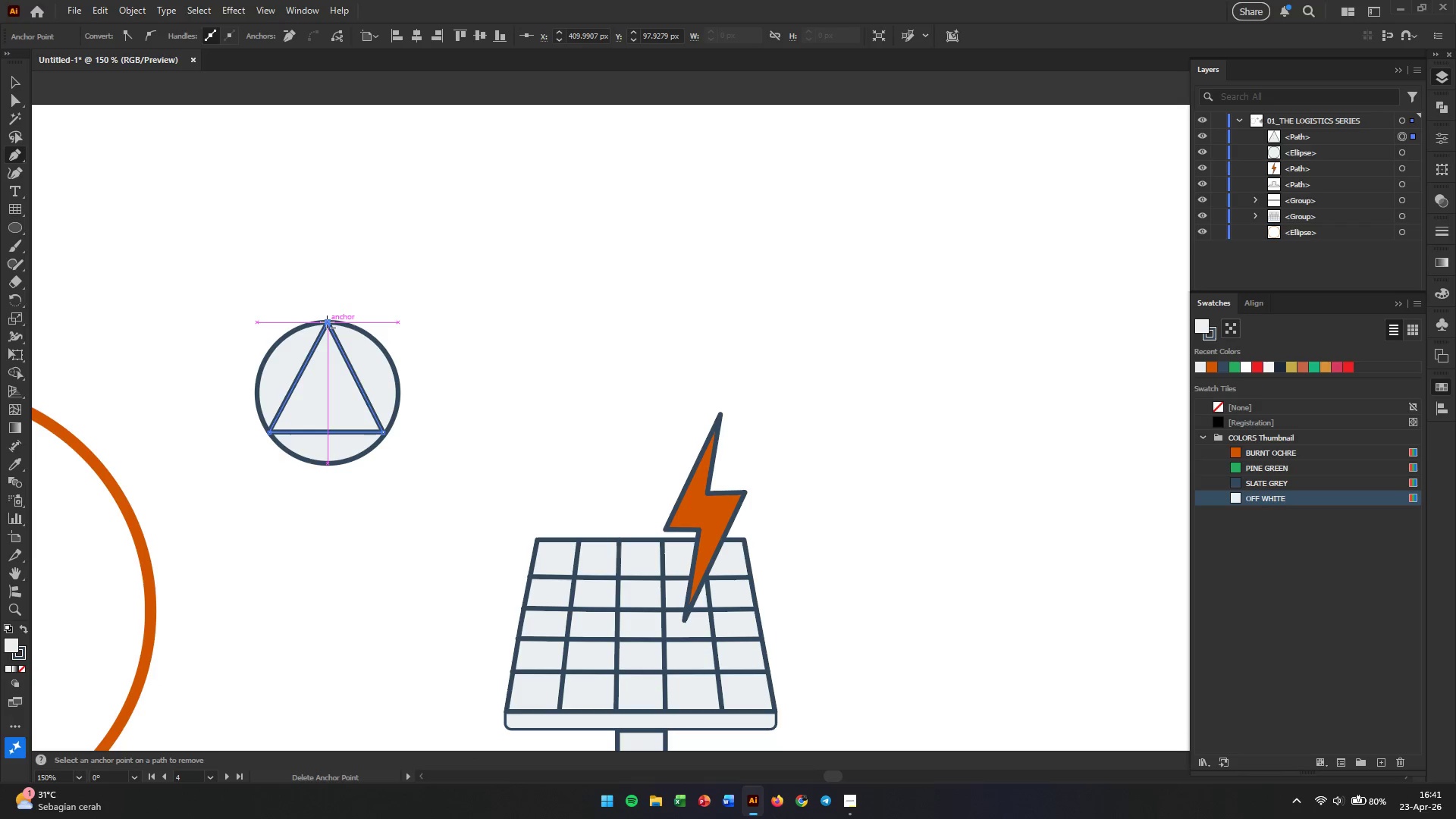 
key(Escape)
 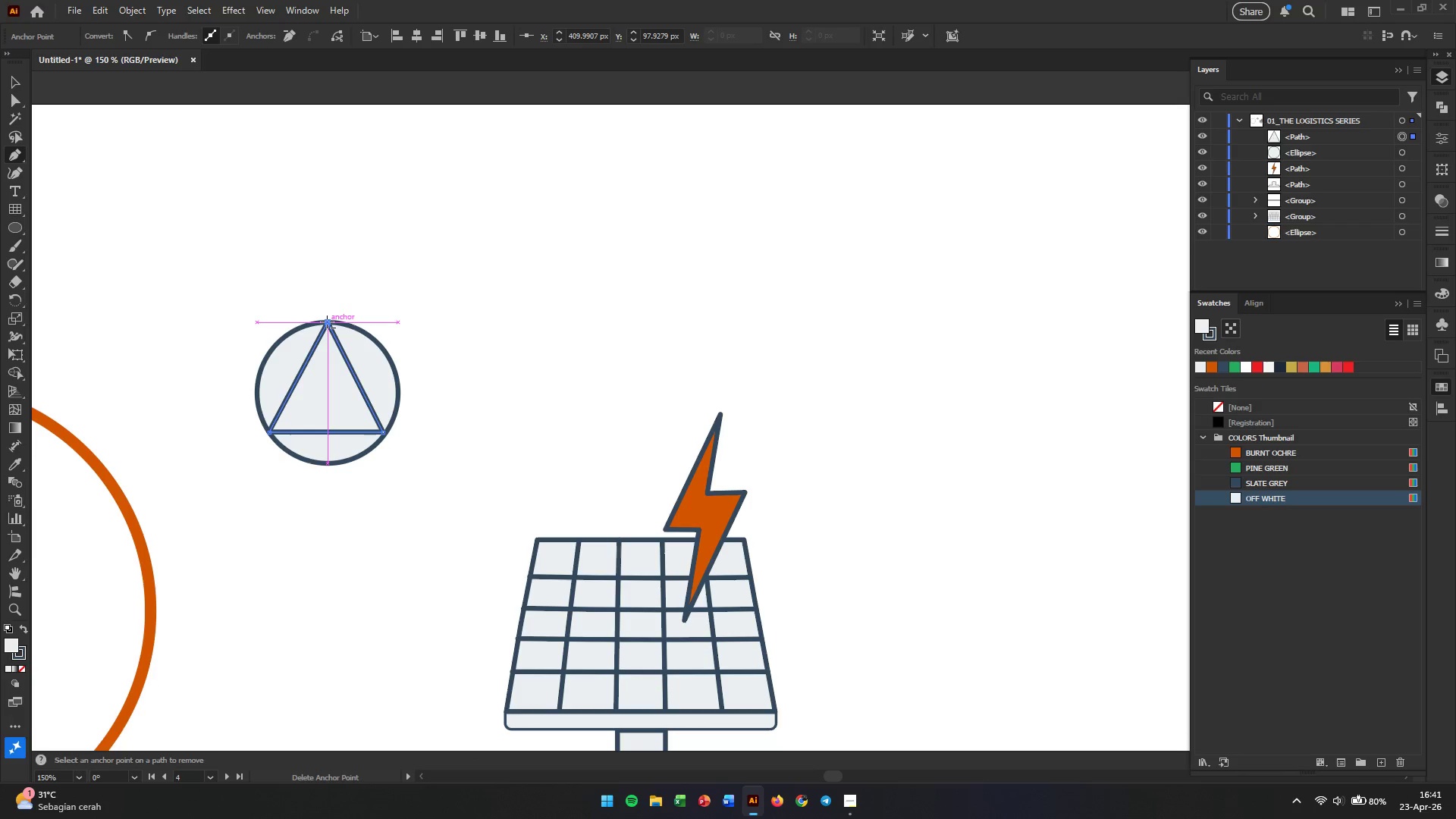 
key(V)
 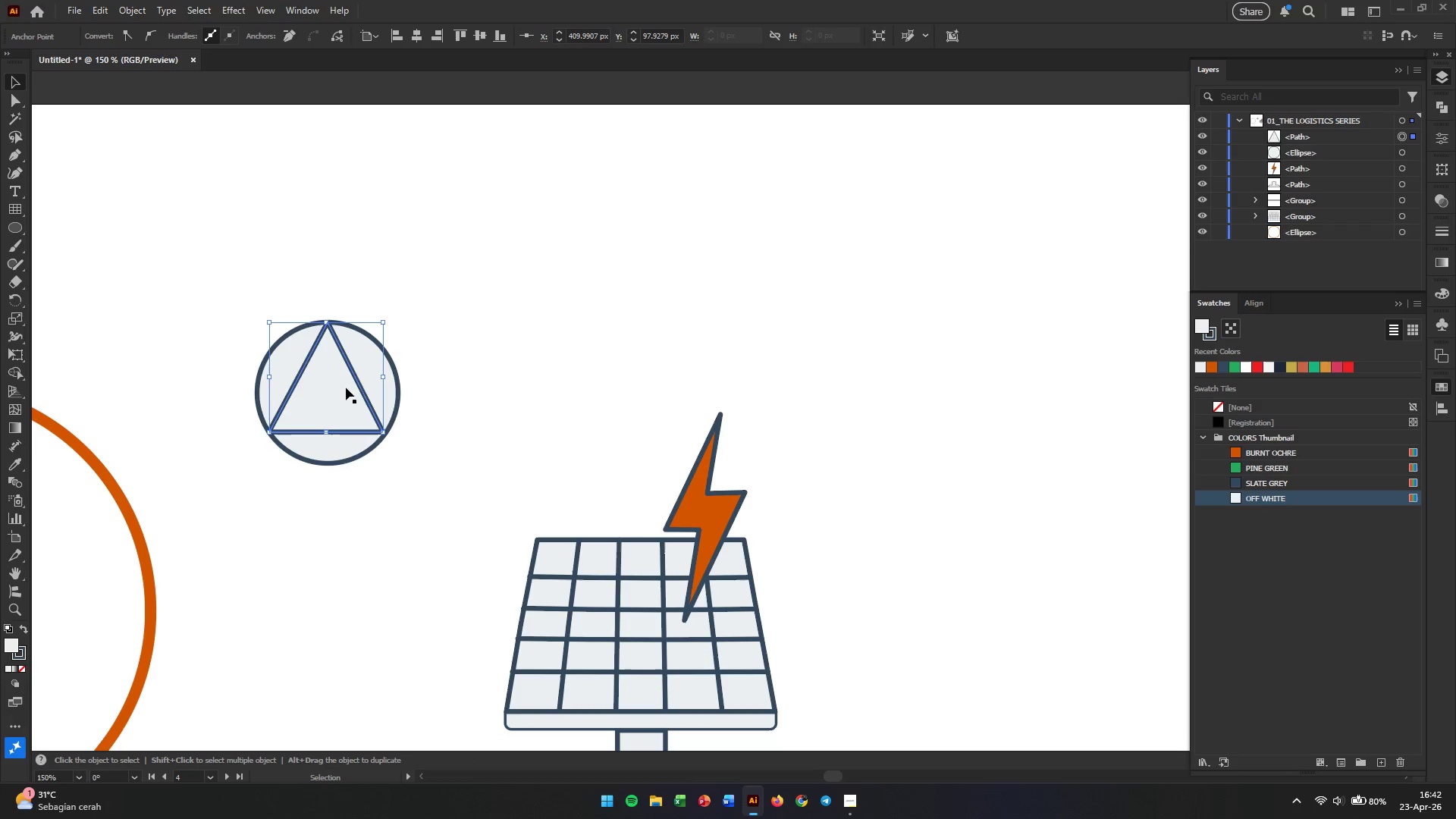 
left_click([503, 408])
 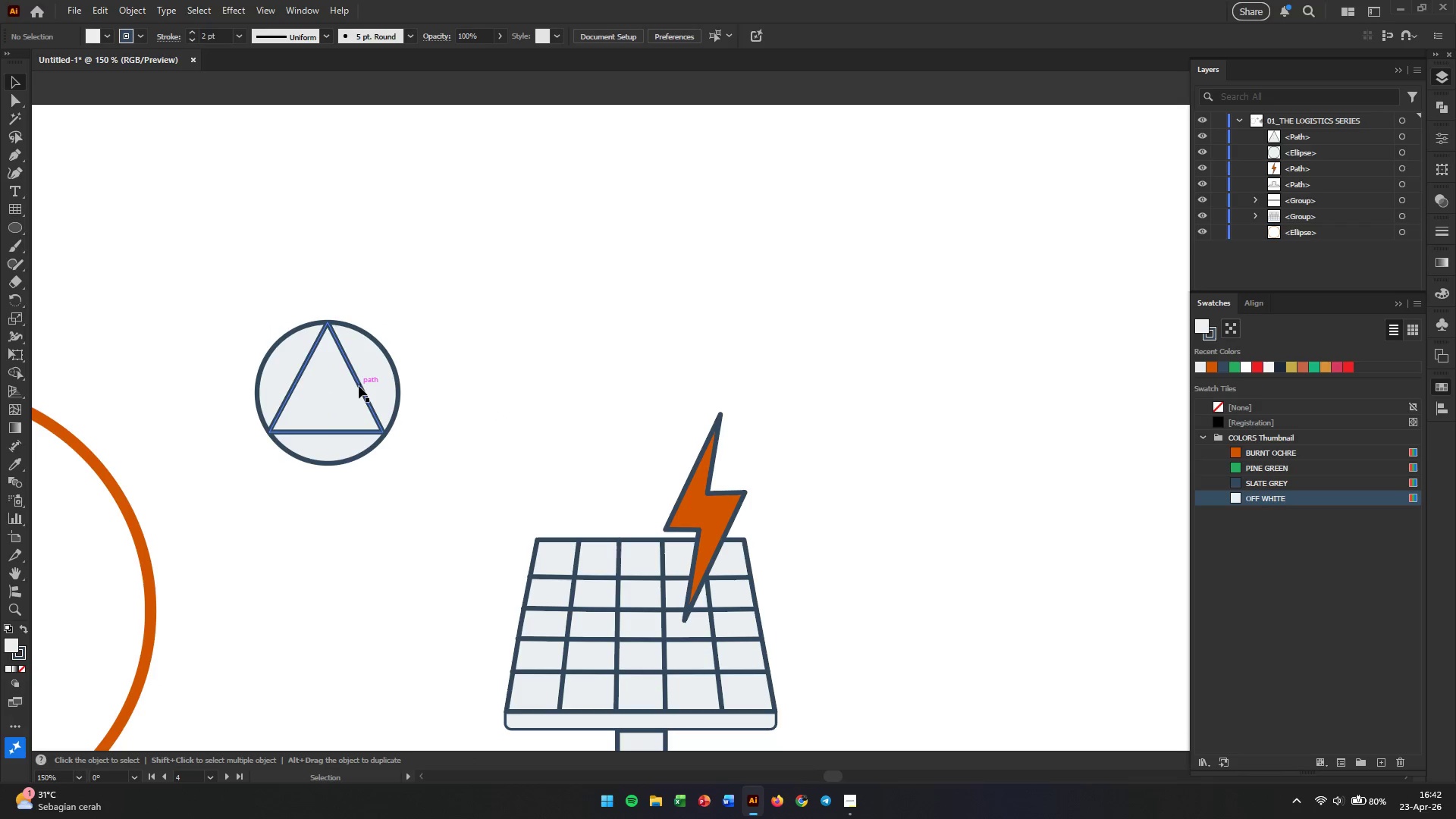 
left_click_drag(start_coordinate=[359, 386], to_coordinate=[365, 265])
 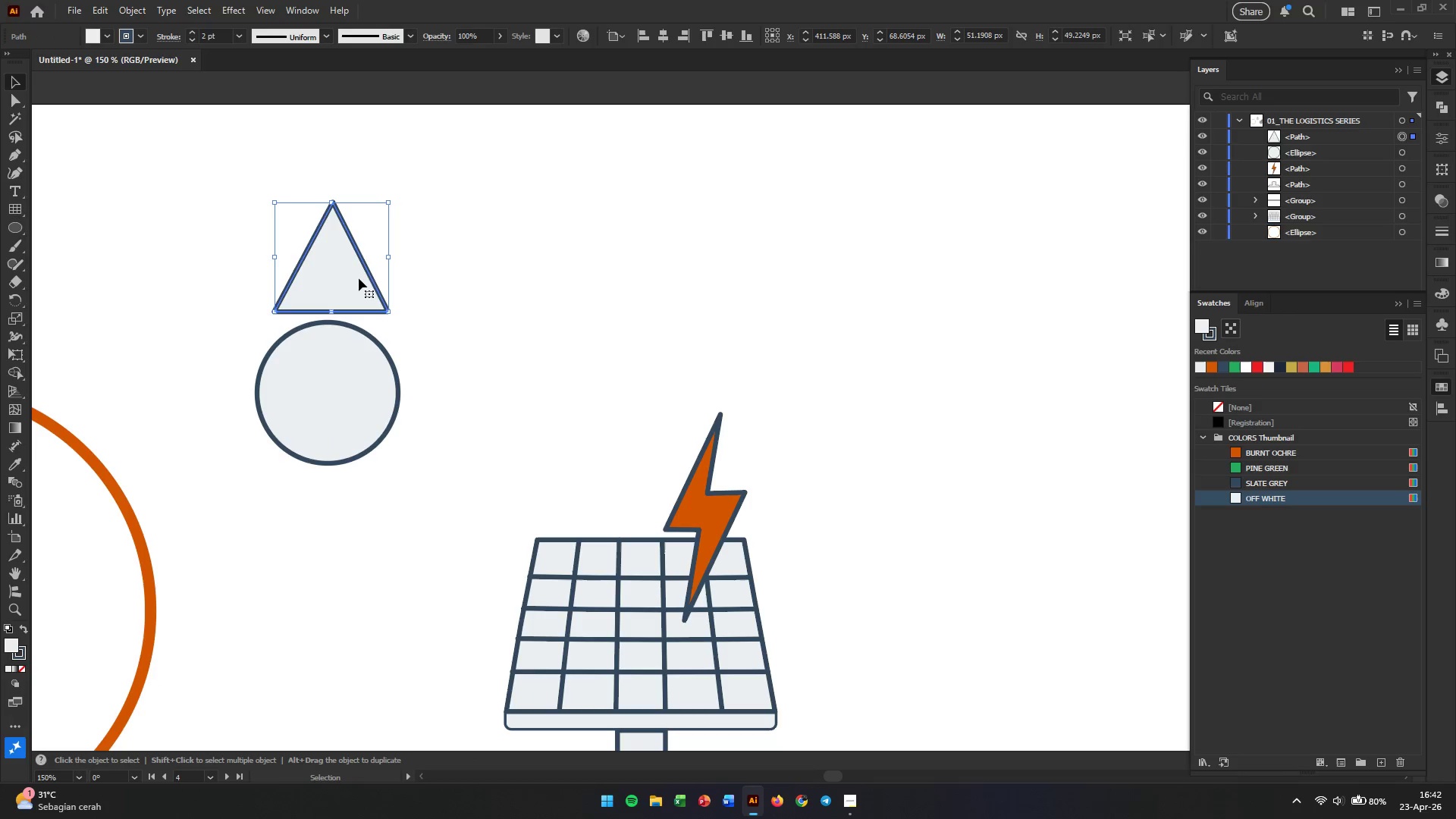 
left_click_drag(start_coordinate=[369, 278], to_coordinate=[540, 289])
 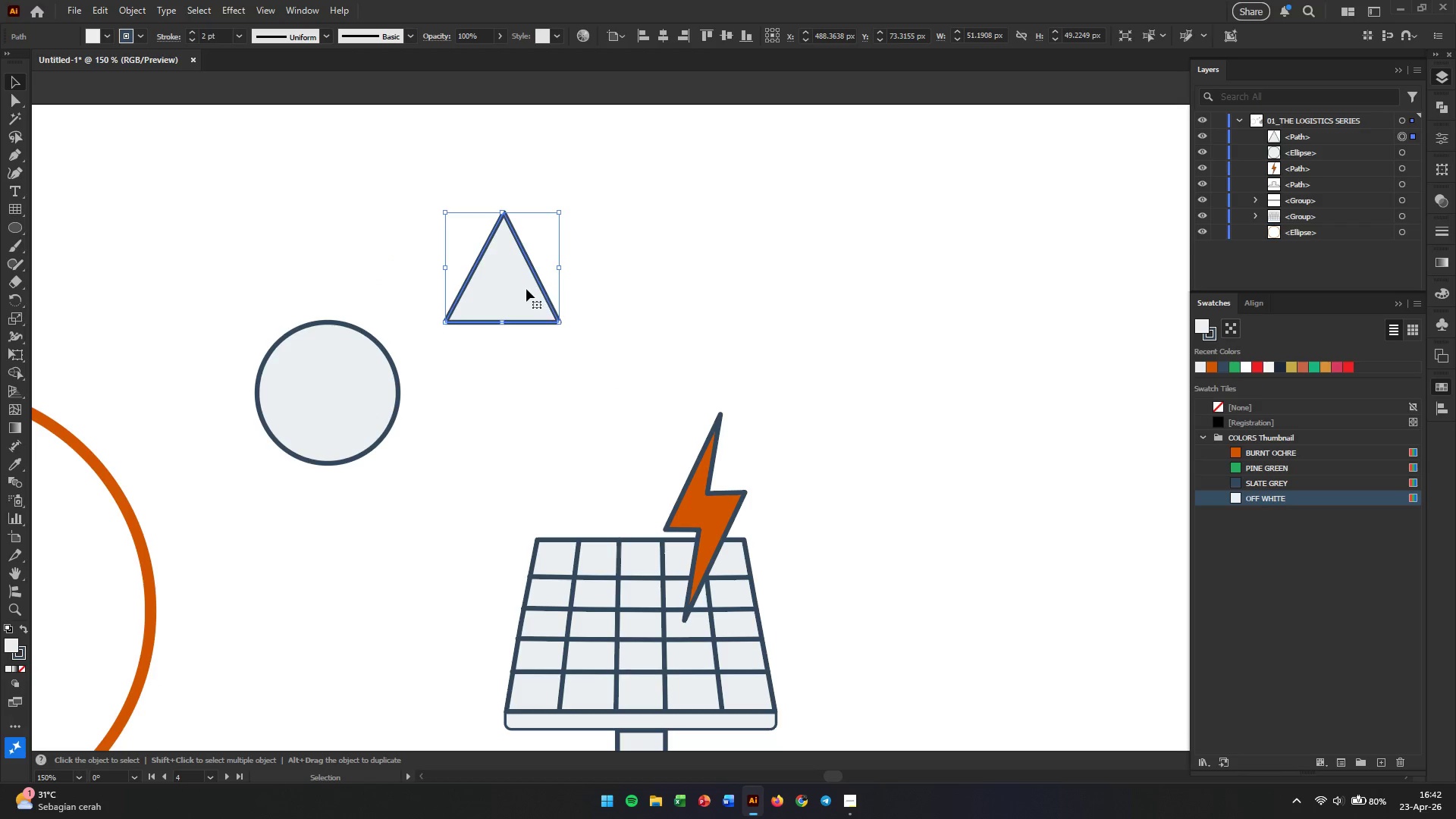 
hold_key(key=AltLeft, duration=0.39)
scroll: coordinate [523, 289], scroll_direction: up, amount: 1.0
 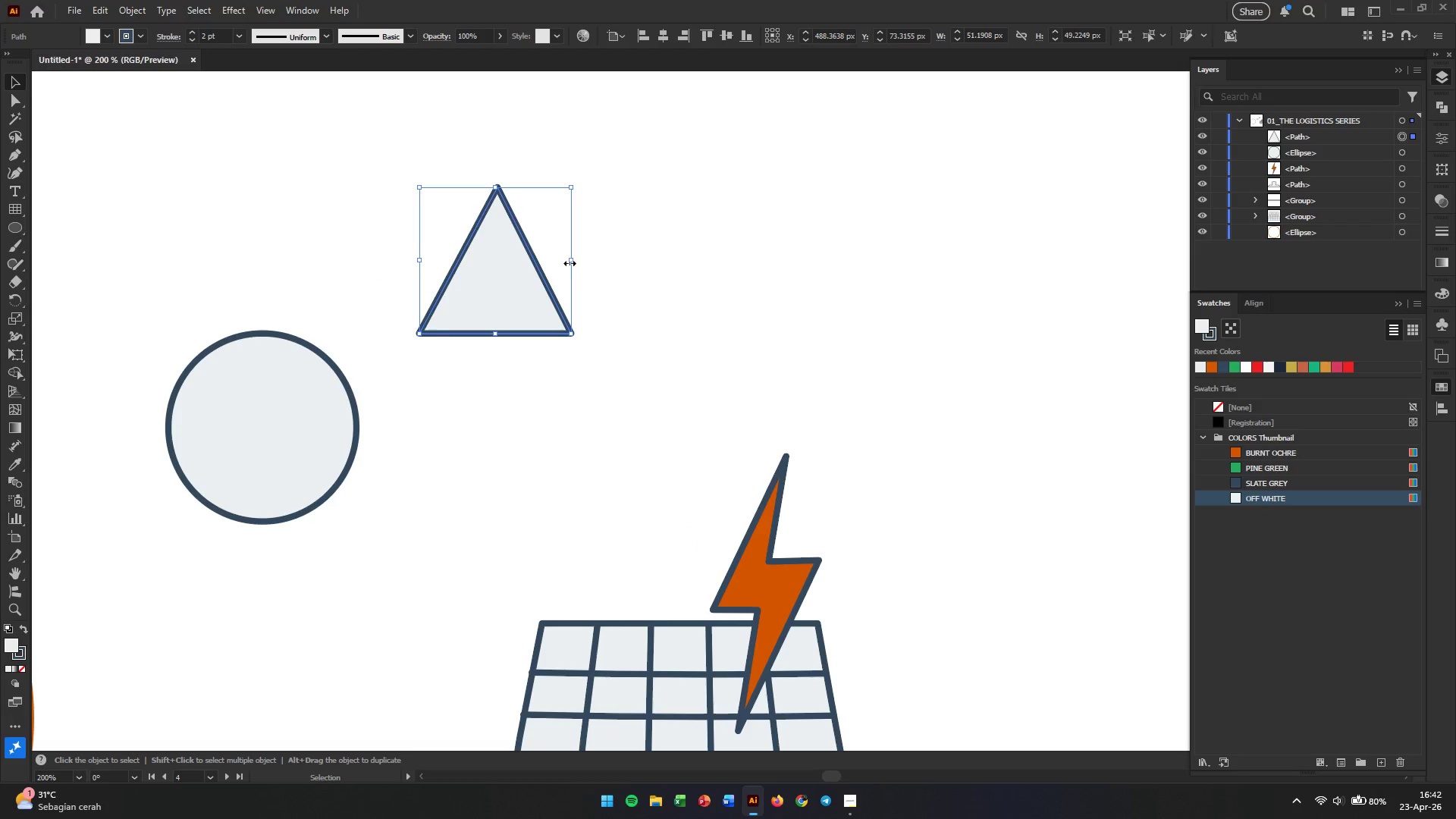 
hold_key(key=AltLeft, duration=1.62)
left_click_drag(start_coordinate=[568, 262], to_coordinate=[555, 262])
 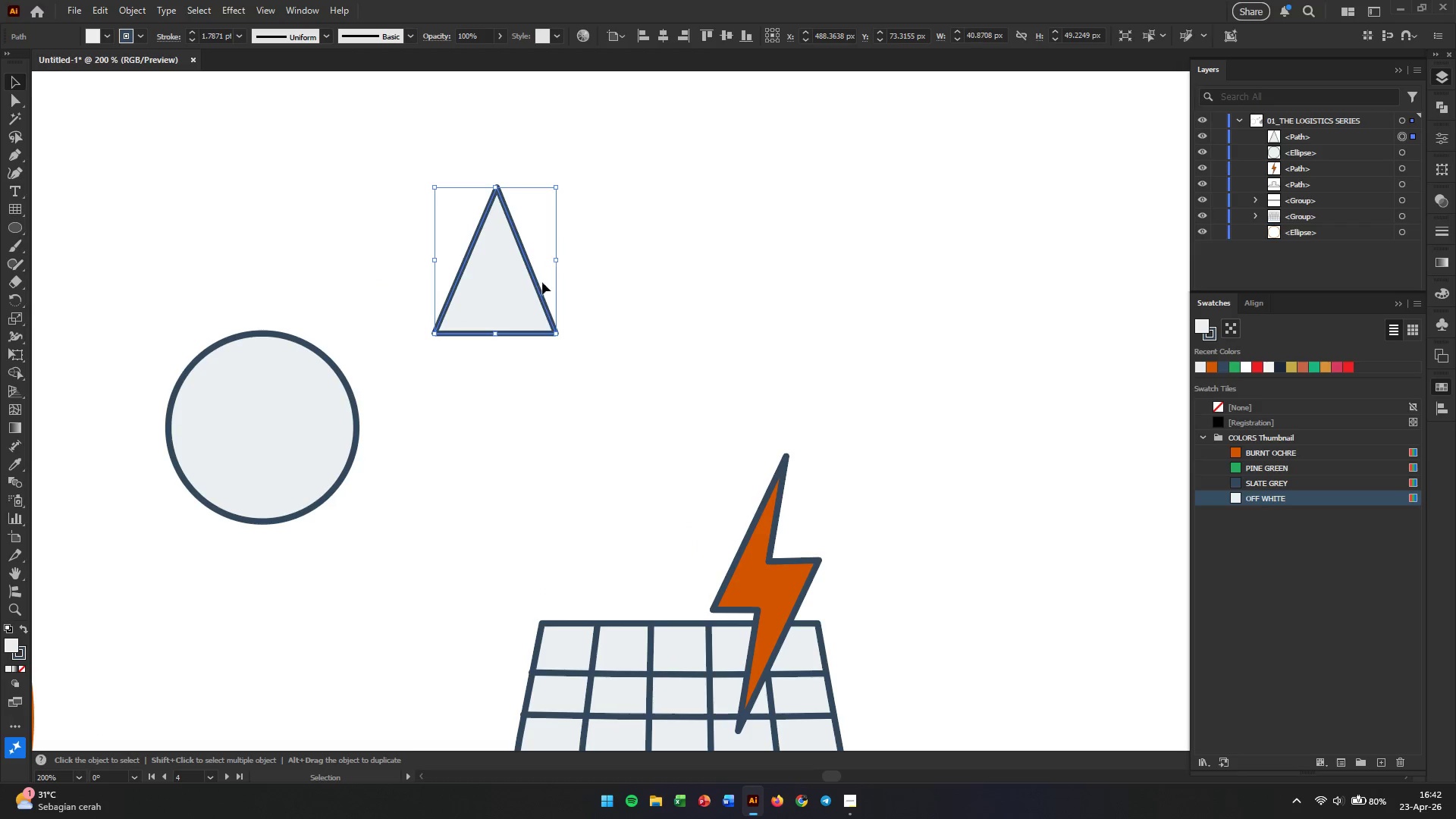 
key(Alt+AltLeft)
 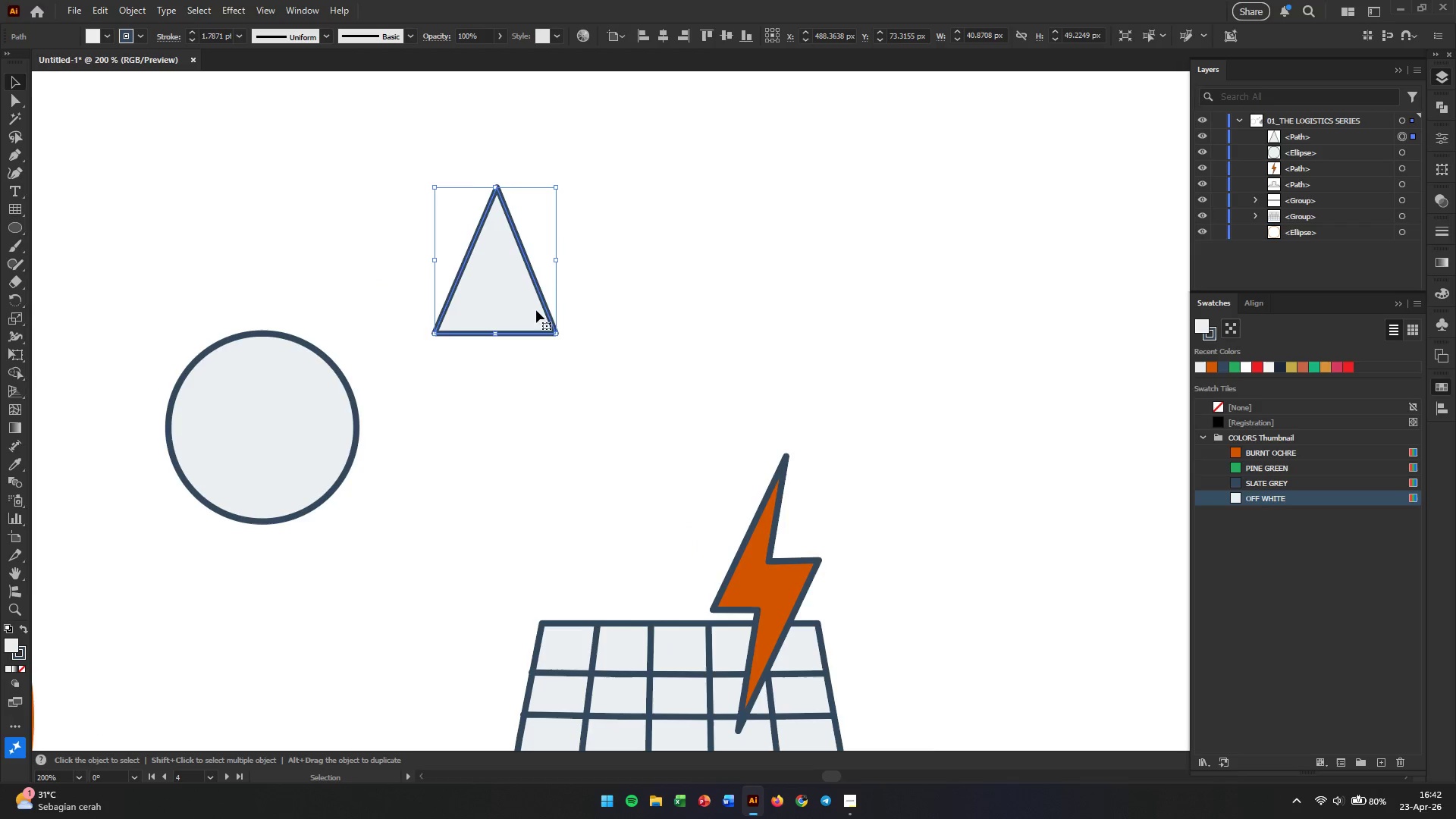 
scroll: coordinate [536, 310], scroll_direction: up, amount: 1.0
 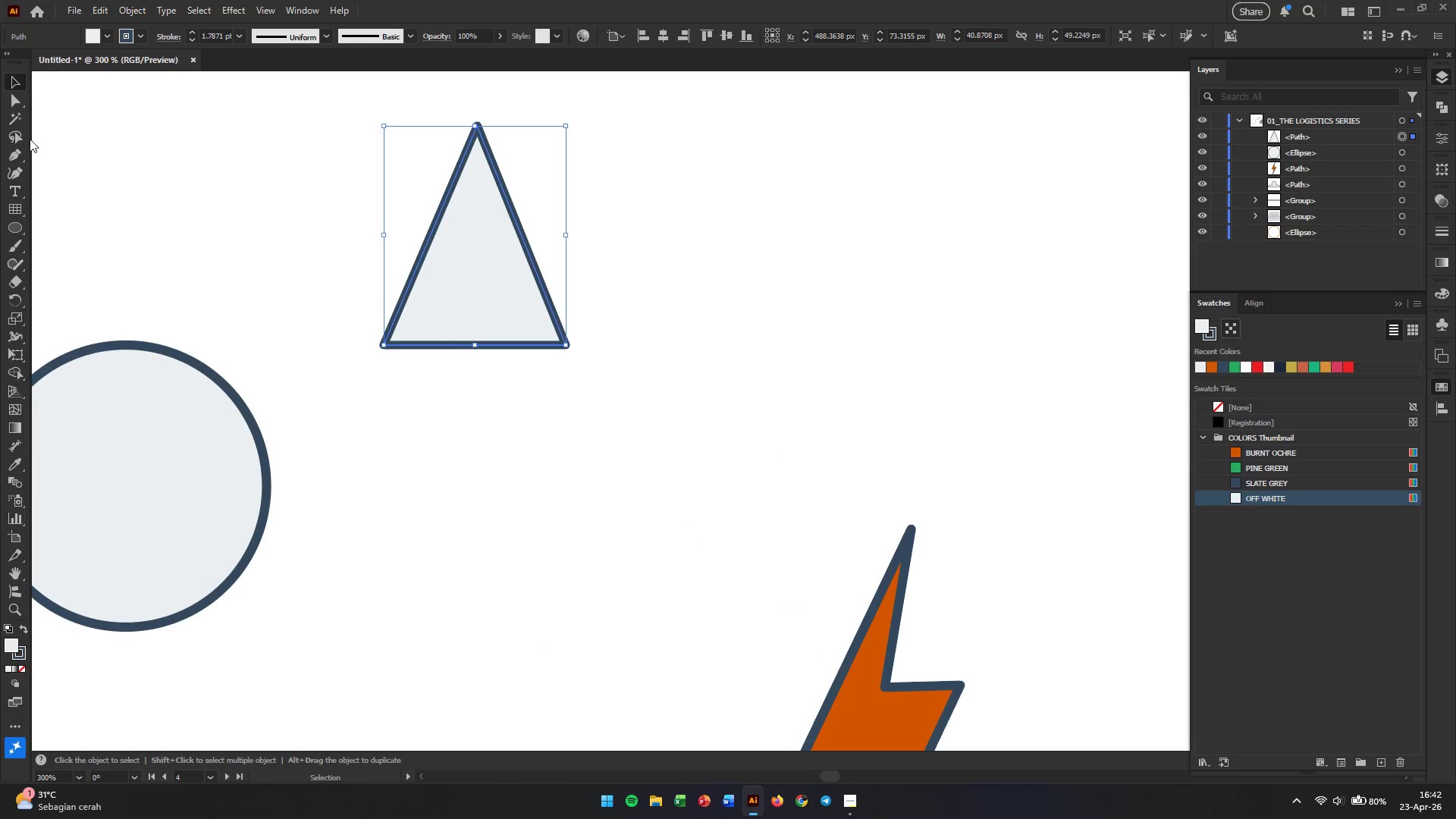 
left_click([11, 99])
 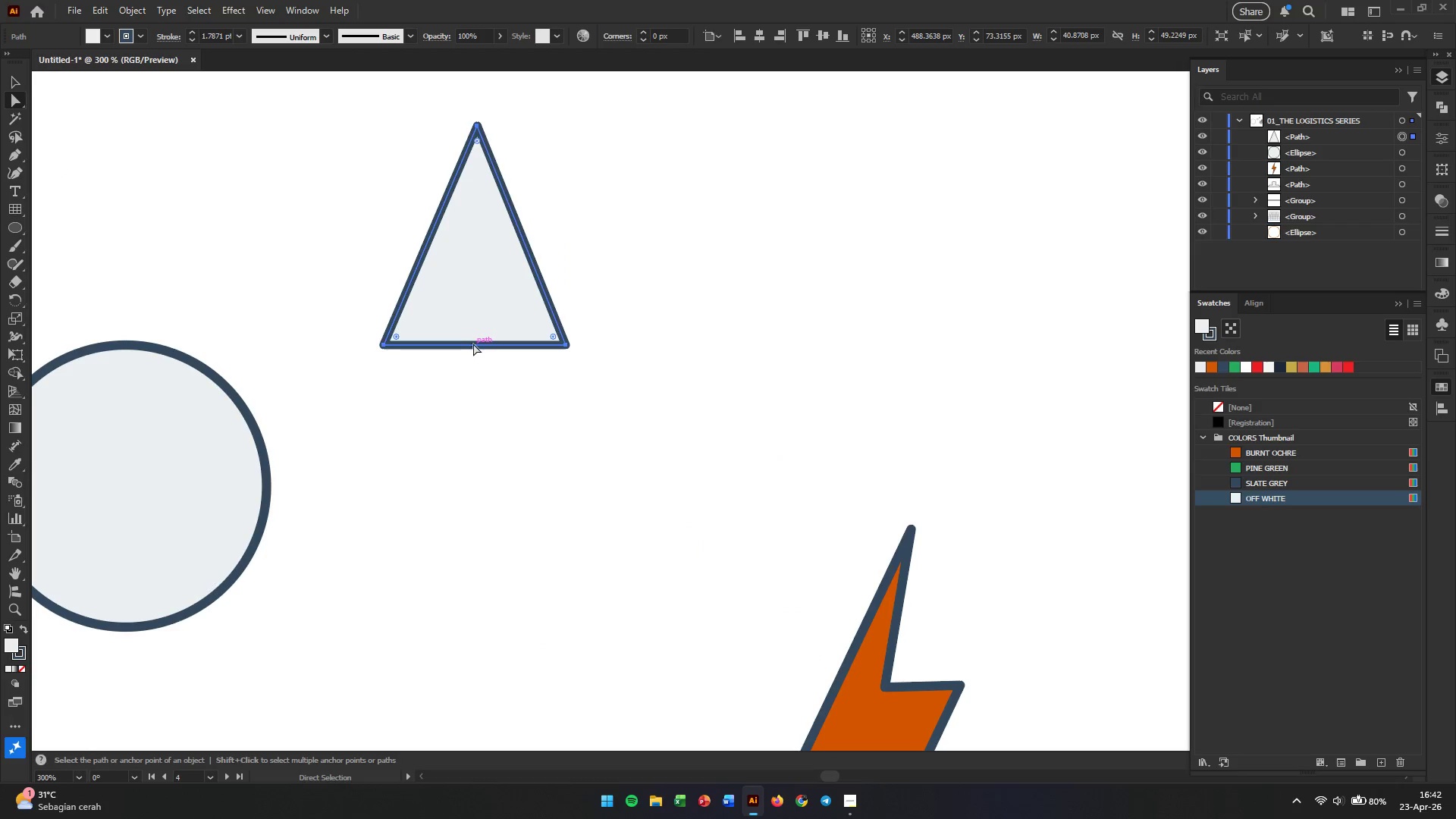 
left_click([472, 344])
 